 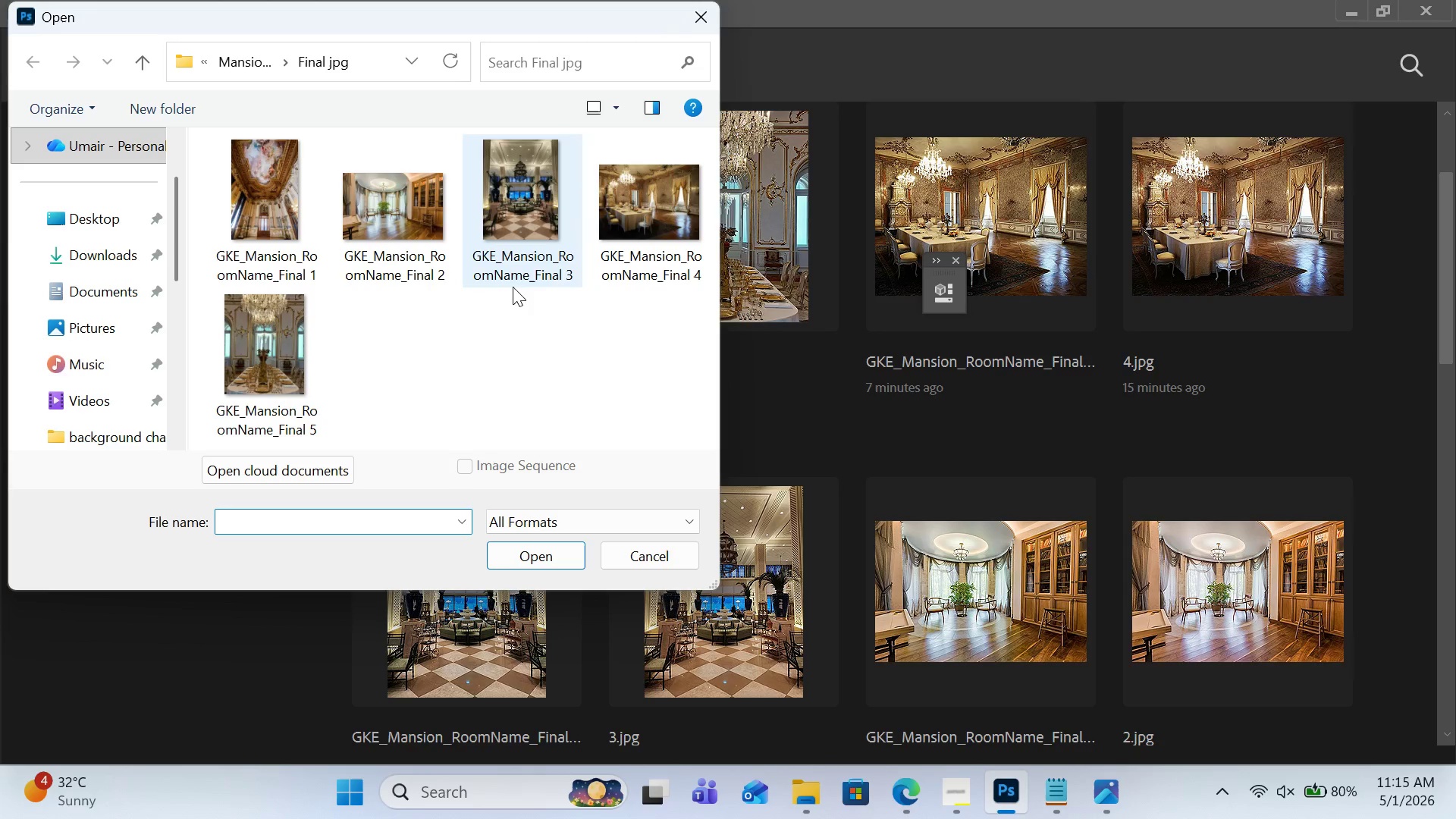 
left_click([139, 74])
 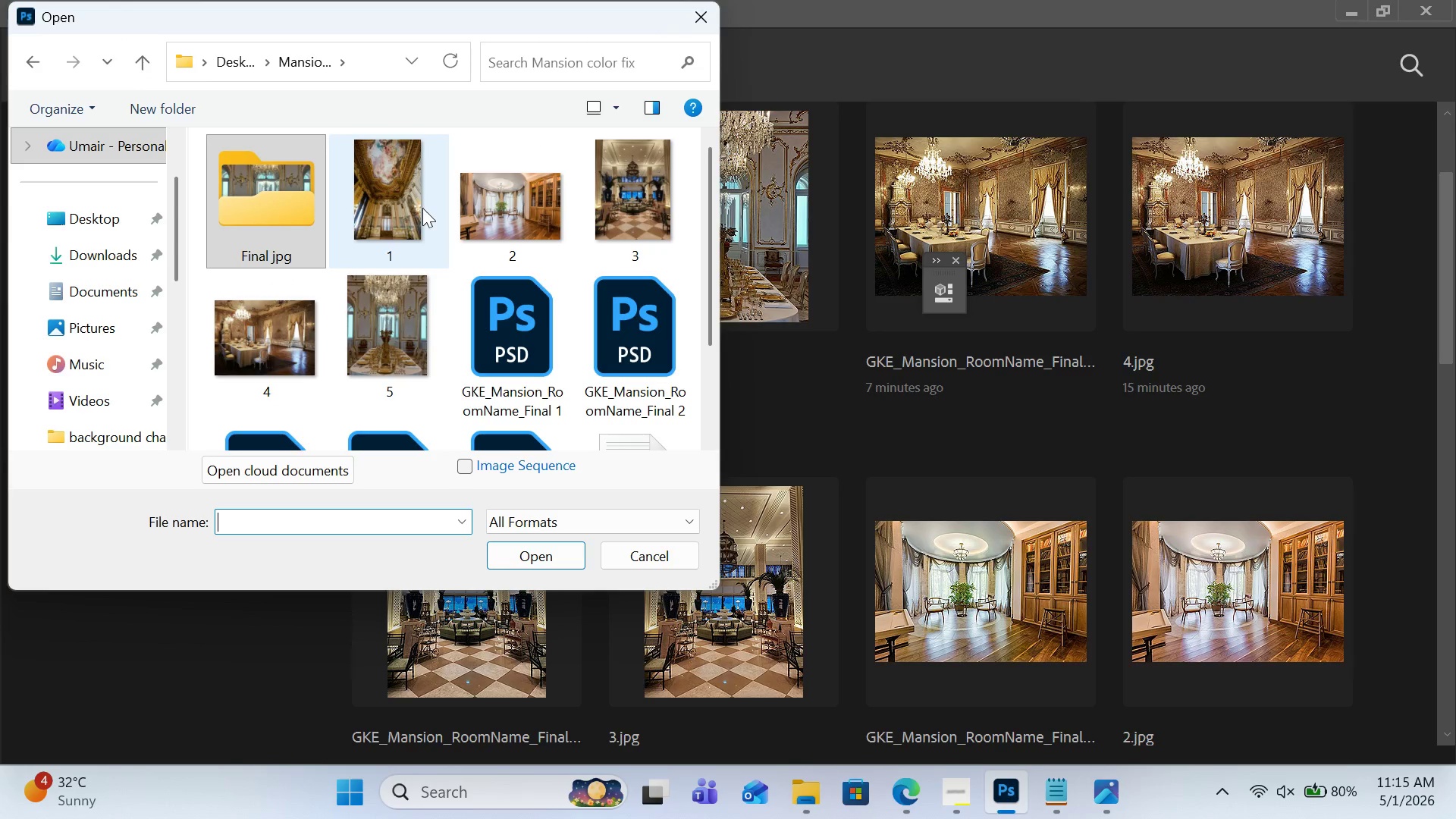 
left_click([406, 212])
 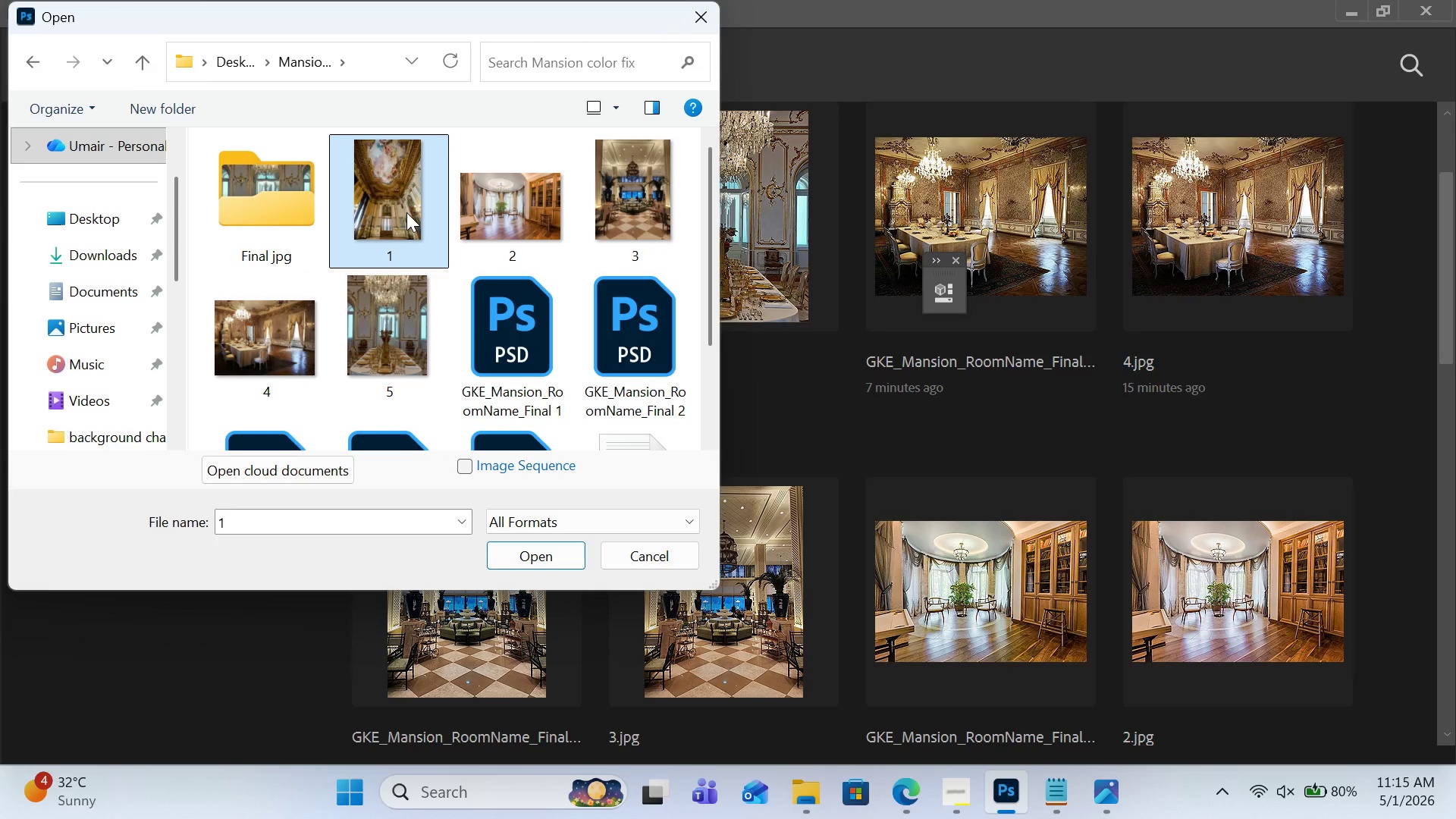 
double_click([406, 212])
 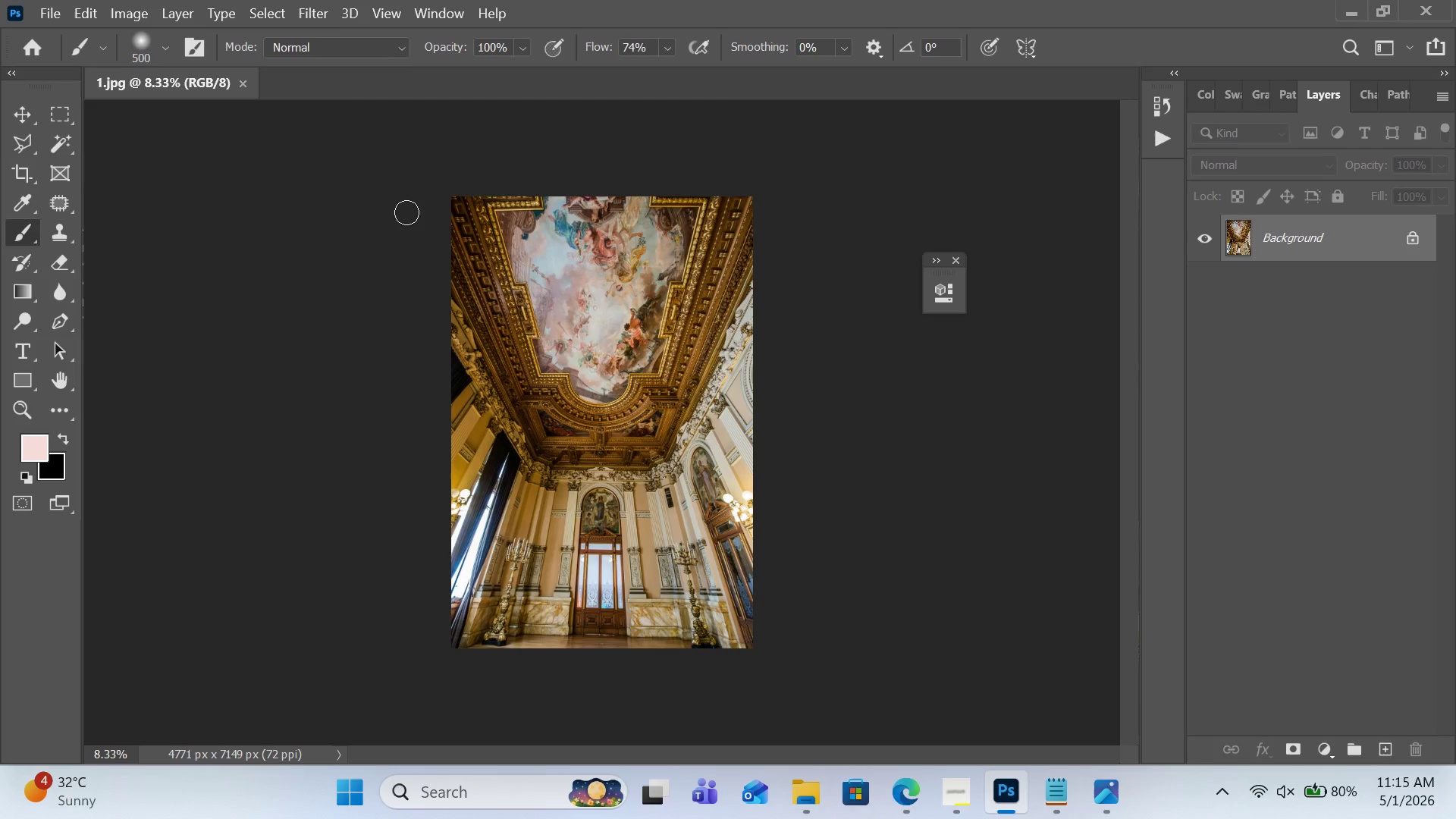 
key(Control+A)
 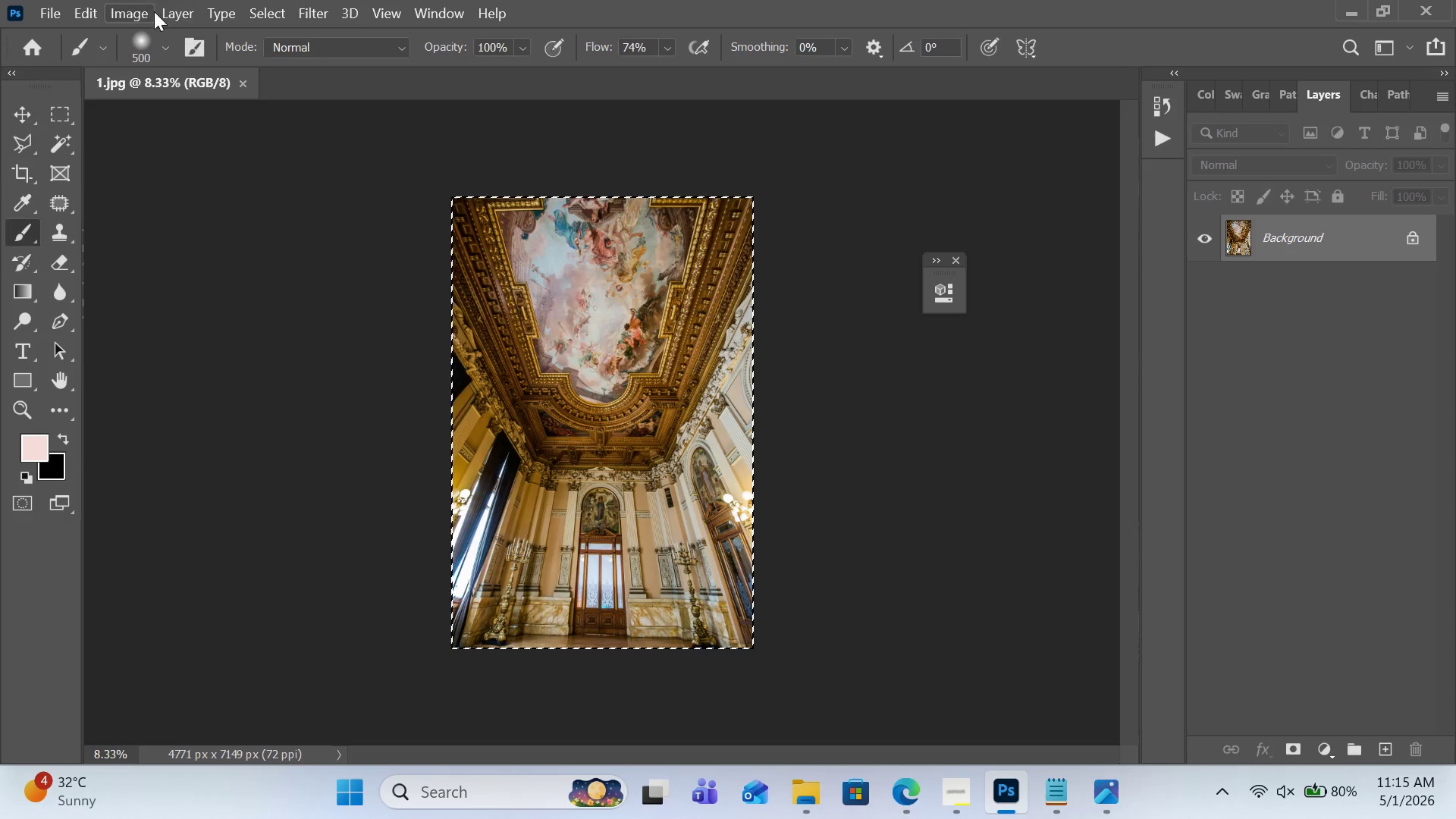 
left_click([135, 13])
 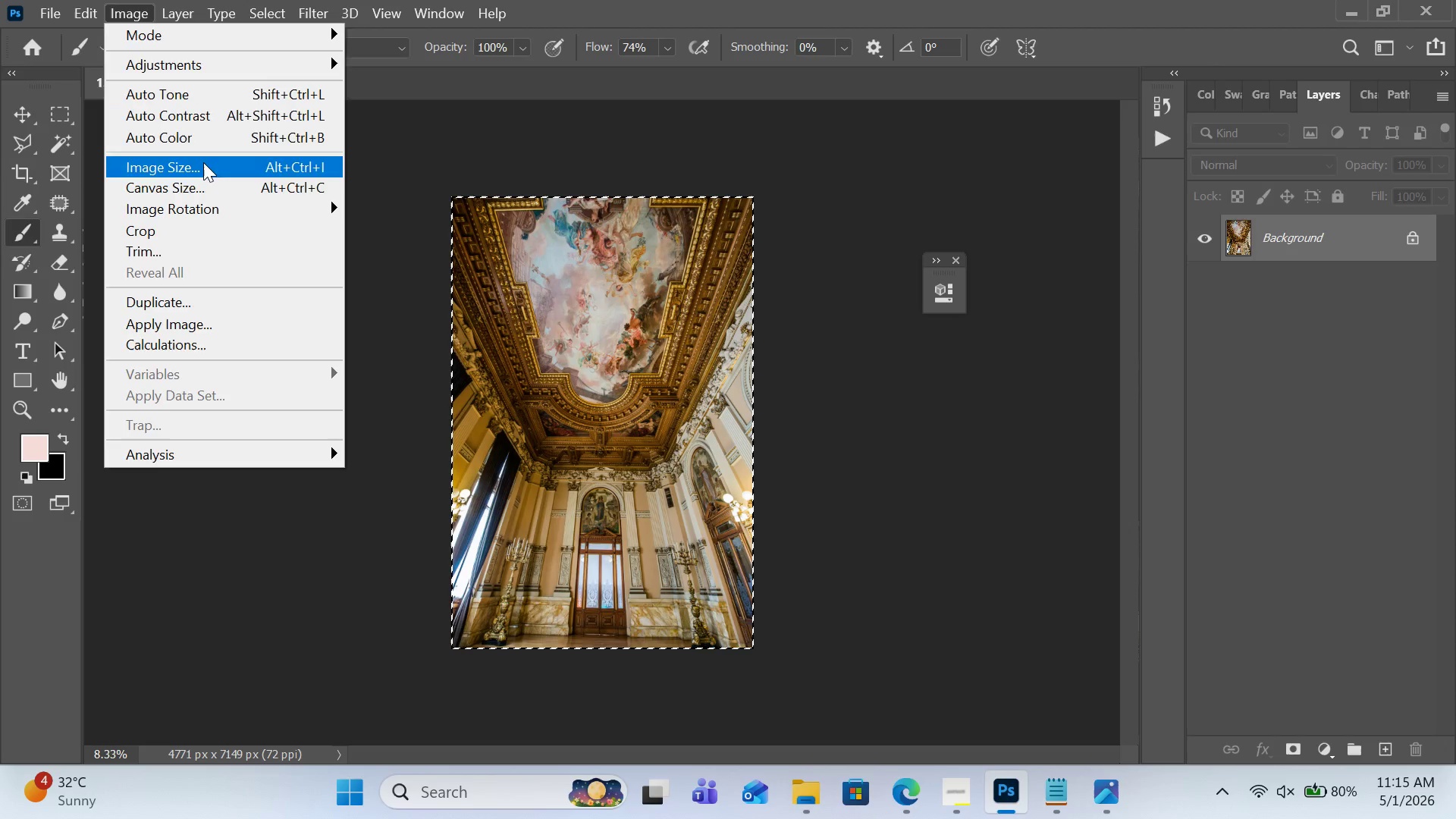 
left_click([203, 162])
 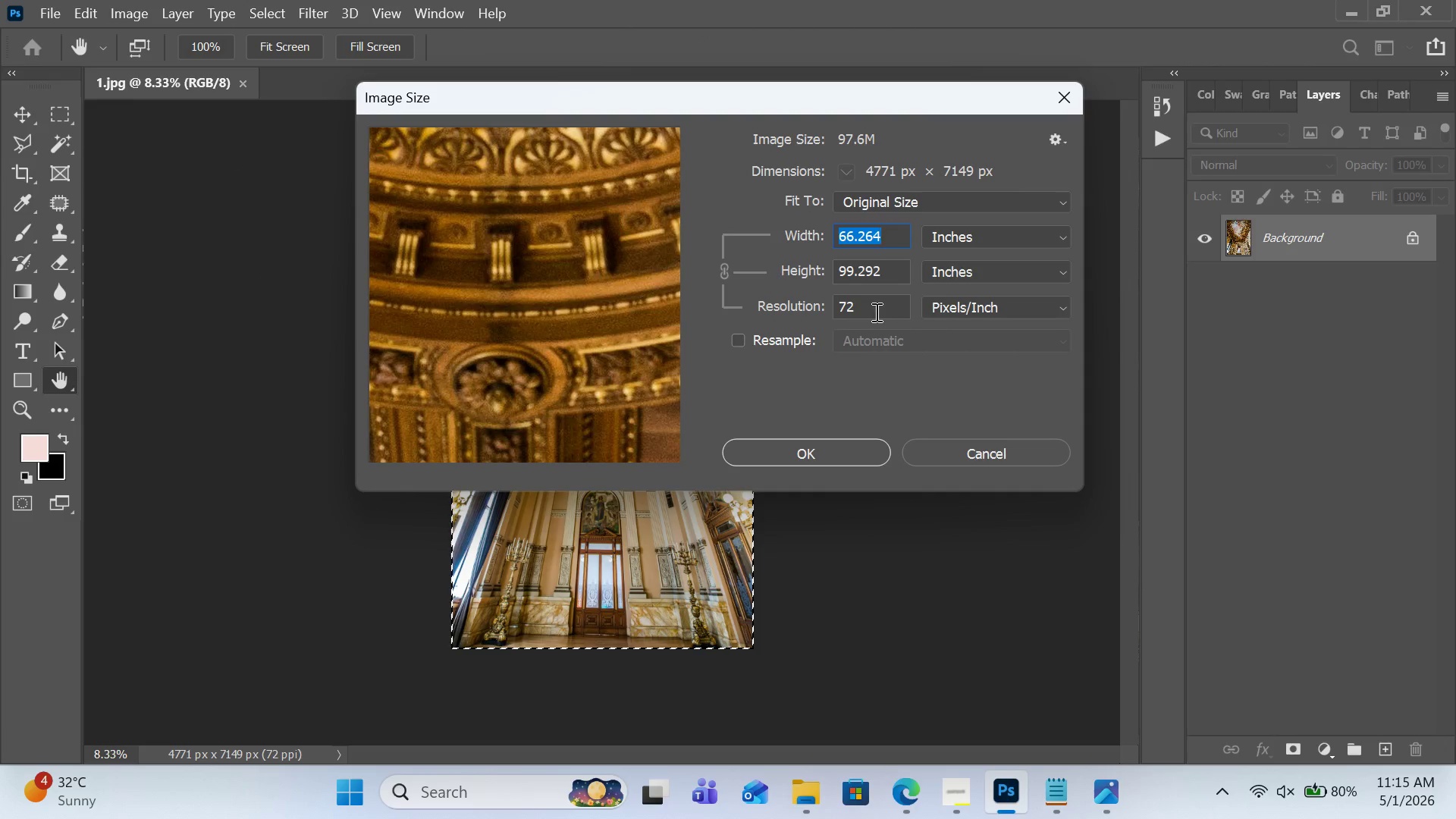 
wait(6.86)
 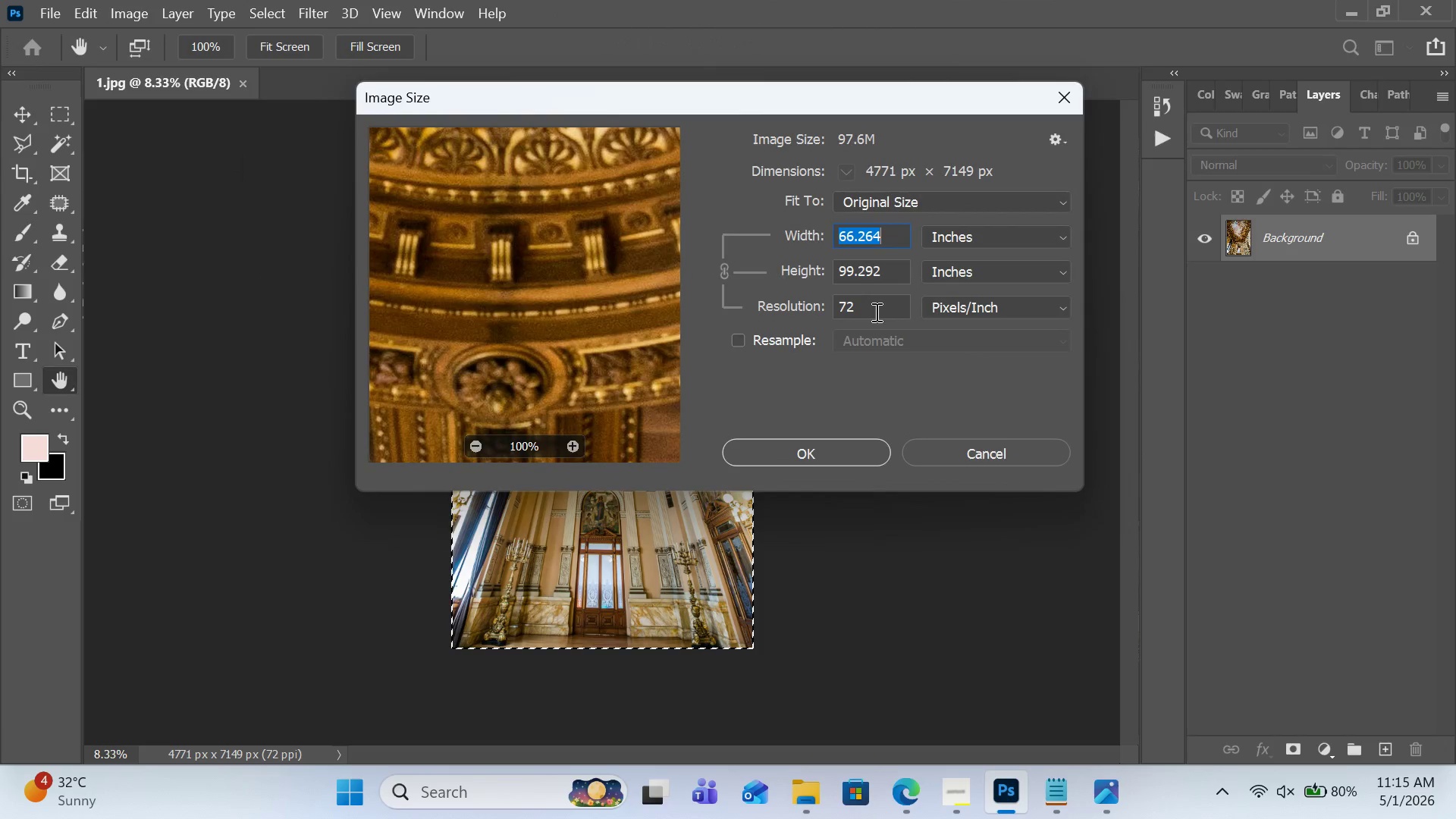 
left_click([985, 235])
 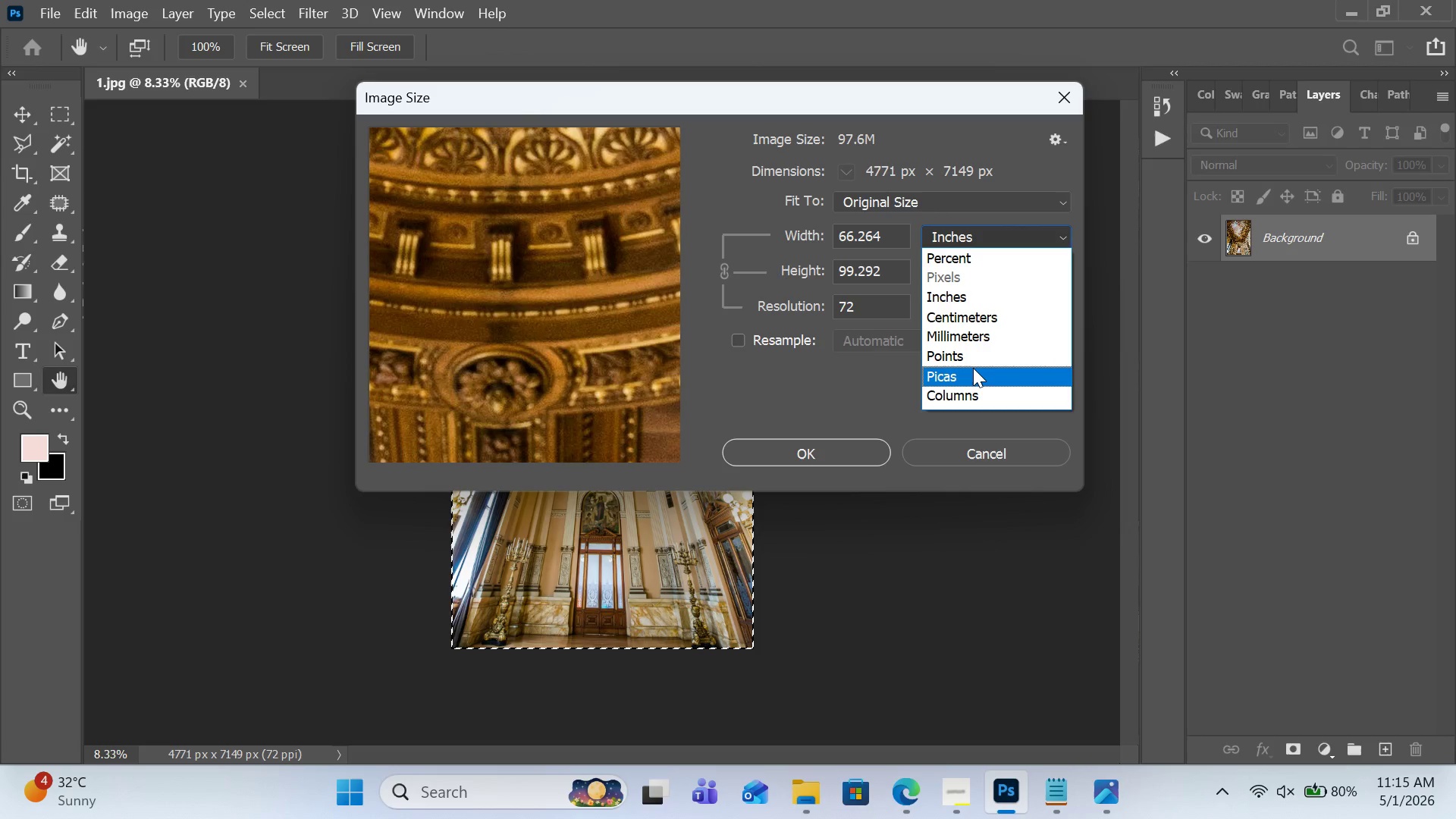 
wait(7.39)
 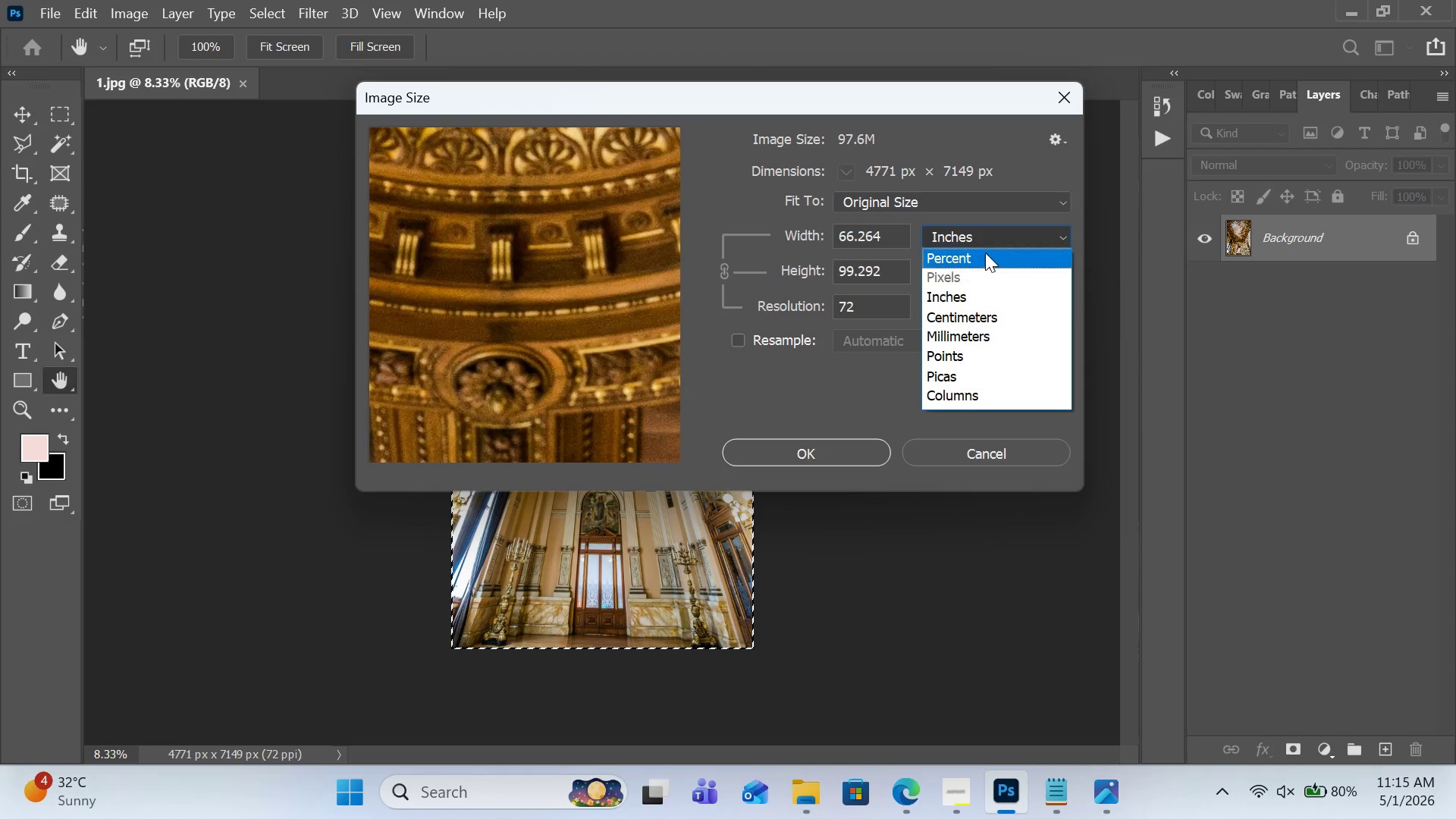 
left_click([821, 403])
 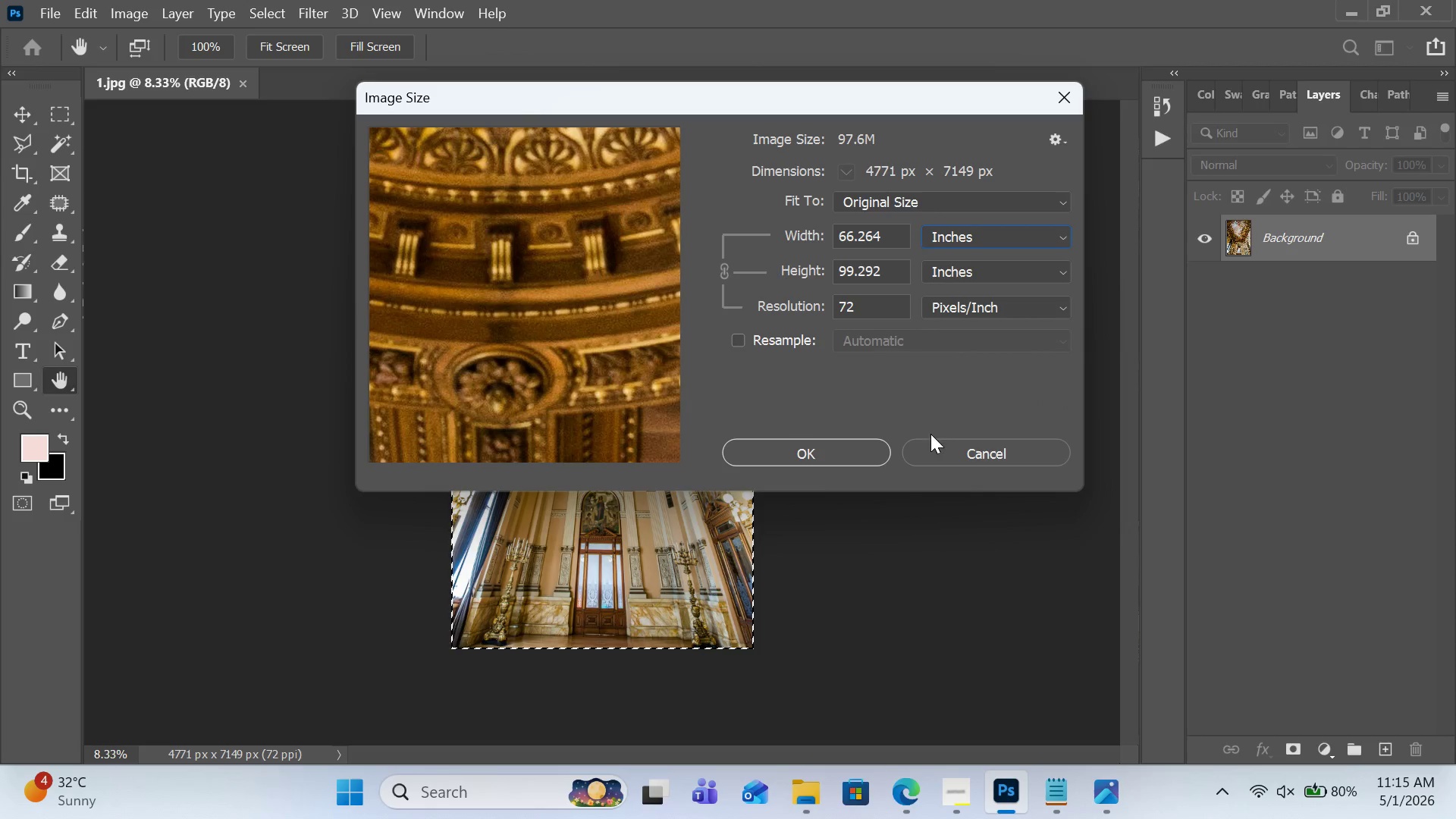 
left_click([964, 450])
 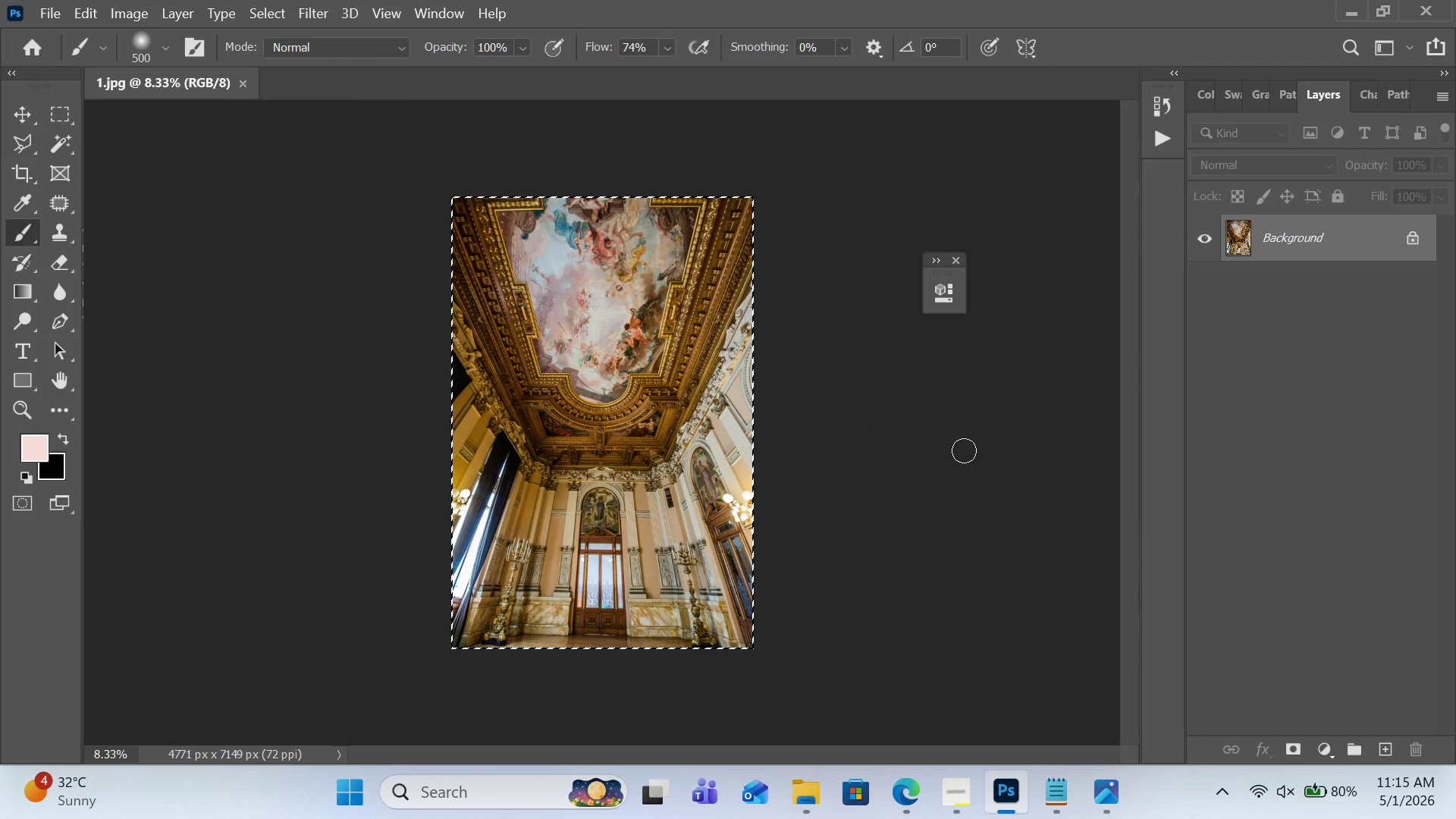 
key(Control+C)
 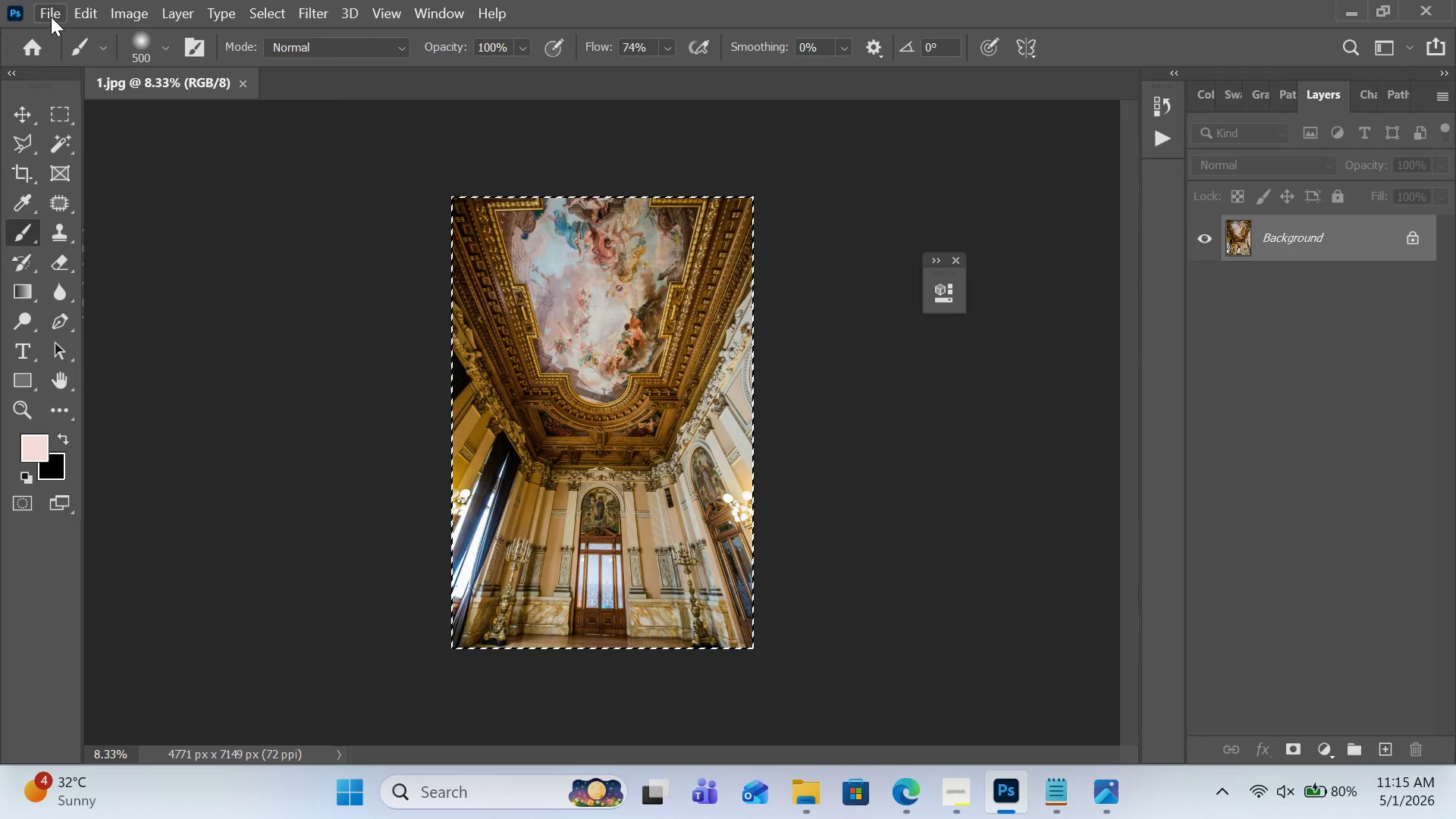 
double_click([80, 43])
 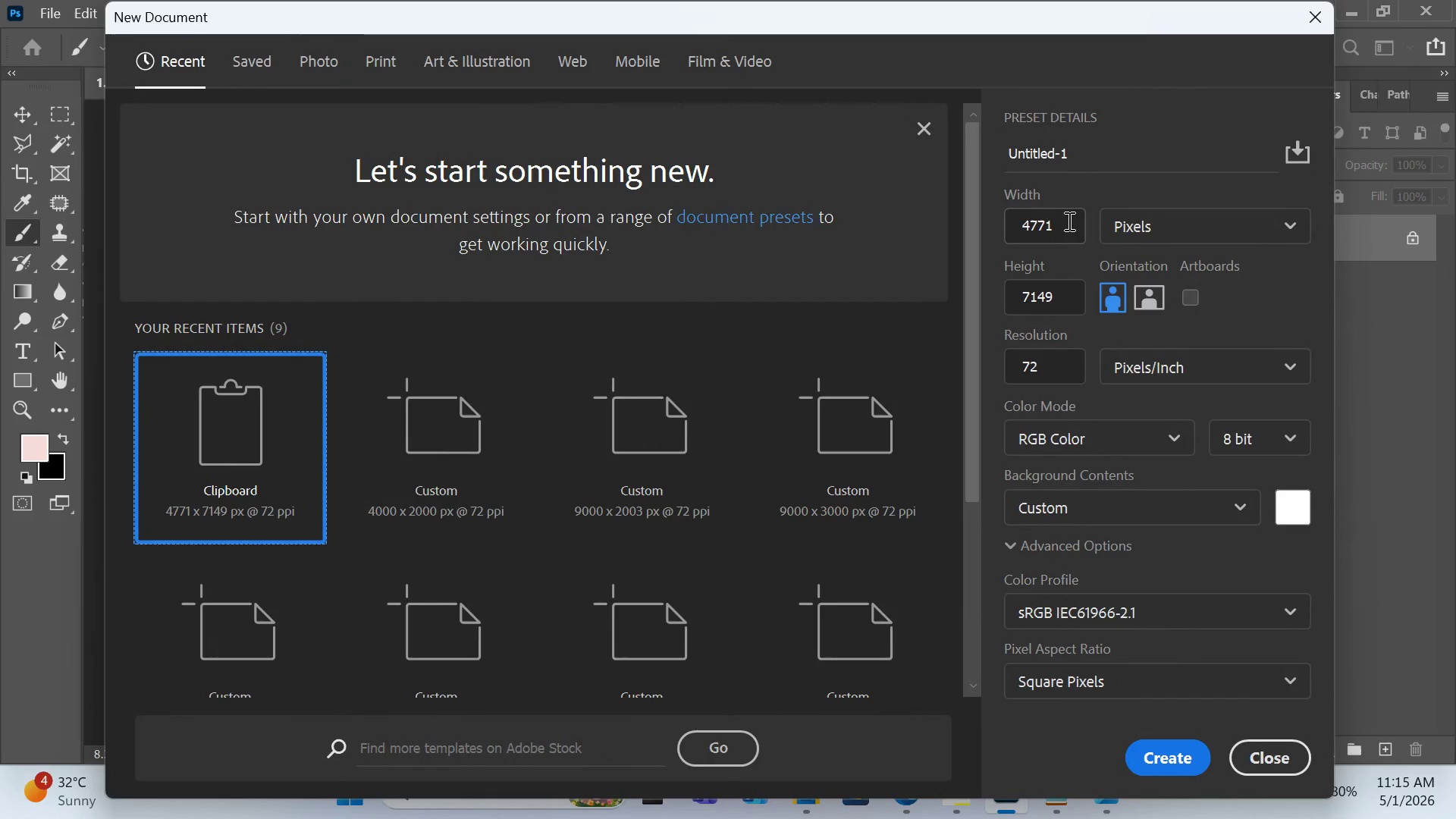 
left_click([1068, 221])
 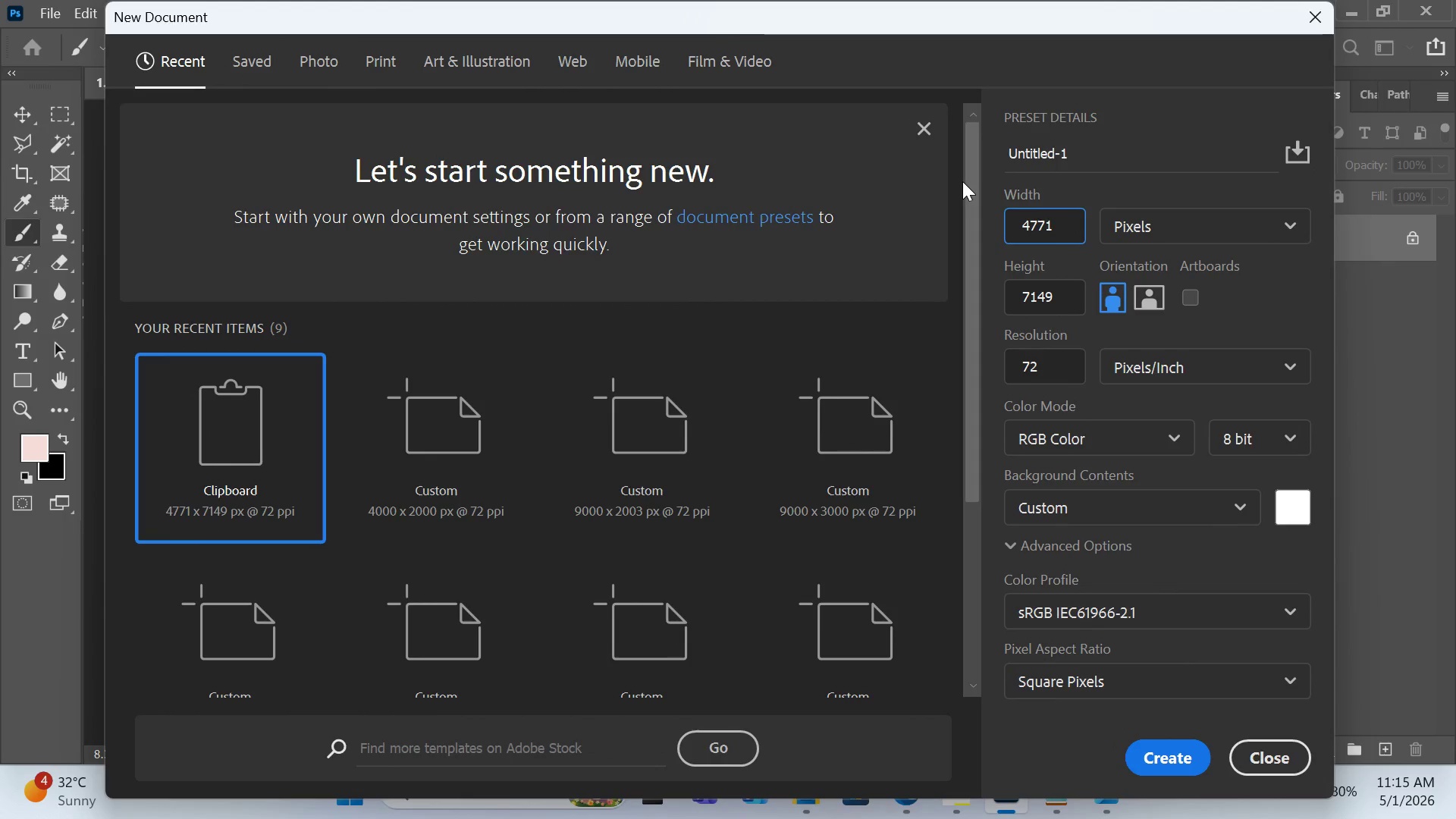 
key(Control+A)
 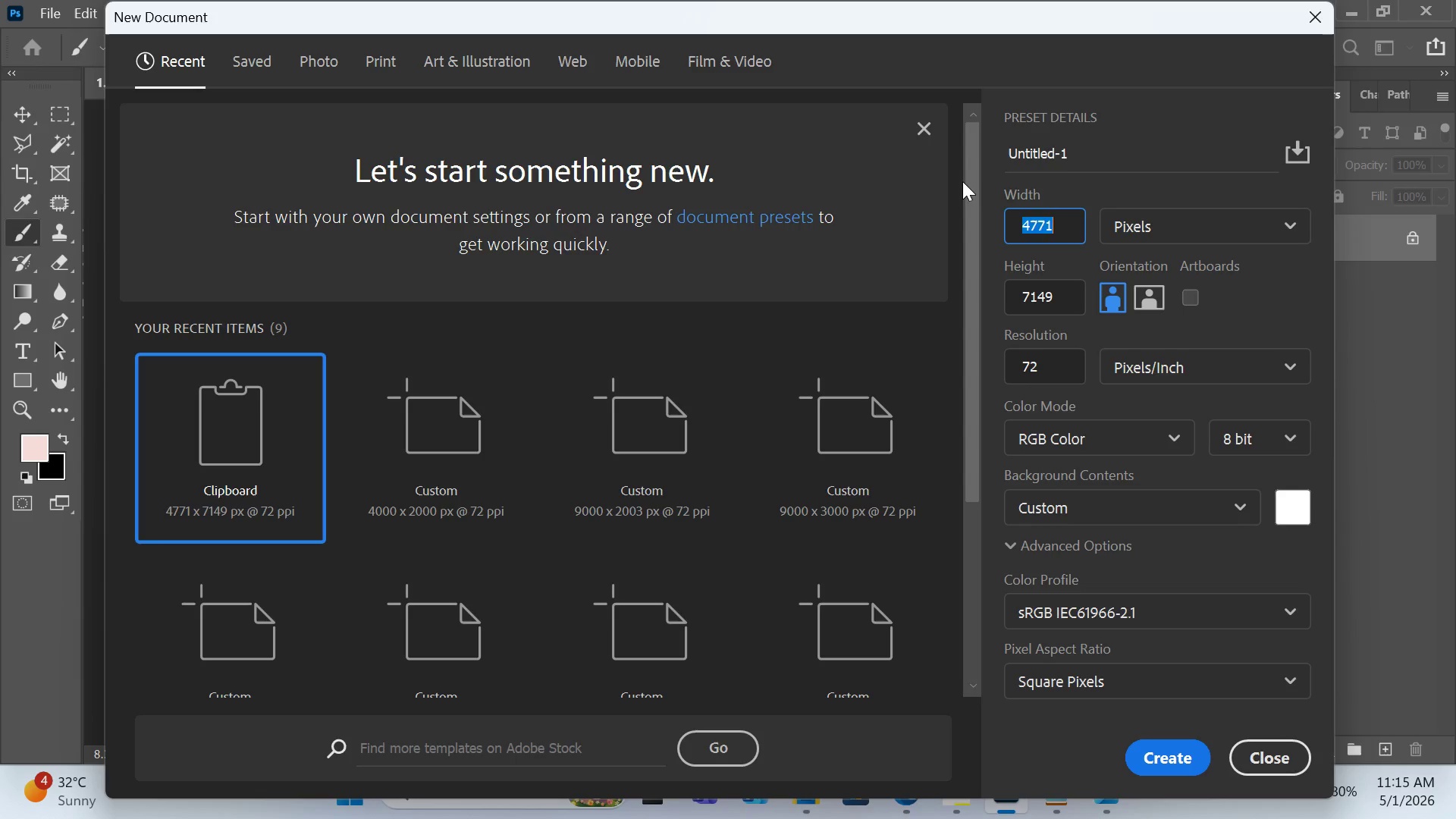 
type(8000)
 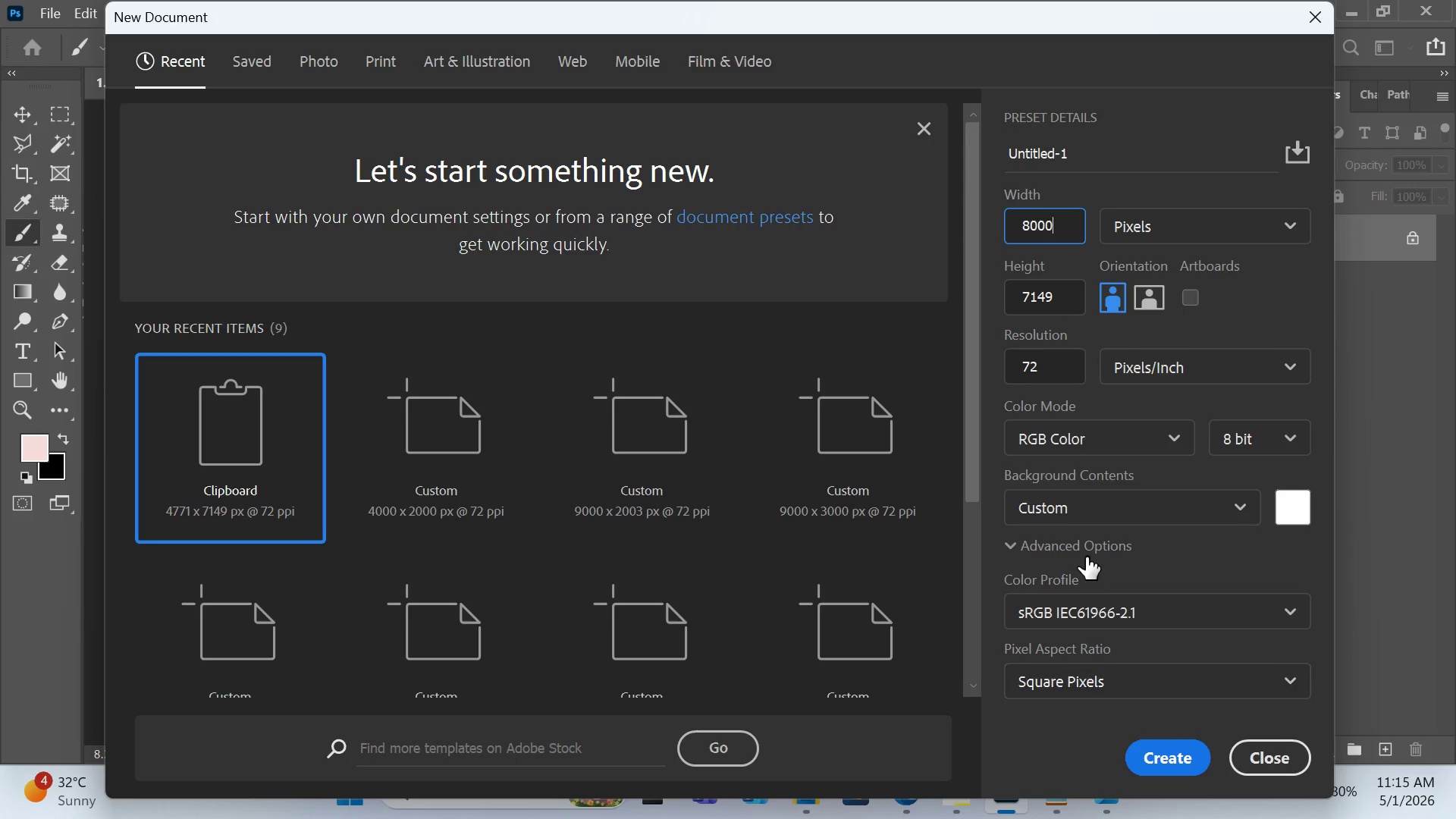 
wait(7.28)
 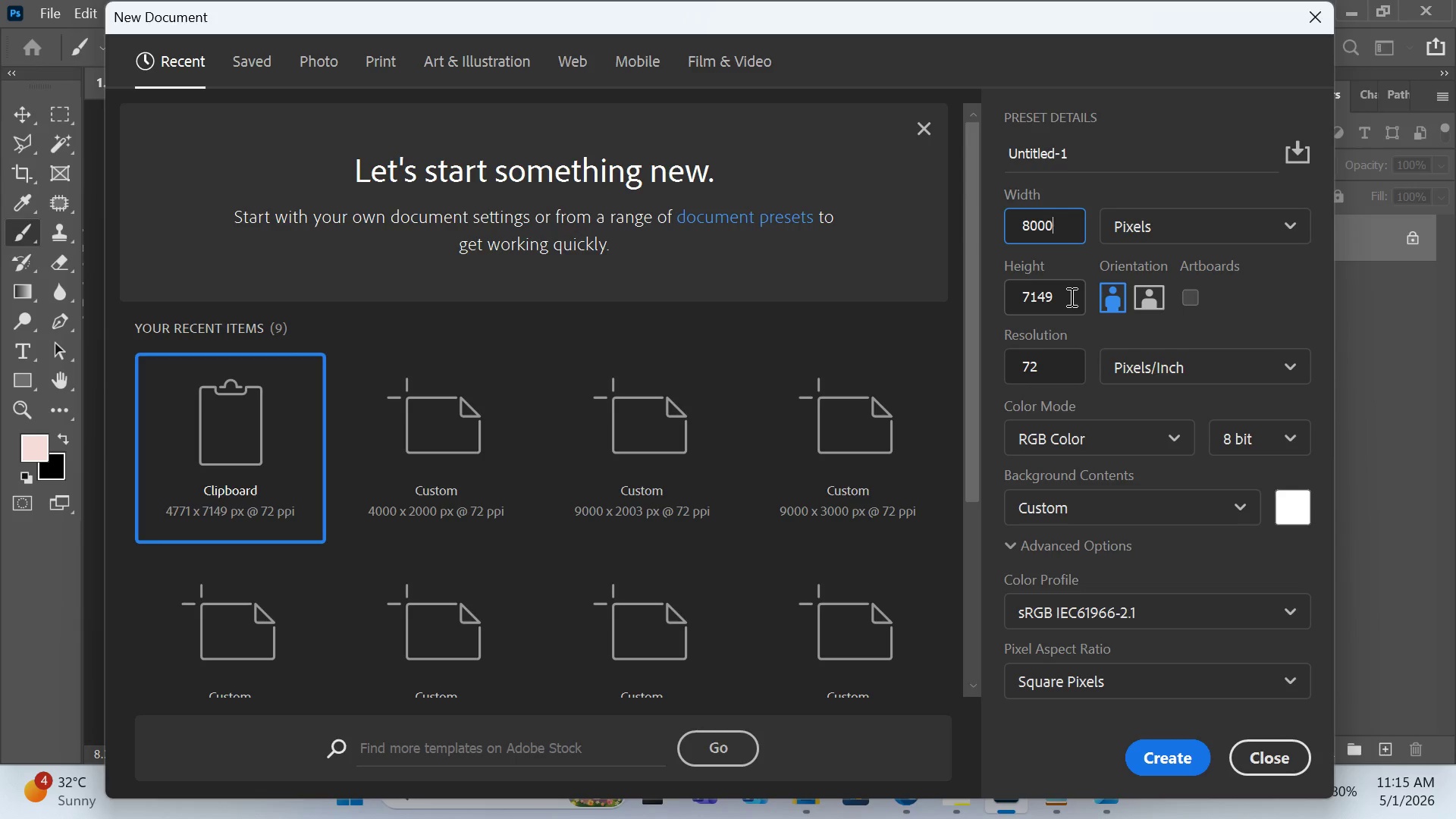 
left_click([1150, 758])
 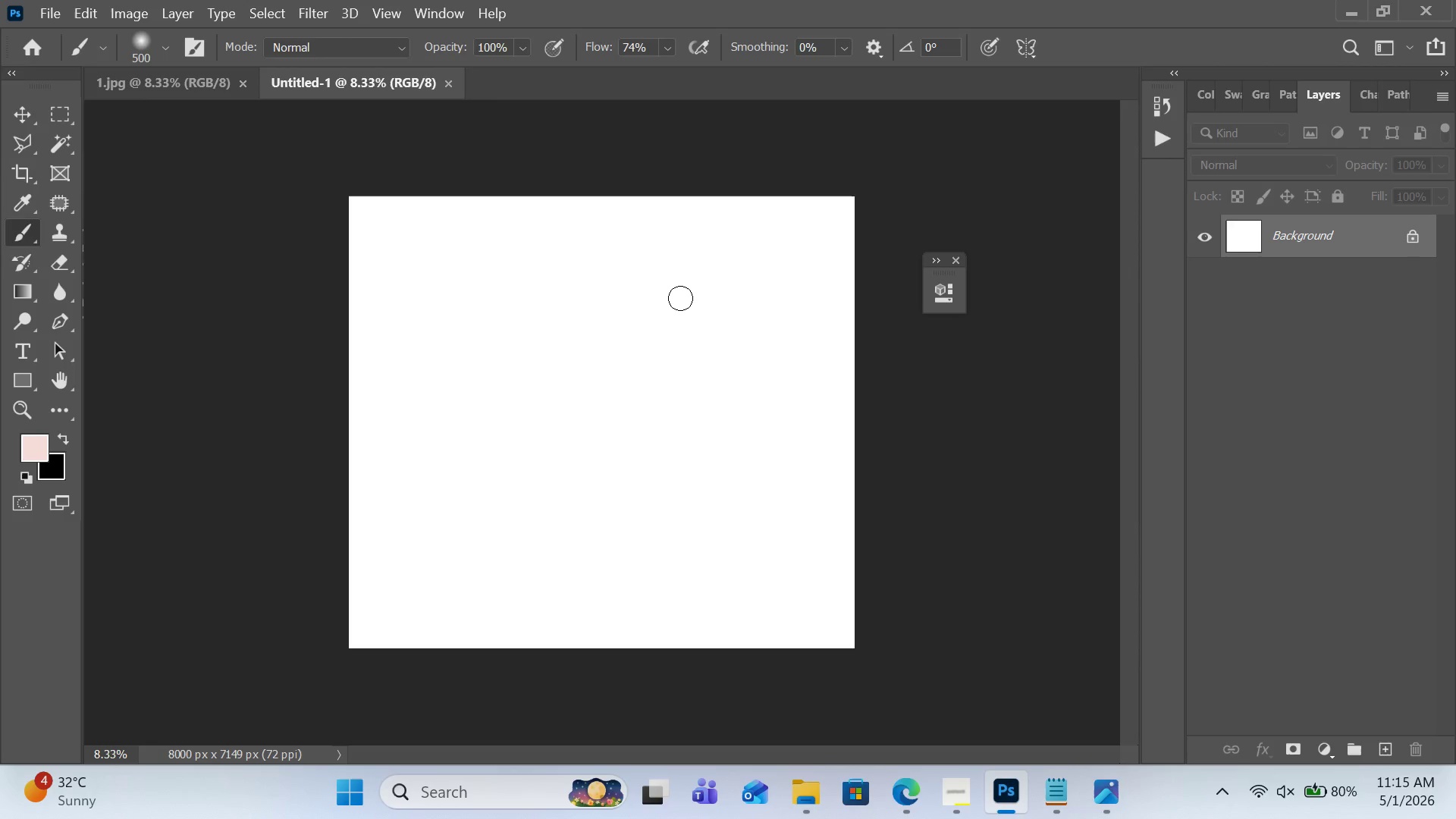 
key(Control+V)
 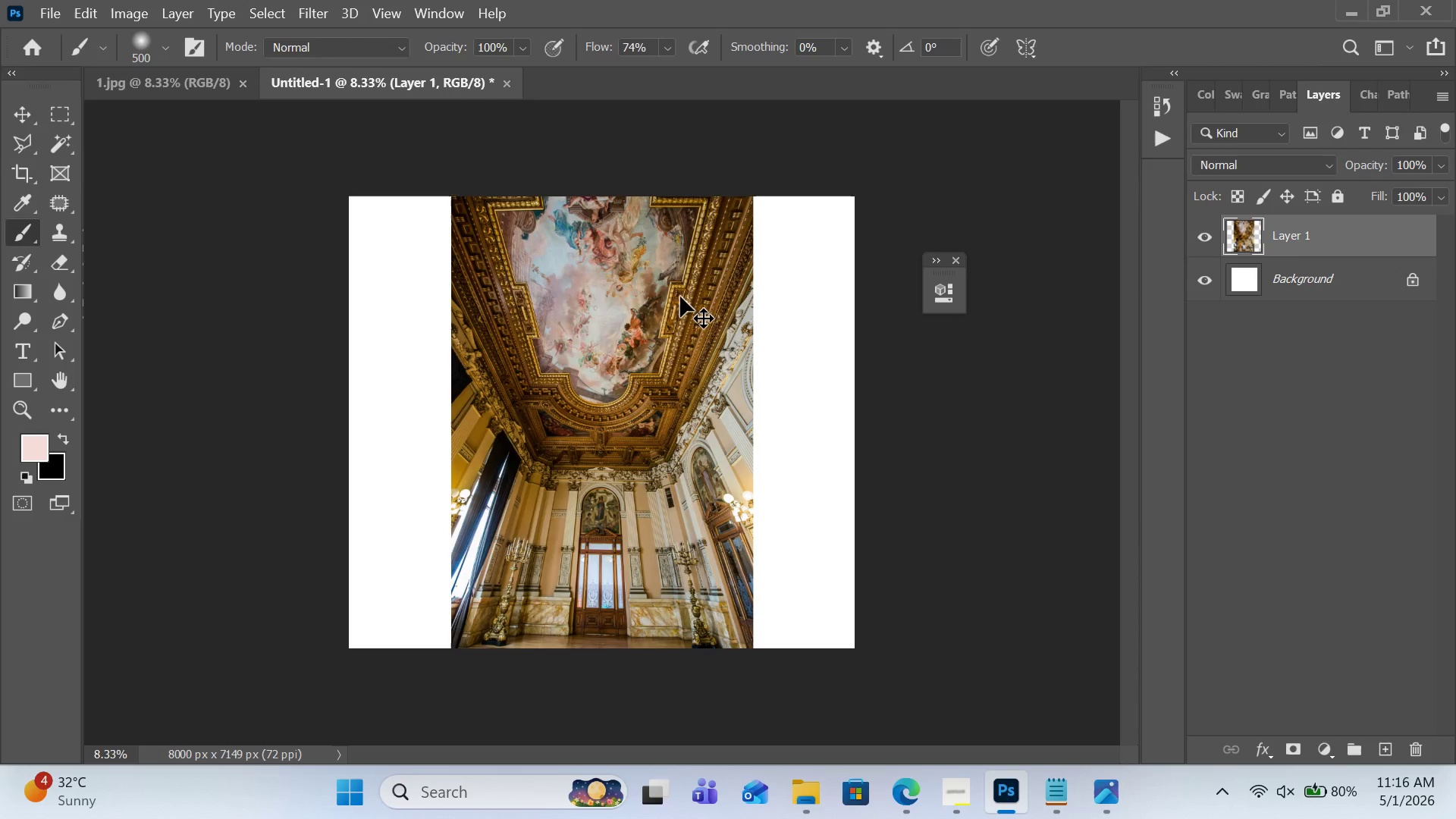 
key(Control+T)
 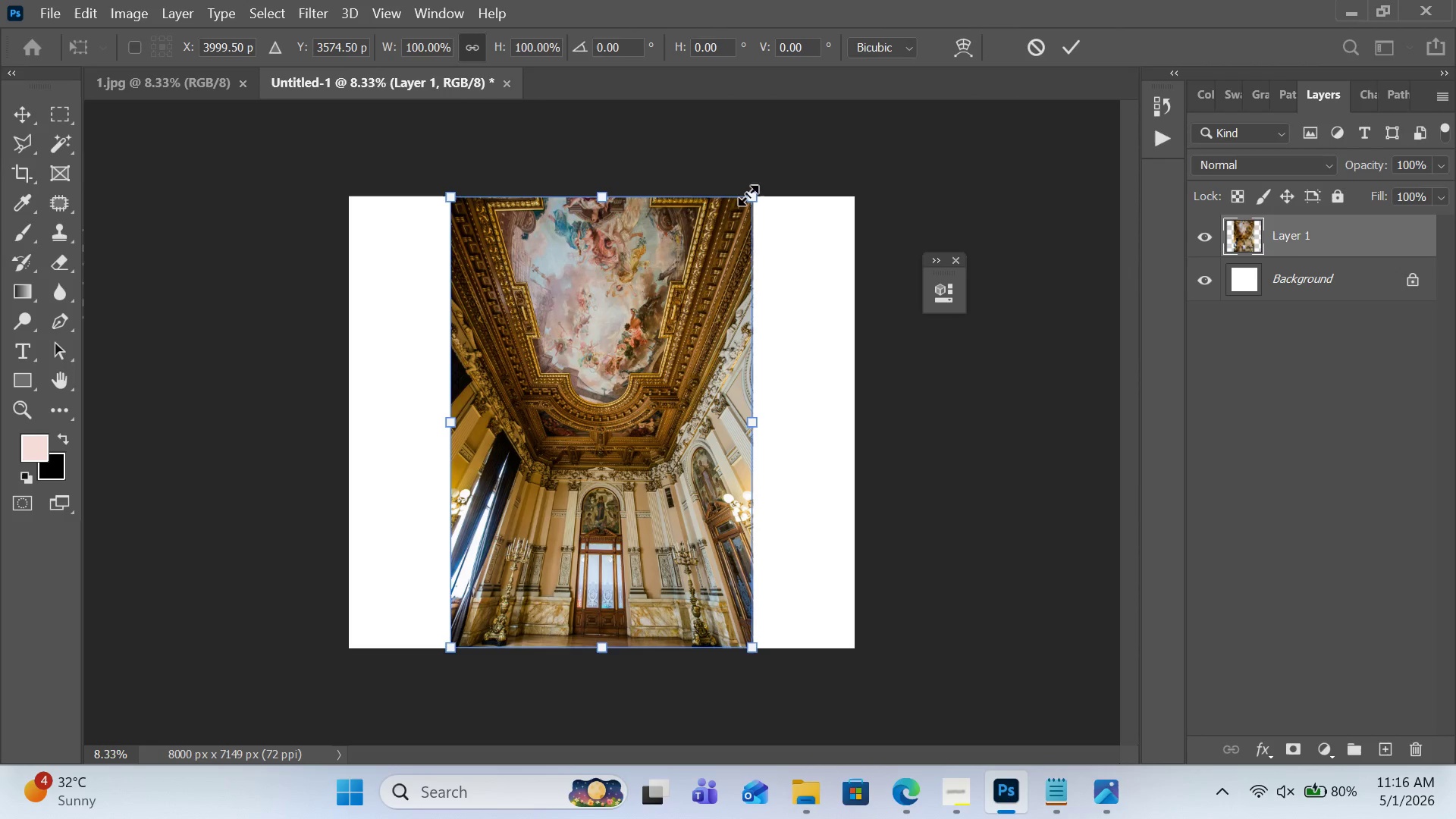 
hold_key(key=ShiftLeft, duration=3.28)
left_click_drag(start_coordinate=[750, 195], to_coordinate=[644, 299])
 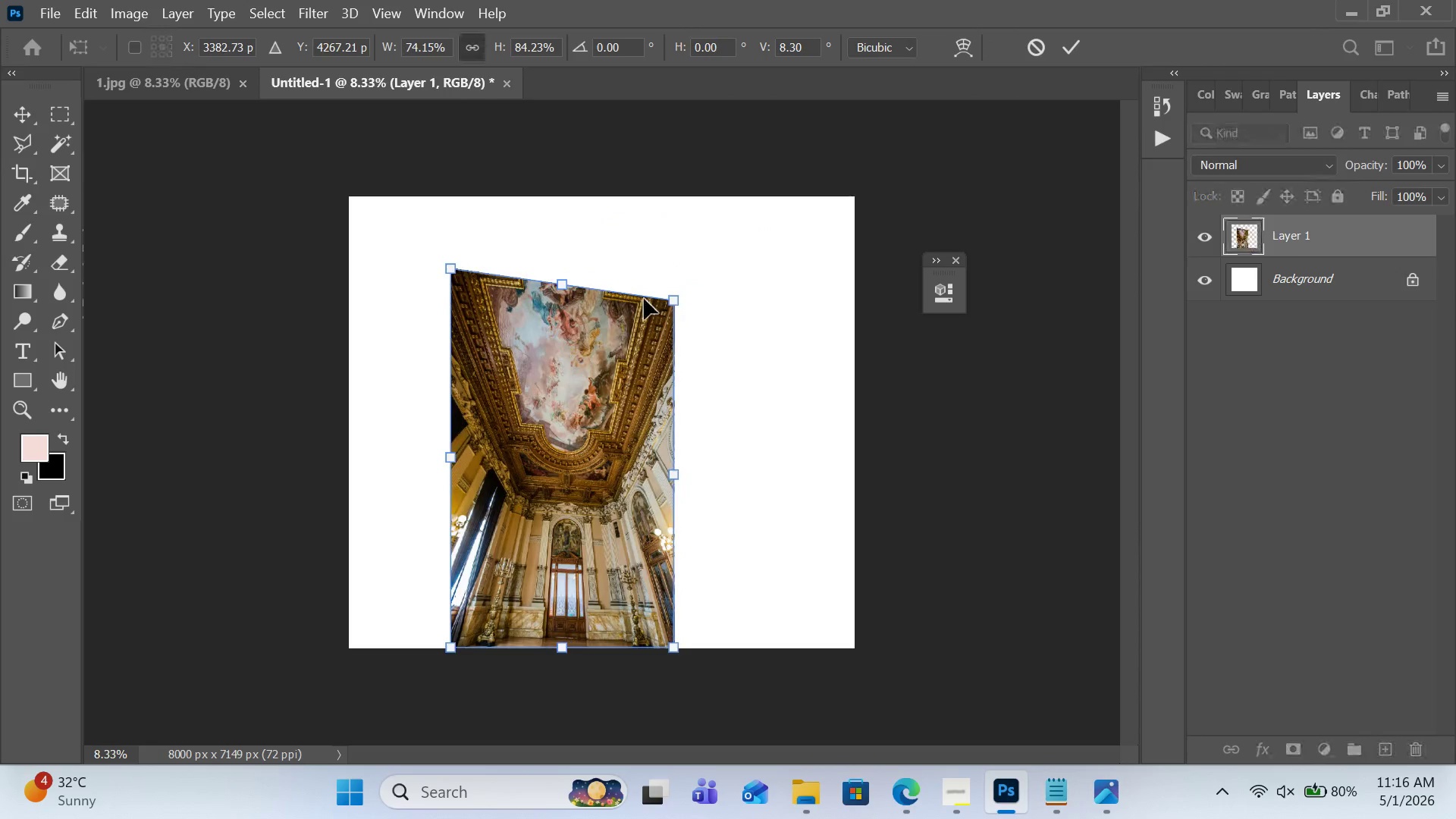 
hold_key(key=ControlLeft, duration=1.53)
 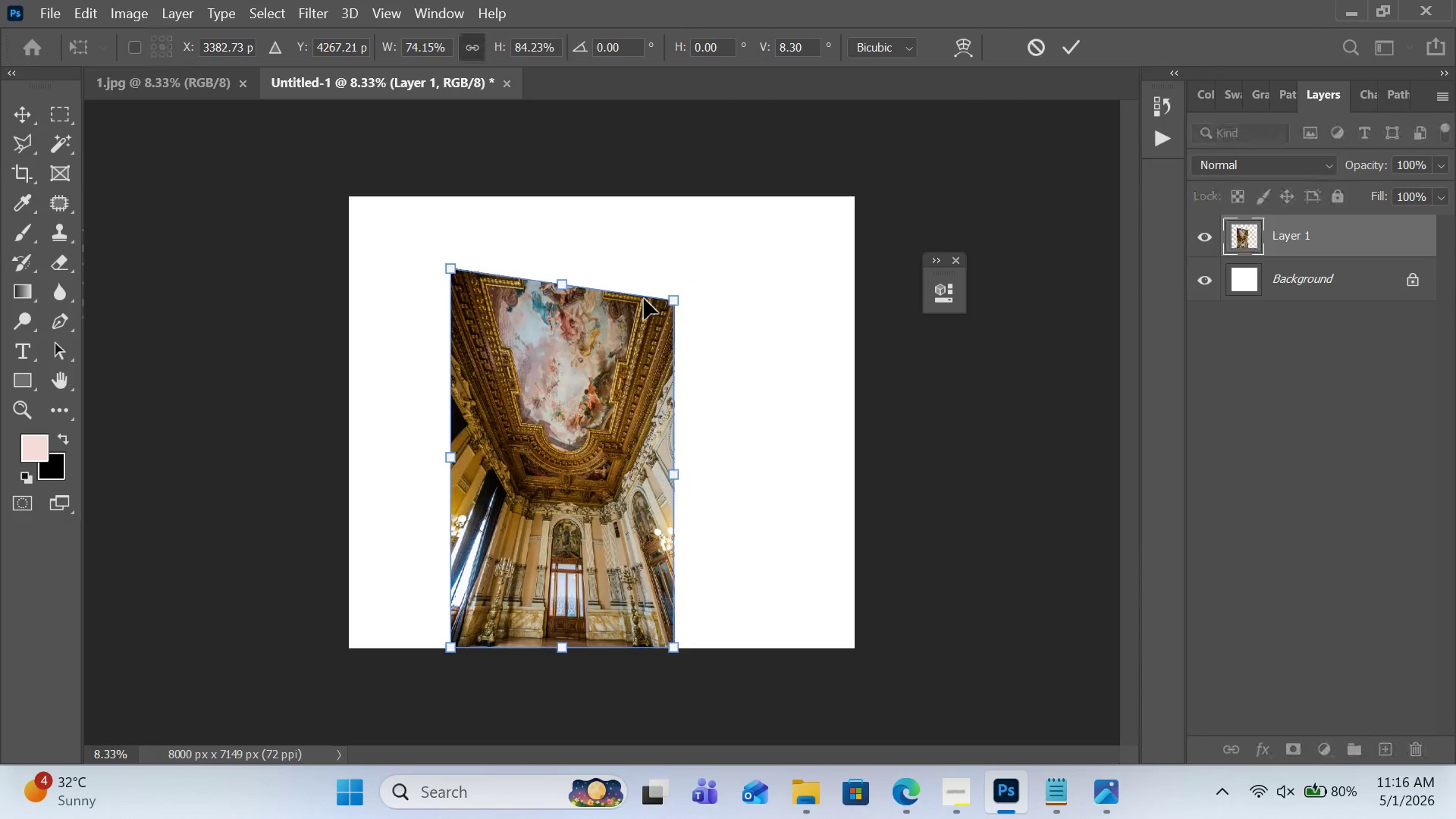 
key(Control+Z)
 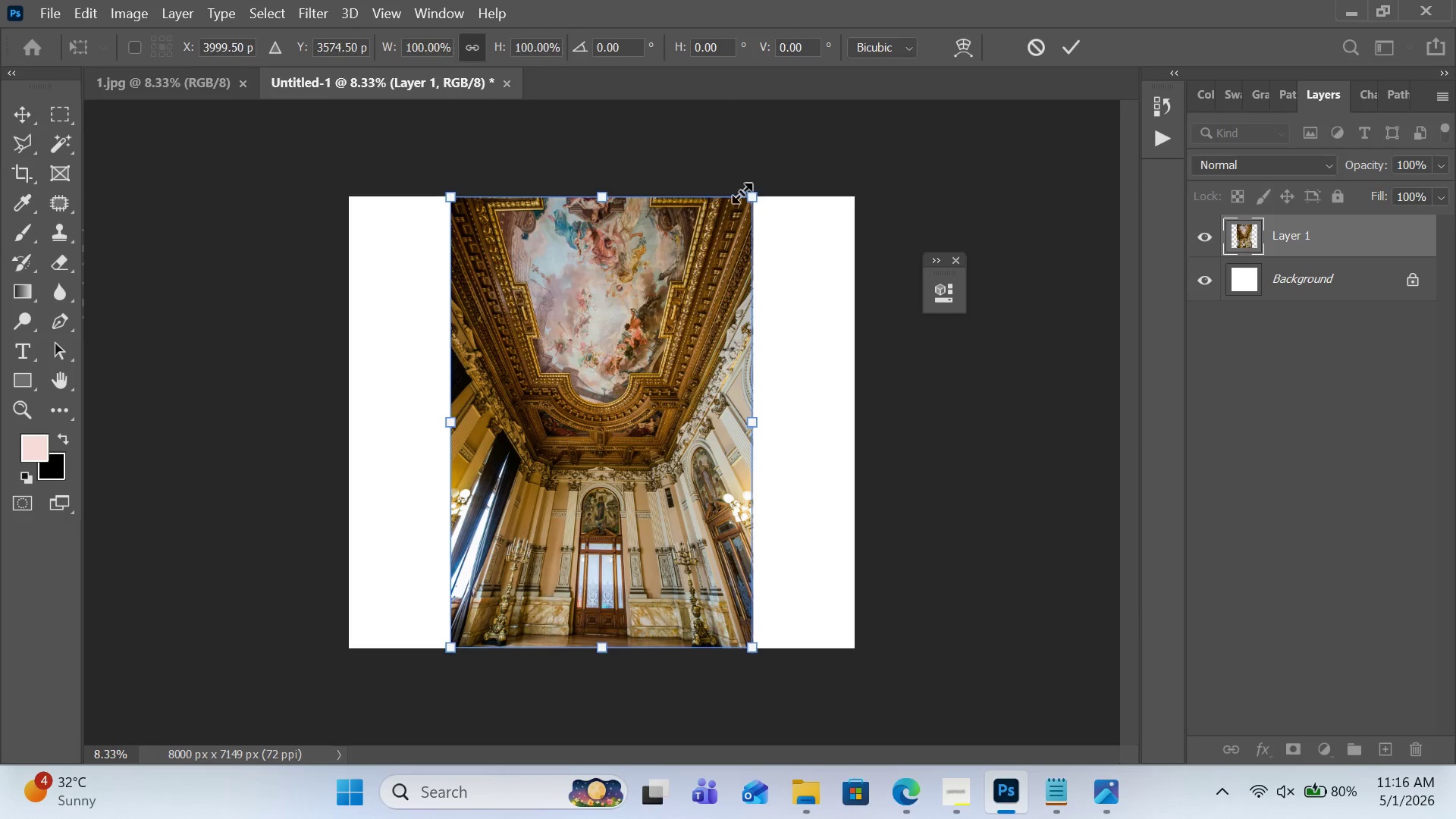 
hold_key(key=ShiftLeft, duration=3.88)
left_click_drag(start_coordinate=[752, 195], to_coordinate=[688, 295])
 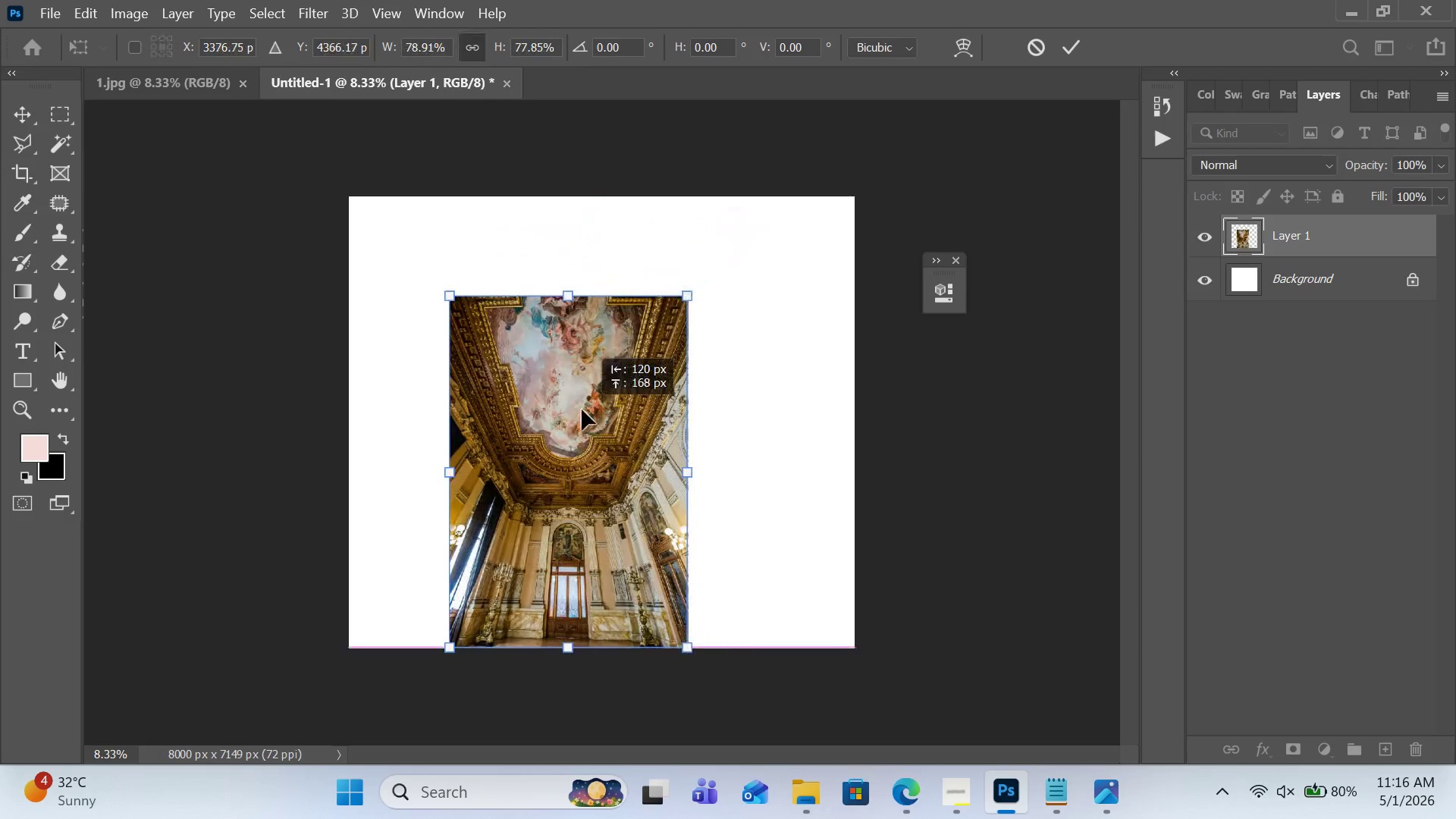 
left_click_drag(start_coordinate=[594, 429], to_coordinate=[490, 336])
 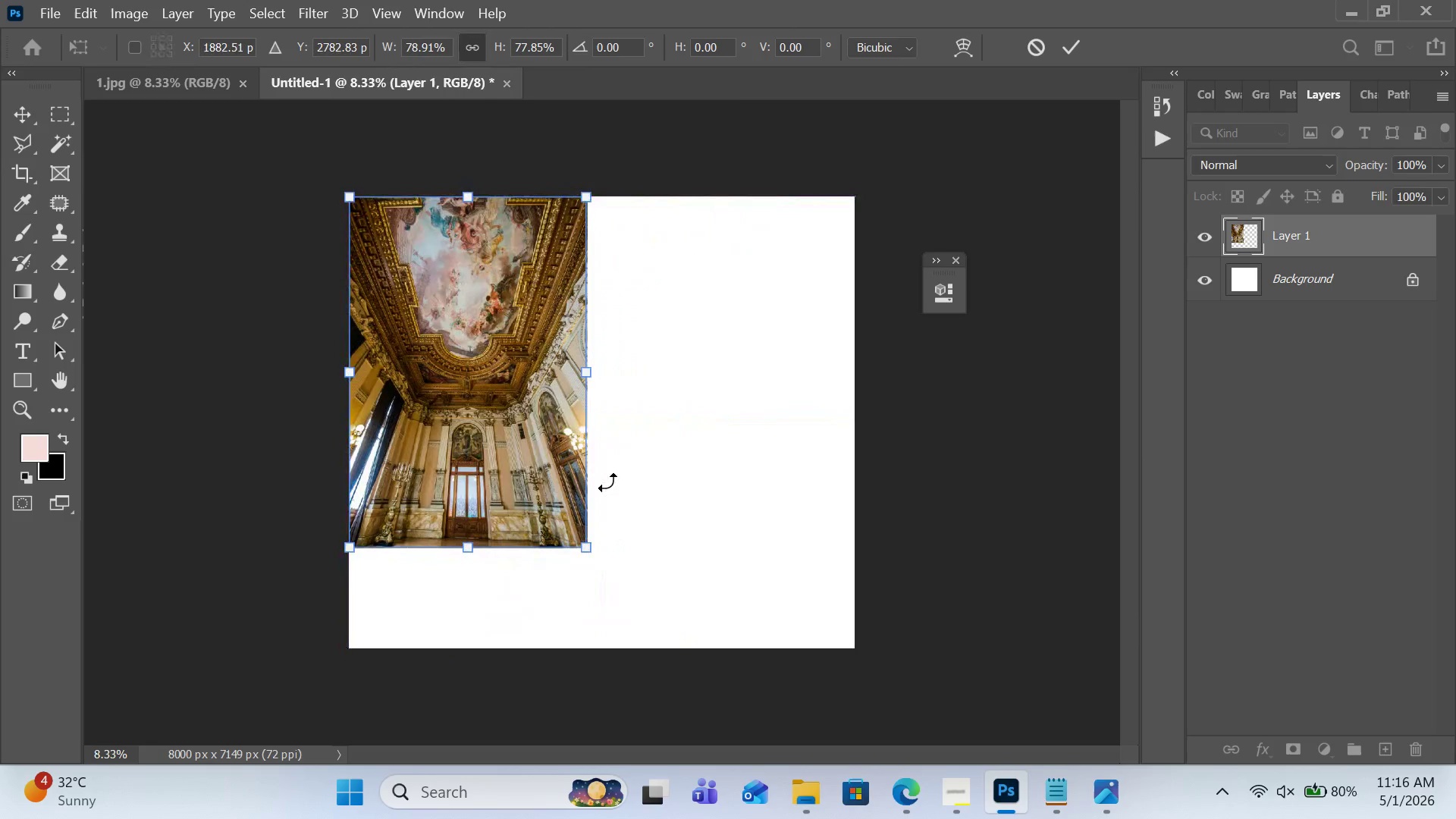 
hold_key(key=ShiftLeft, duration=4.25)
left_click_drag(start_coordinate=[586, 552], to_coordinate=[607, 556])
 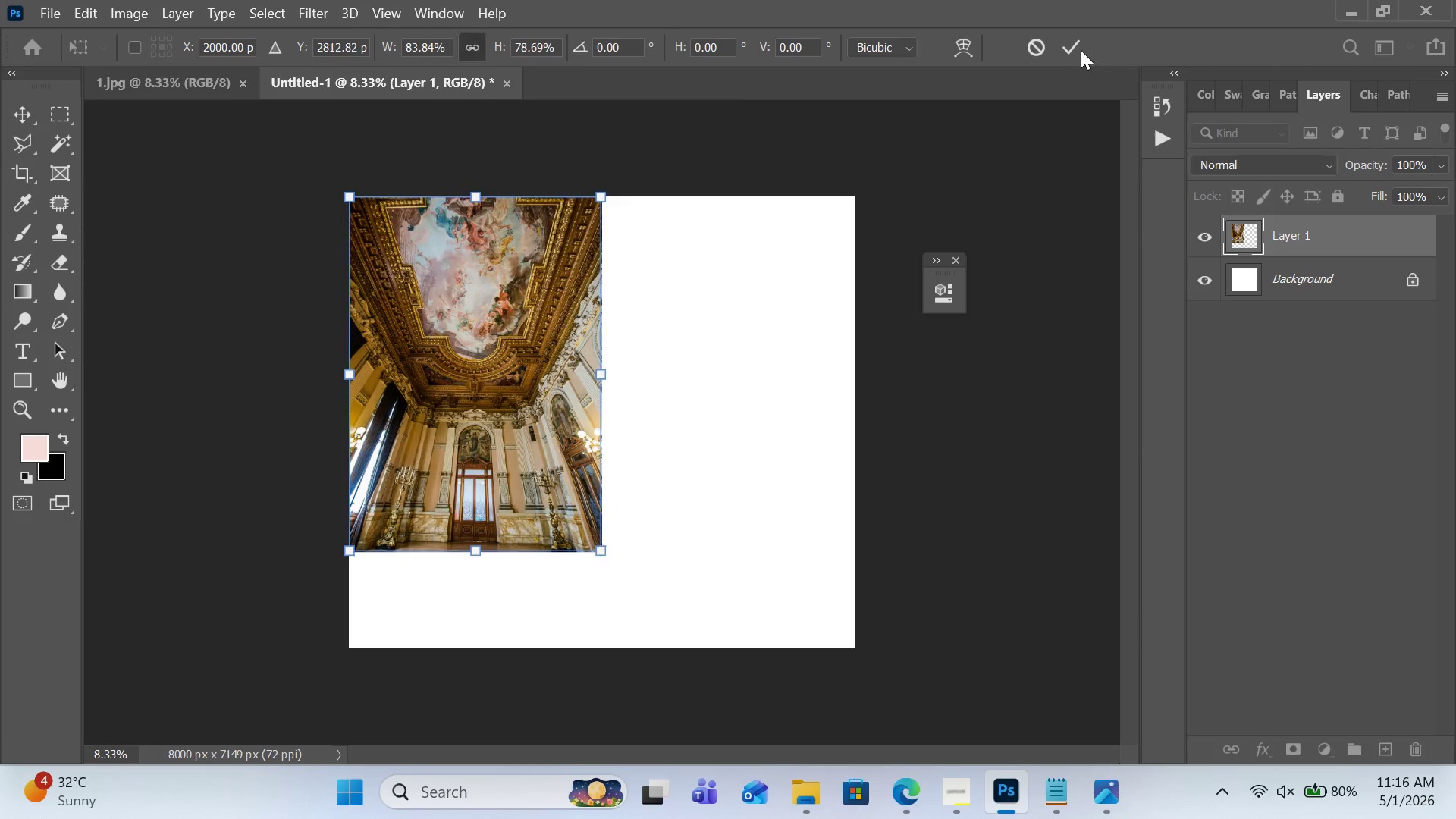 
left_click([1076, 49])
 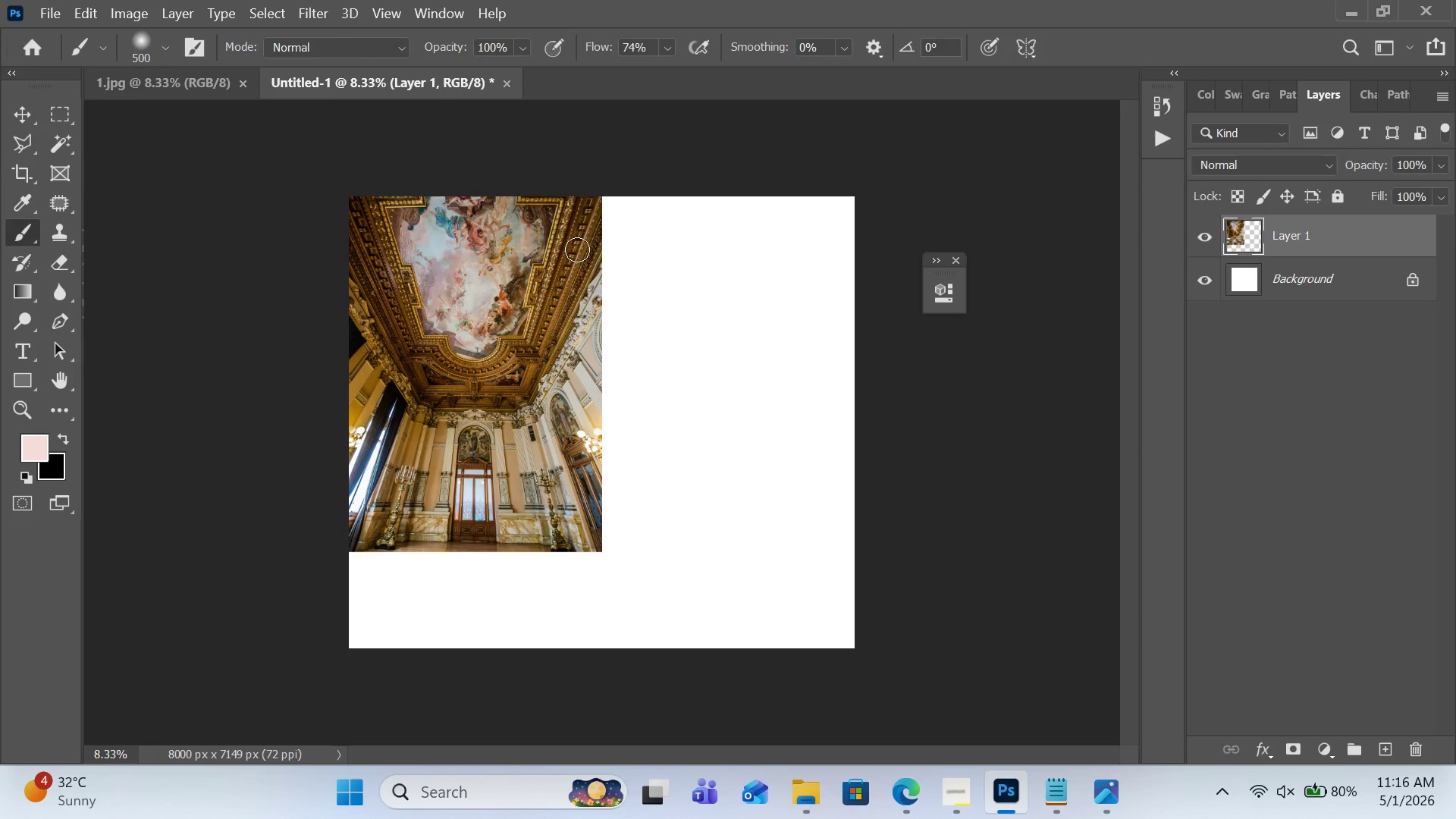 
left_click([57, 11])
 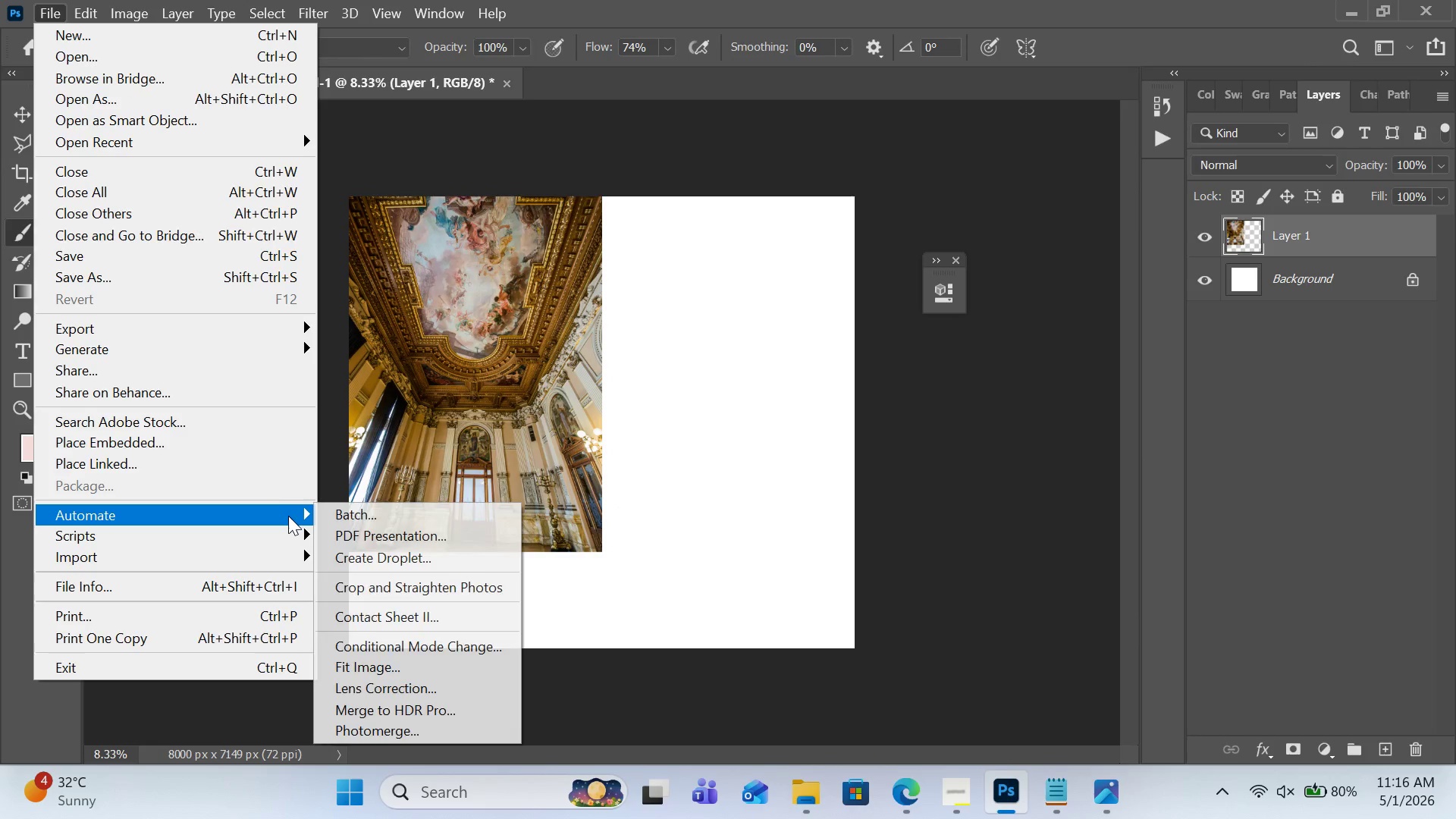 
left_click([249, 448])
 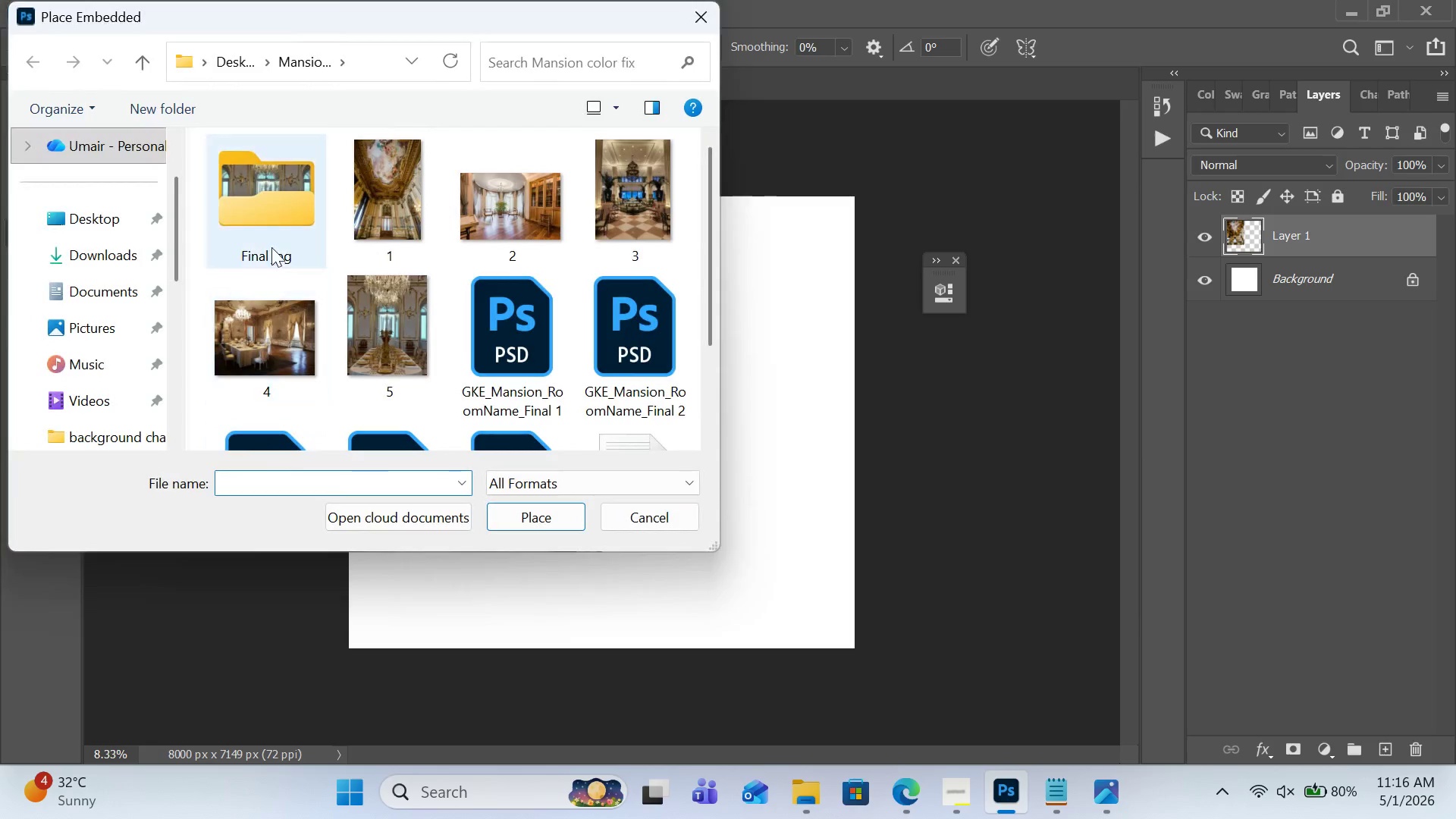 
double_click([266, 234])
 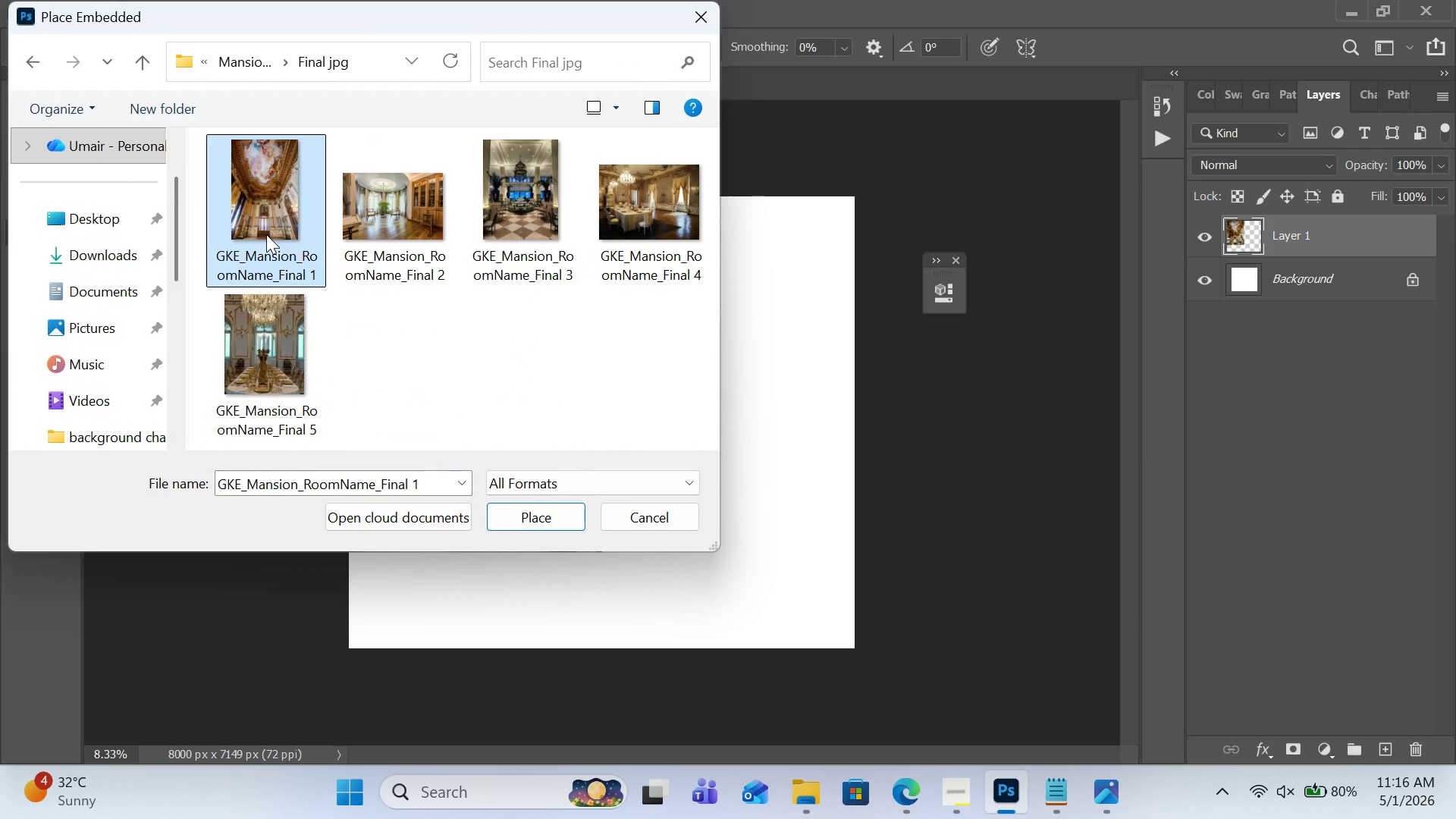 
double_click([266, 234])
 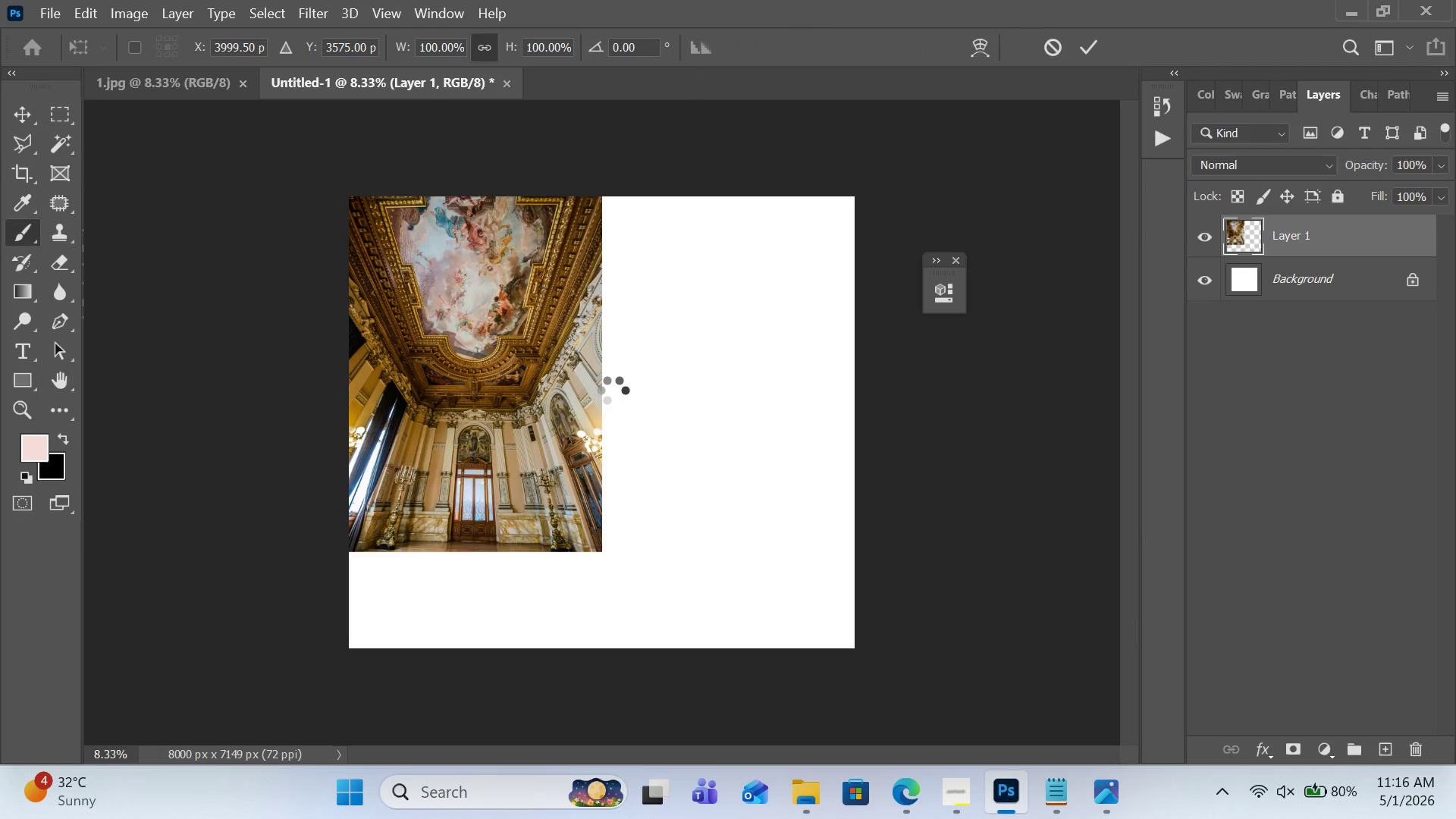 
wait(6.66)
 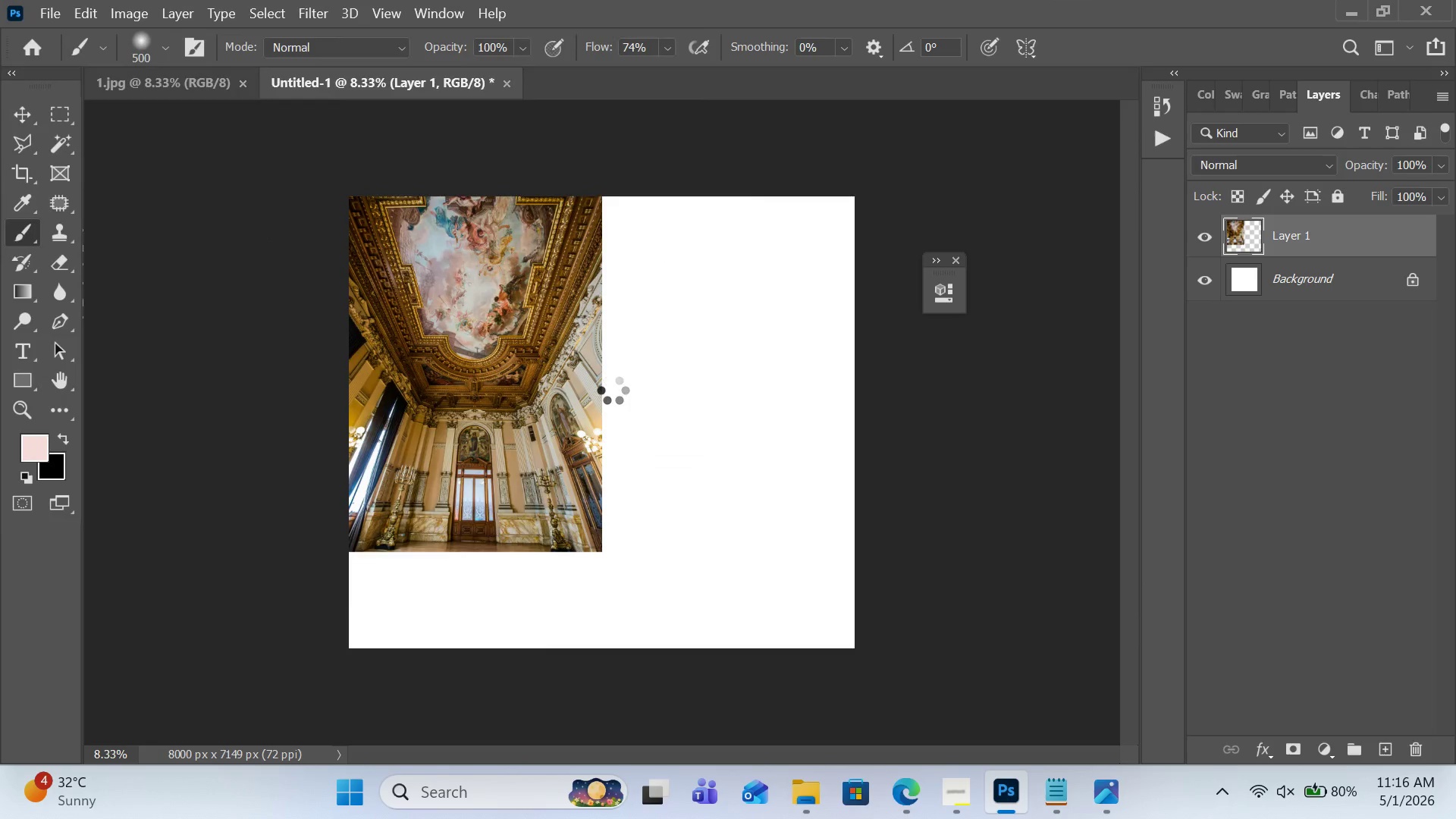 
hold_key(key=ShiftLeft, duration=7.33)
left_click_drag(start_coordinate=[636, 365], to_coordinate=[814, 197])
 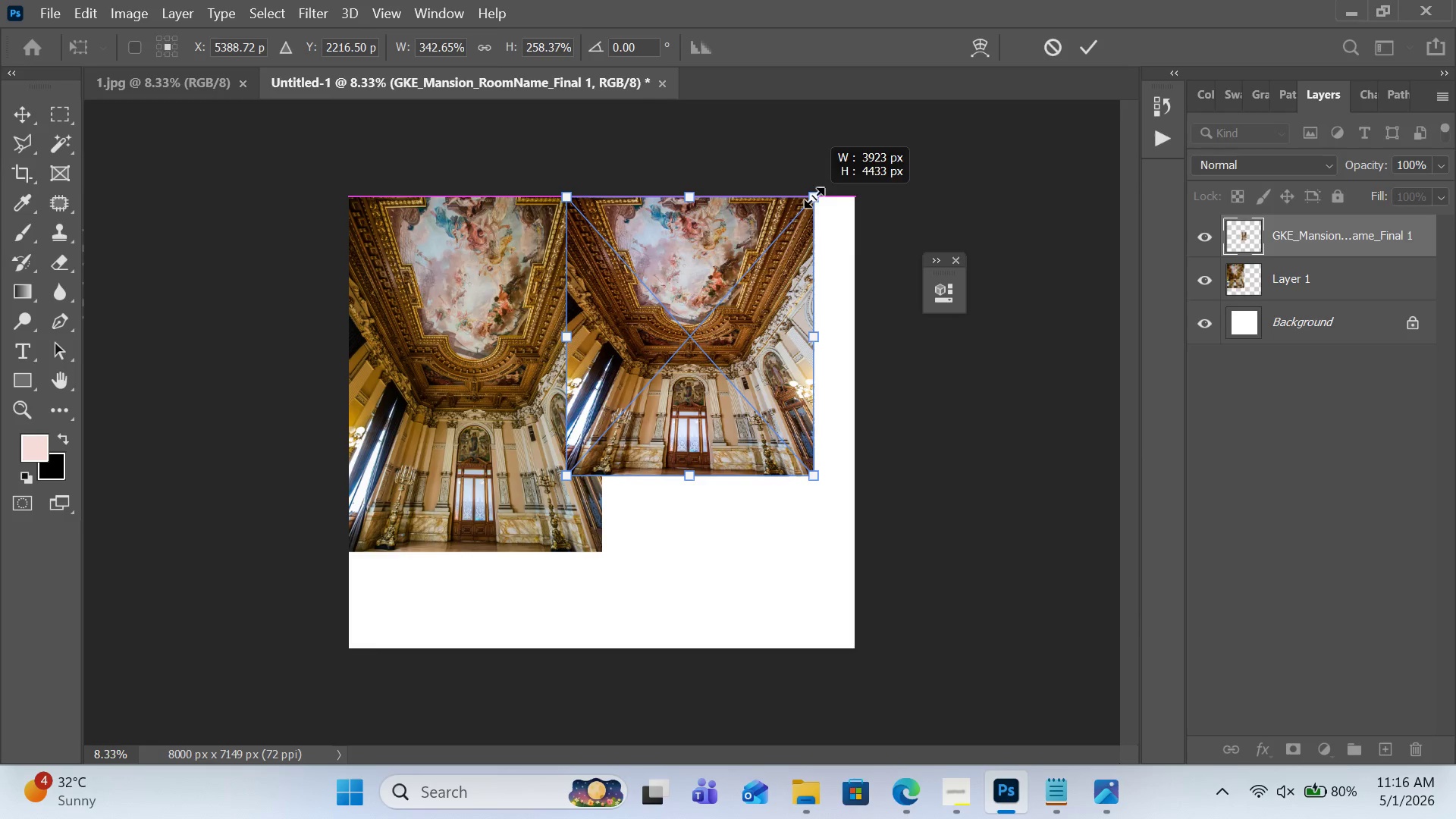 
left_click_drag(start_coordinate=[686, 476], to_coordinate=[692, 547])
 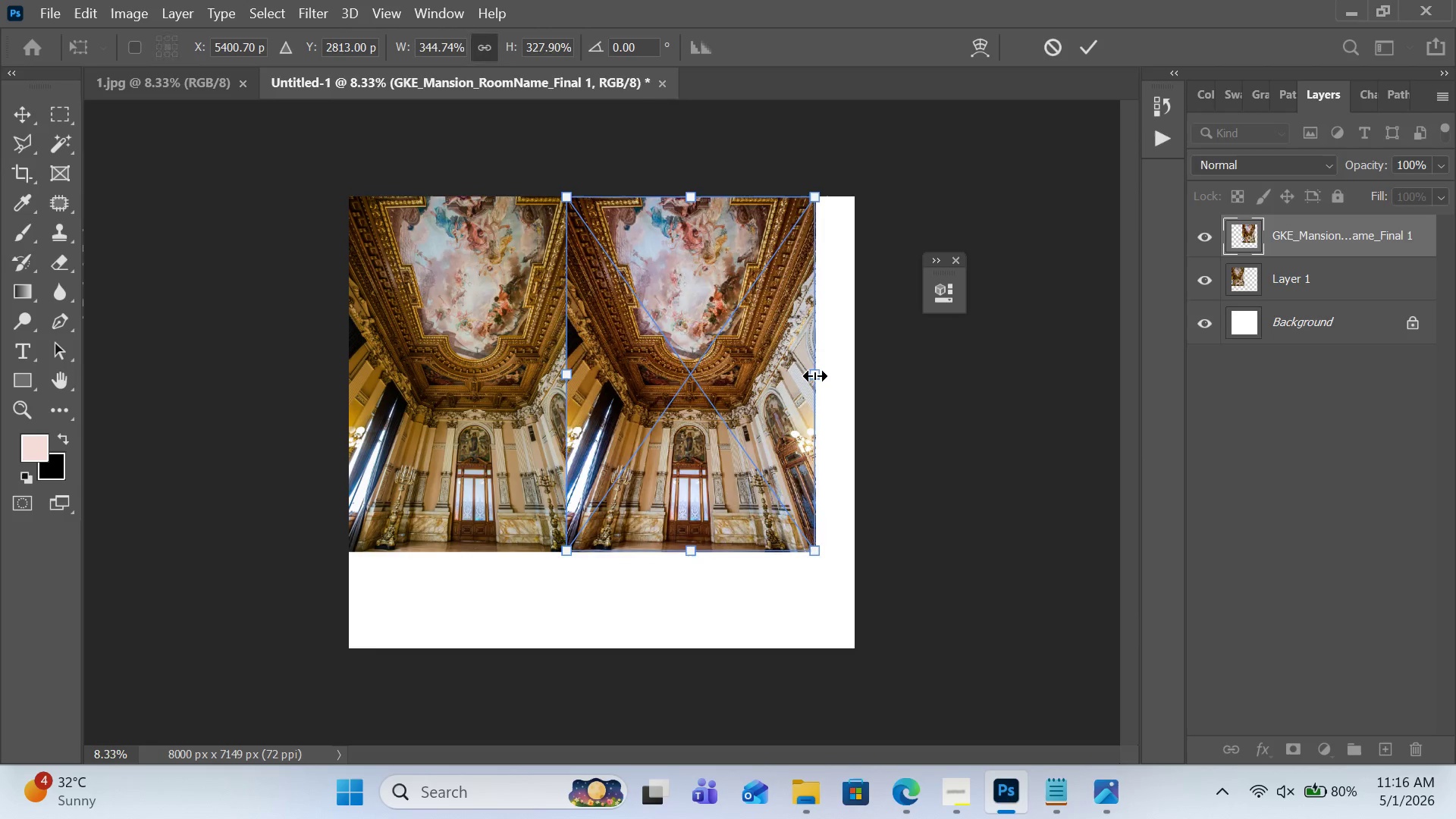 
left_click_drag(start_coordinate=[814, 375], to_coordinate=[838, 374])
 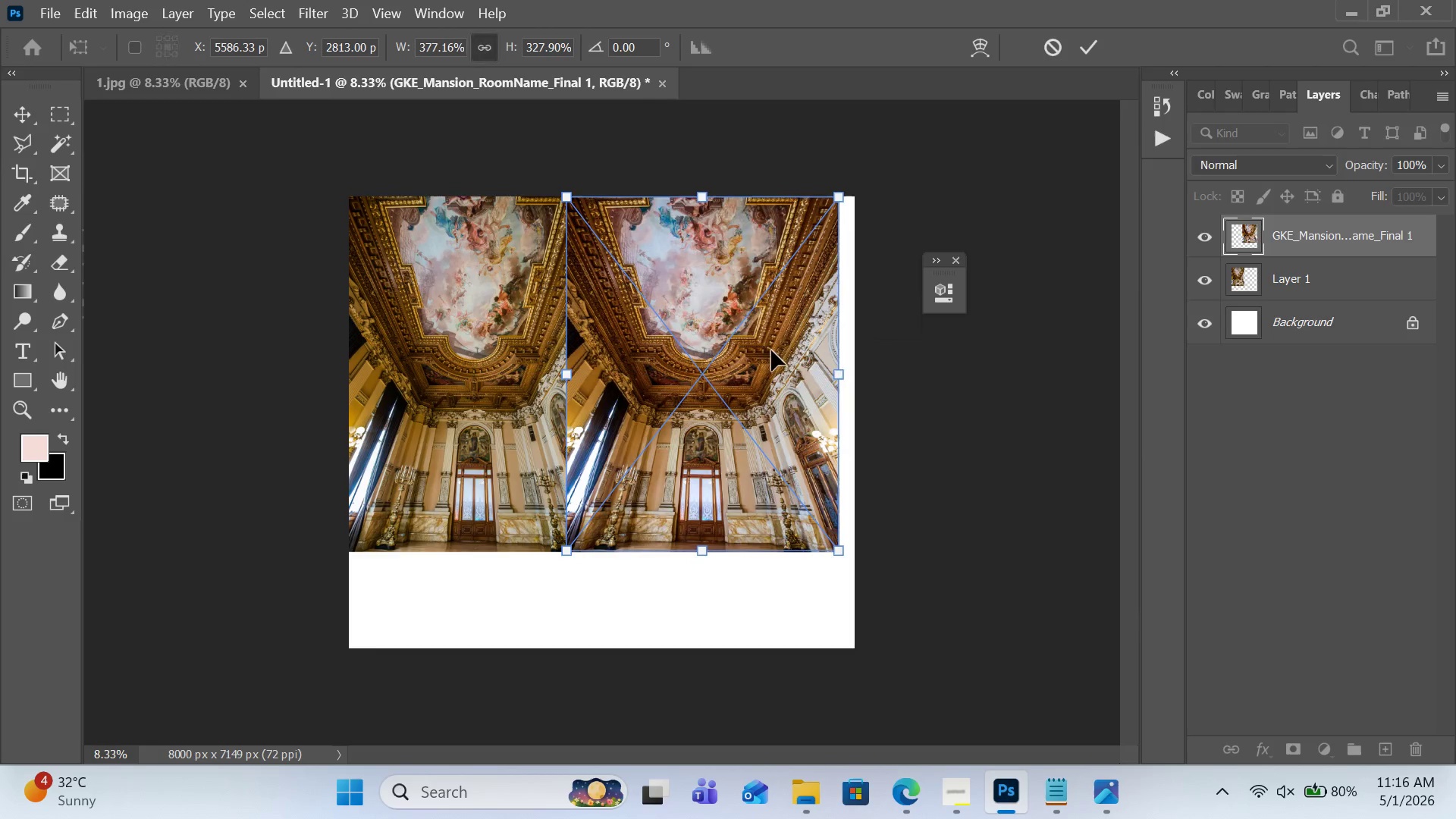 
left_click_drag(start_coordinate=[771, 350], to_coordinate=[803, 350])
 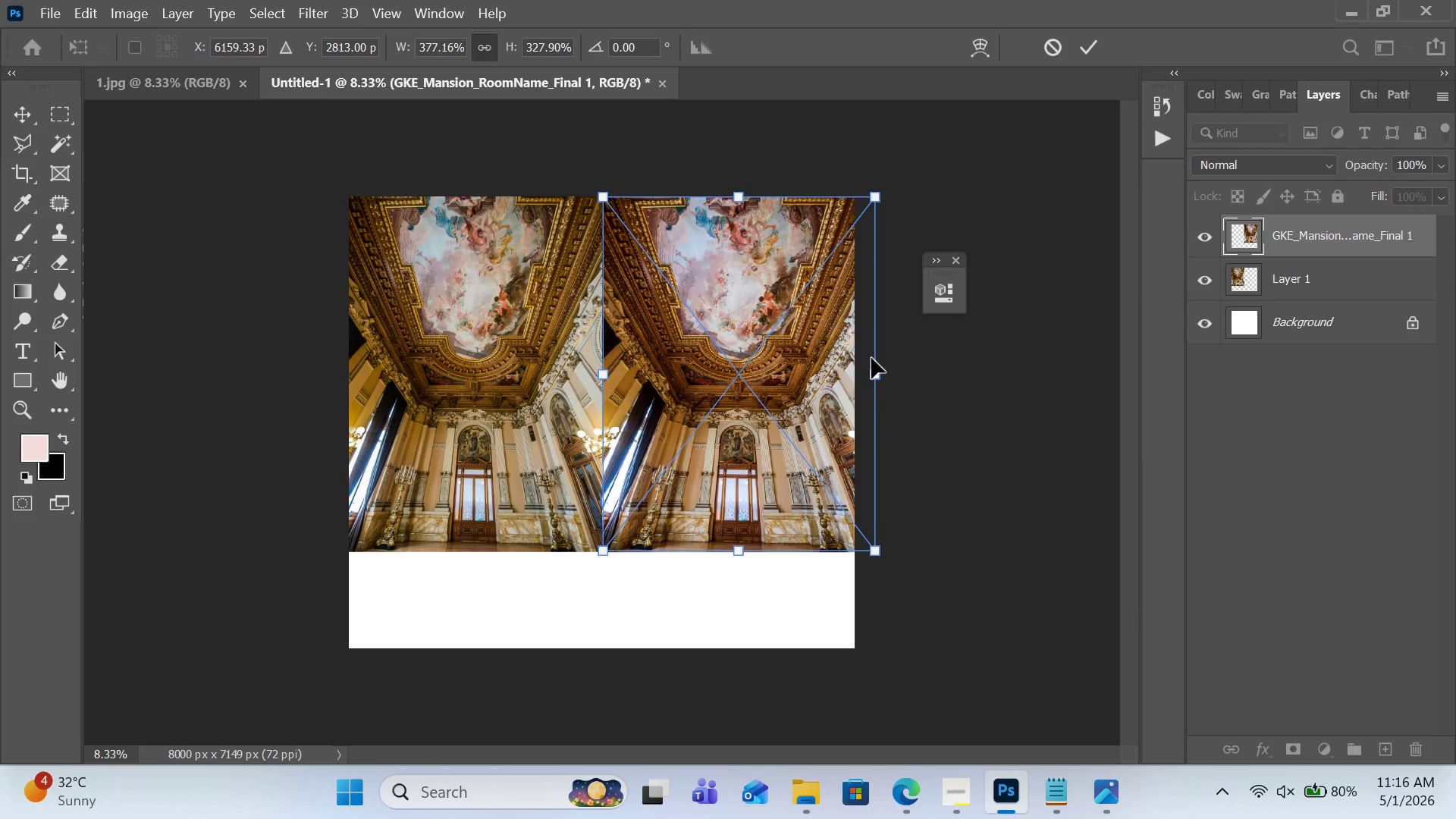 
hold_key(key=ShiftLeft, duration=0.42)
 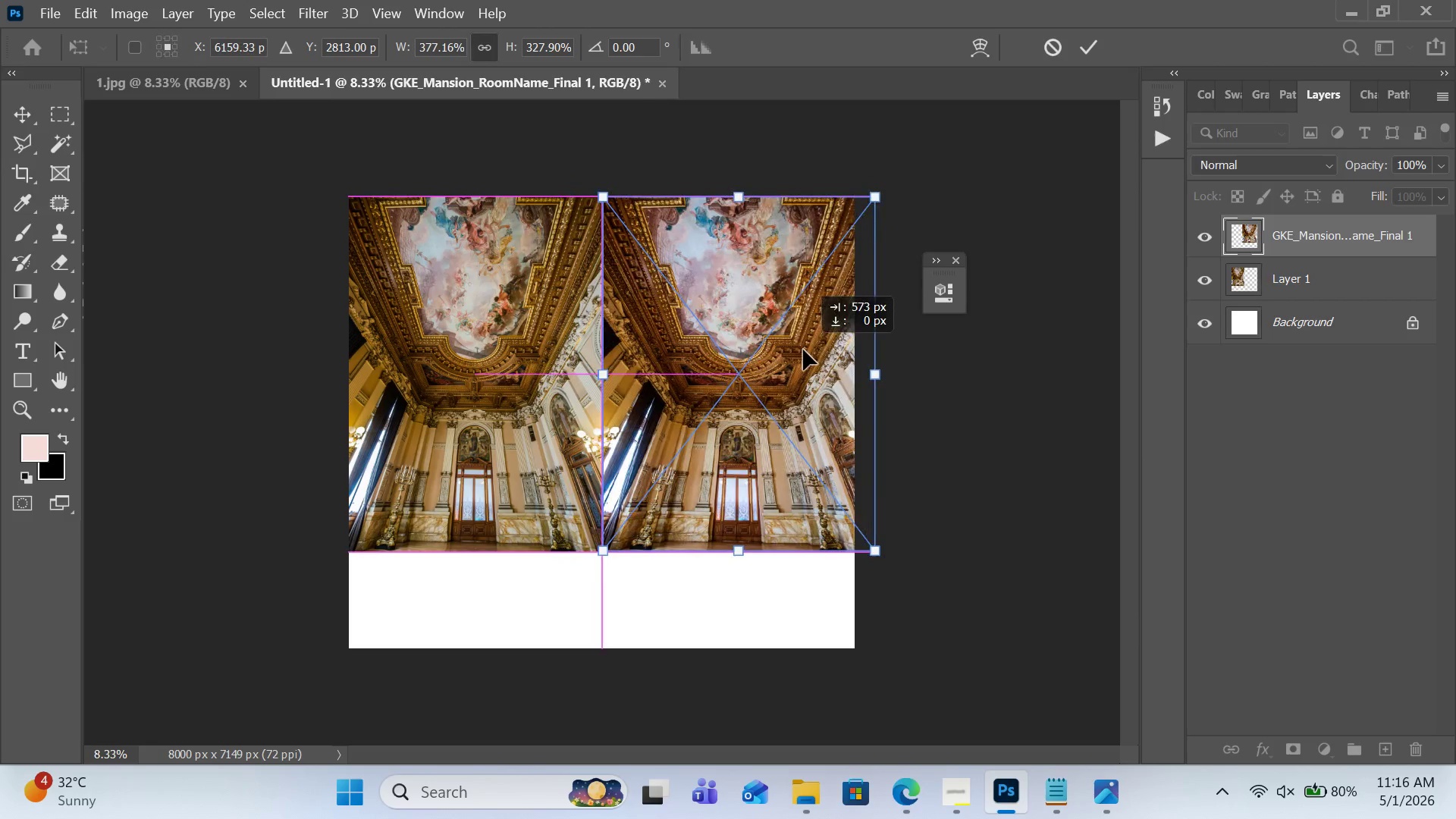 
hold_key(key=ShiftLeft, duration=4.8)
left_click_drag(start_coordinate=[878, 369], to_coordinate=[851, 369])
 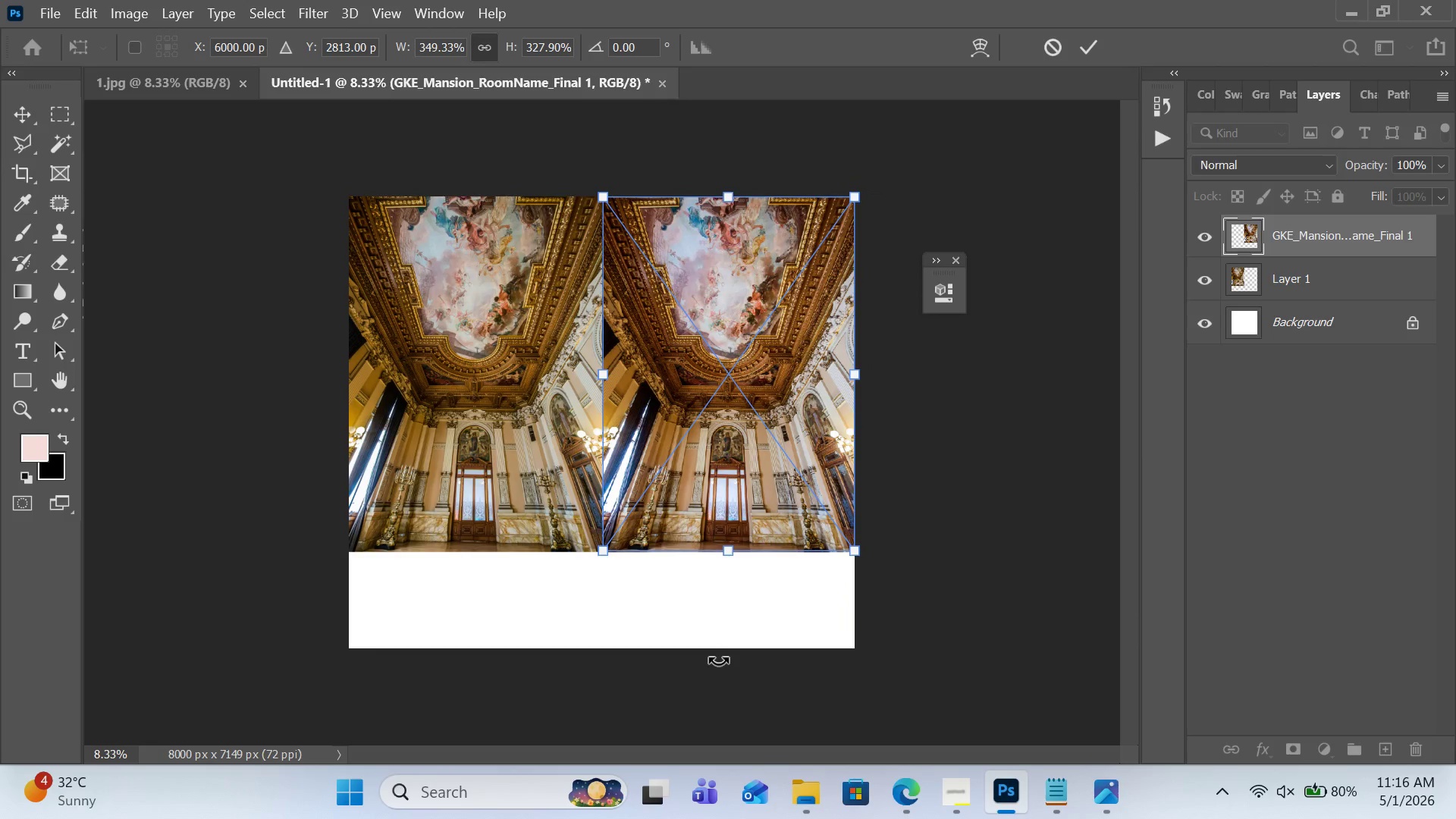 
left_click([717, 638])
 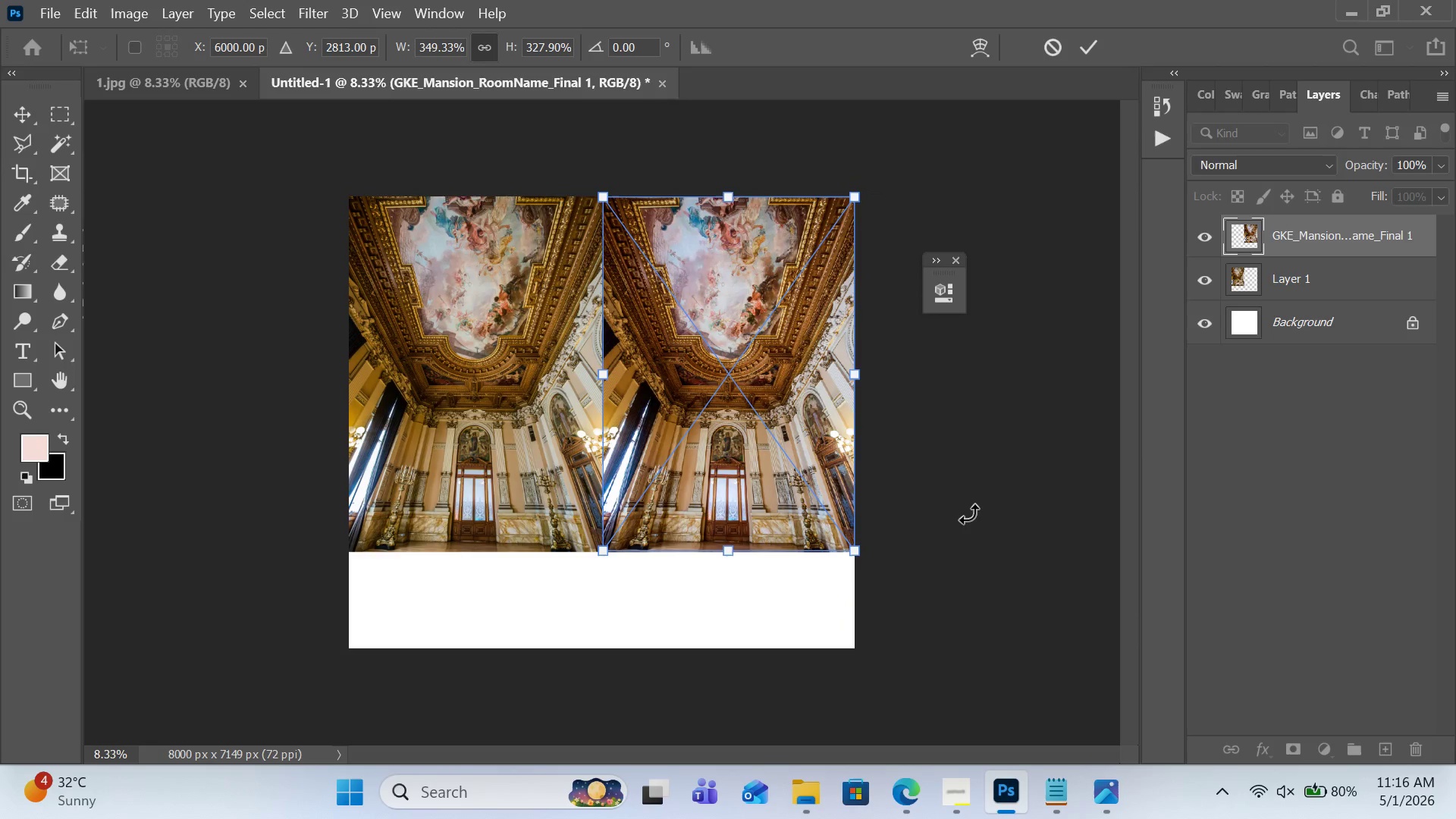 
left_click([968, 513])
 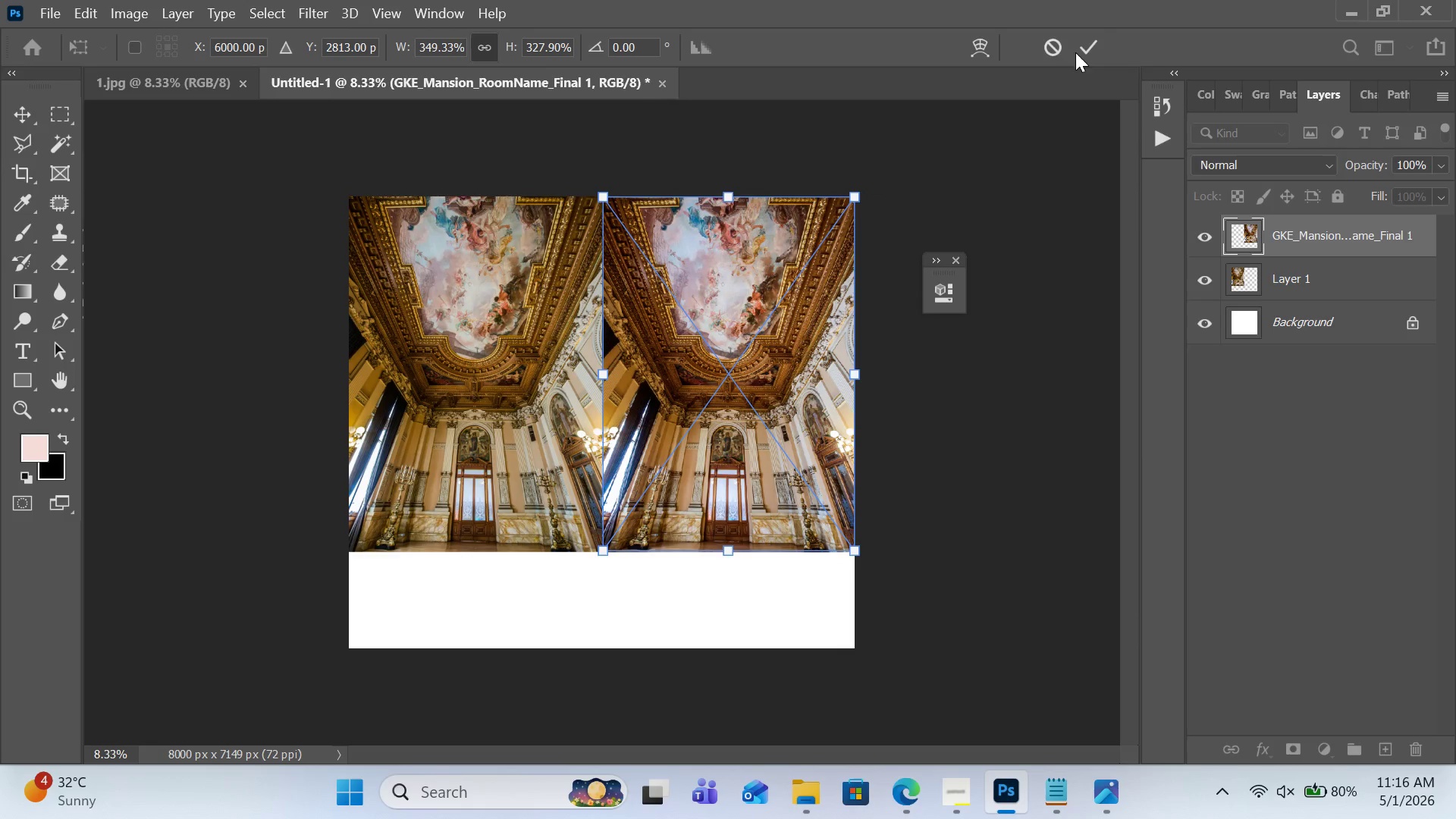 
left_click([1076, 52])
 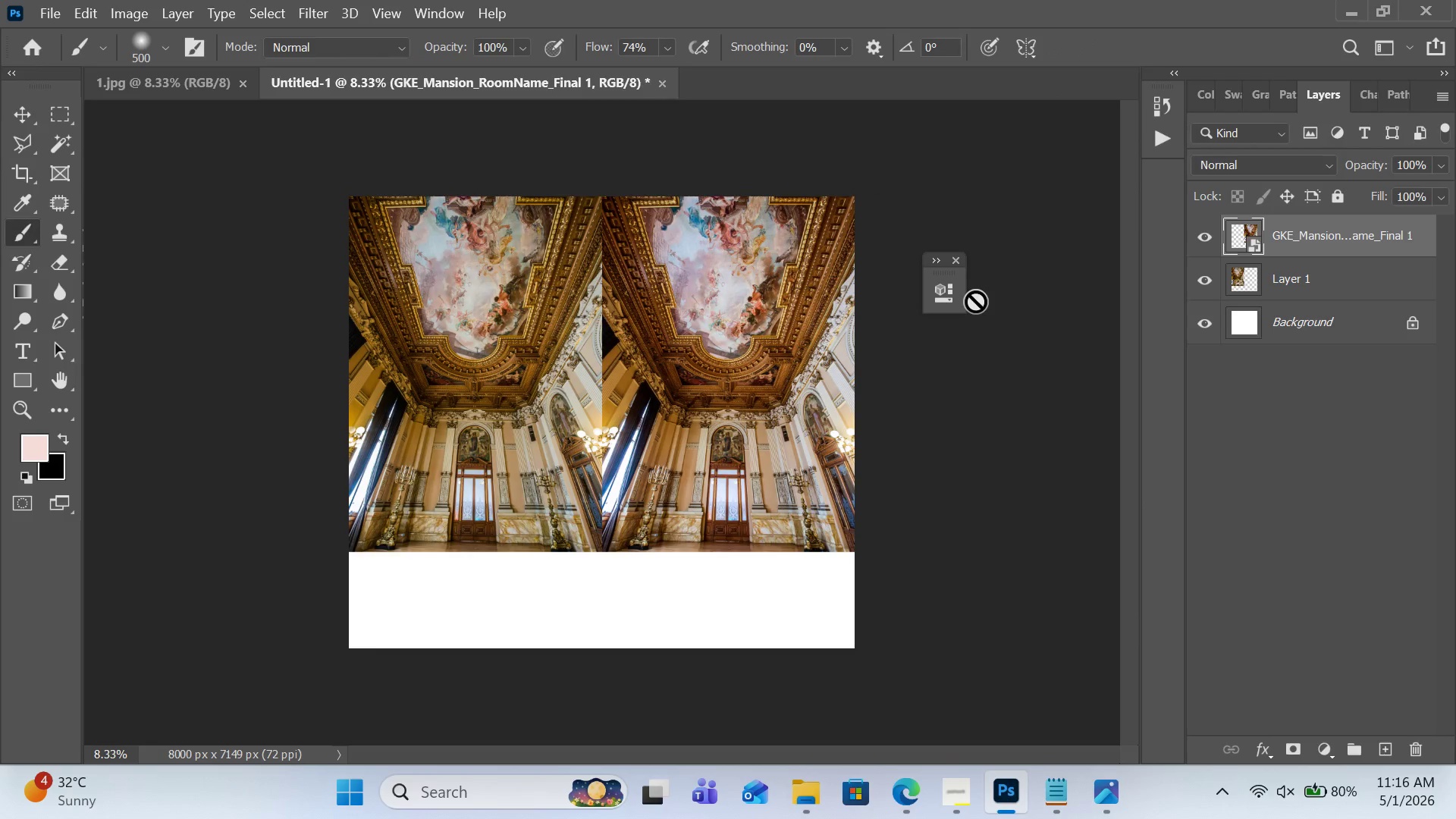 
wait(8.14)
 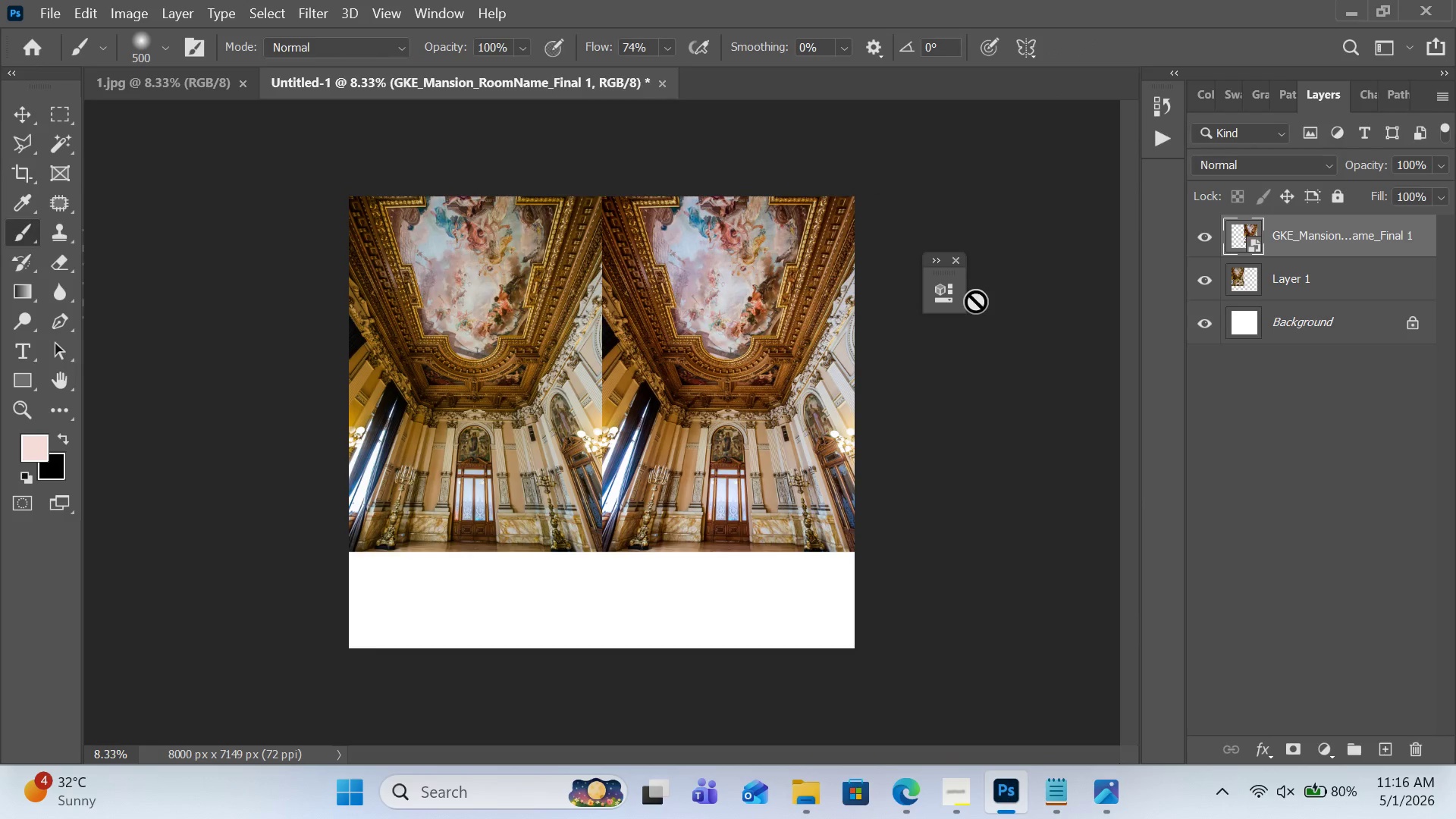 
left_click([24, 175])
 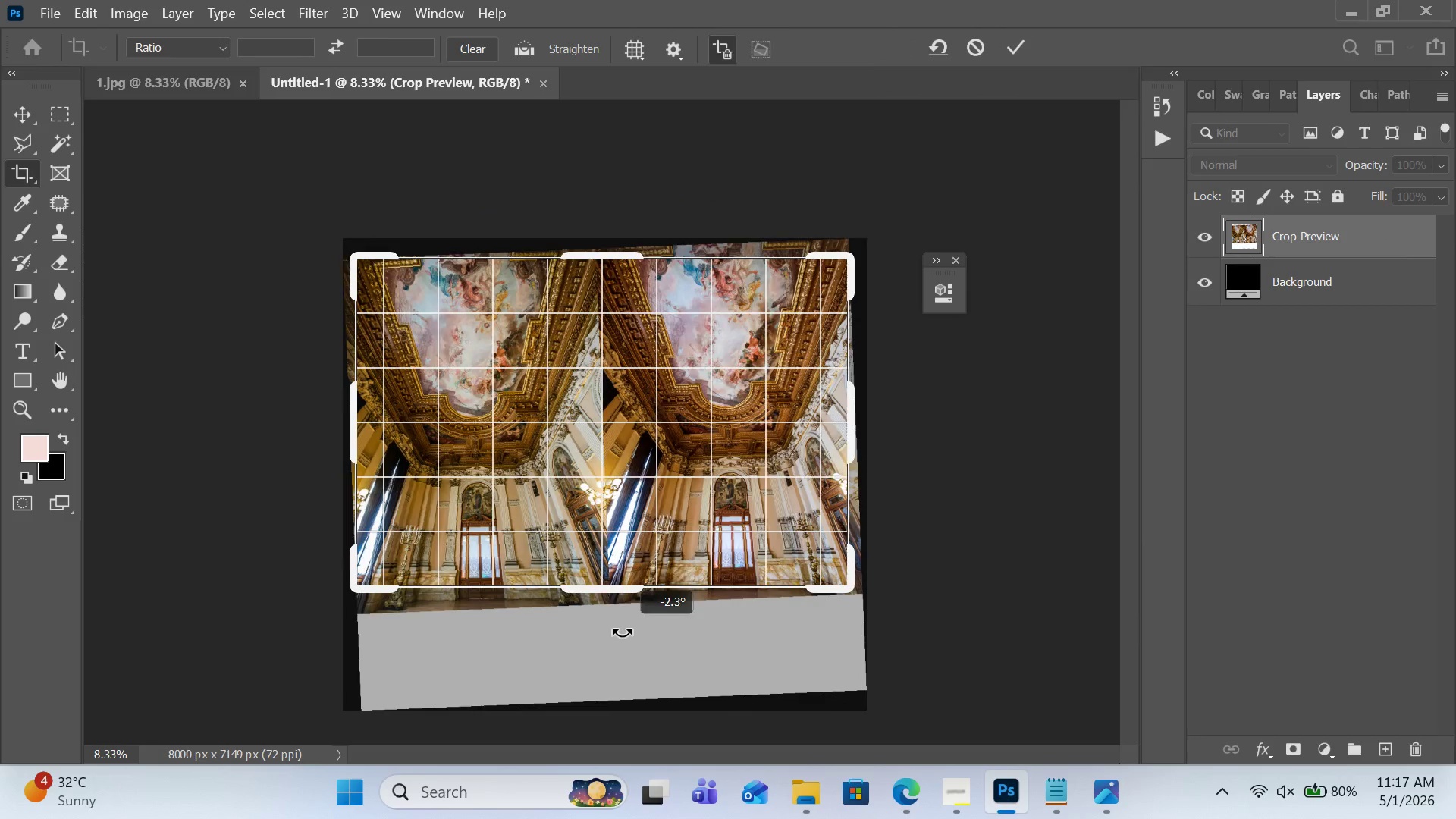 
left_click([969, 54])
 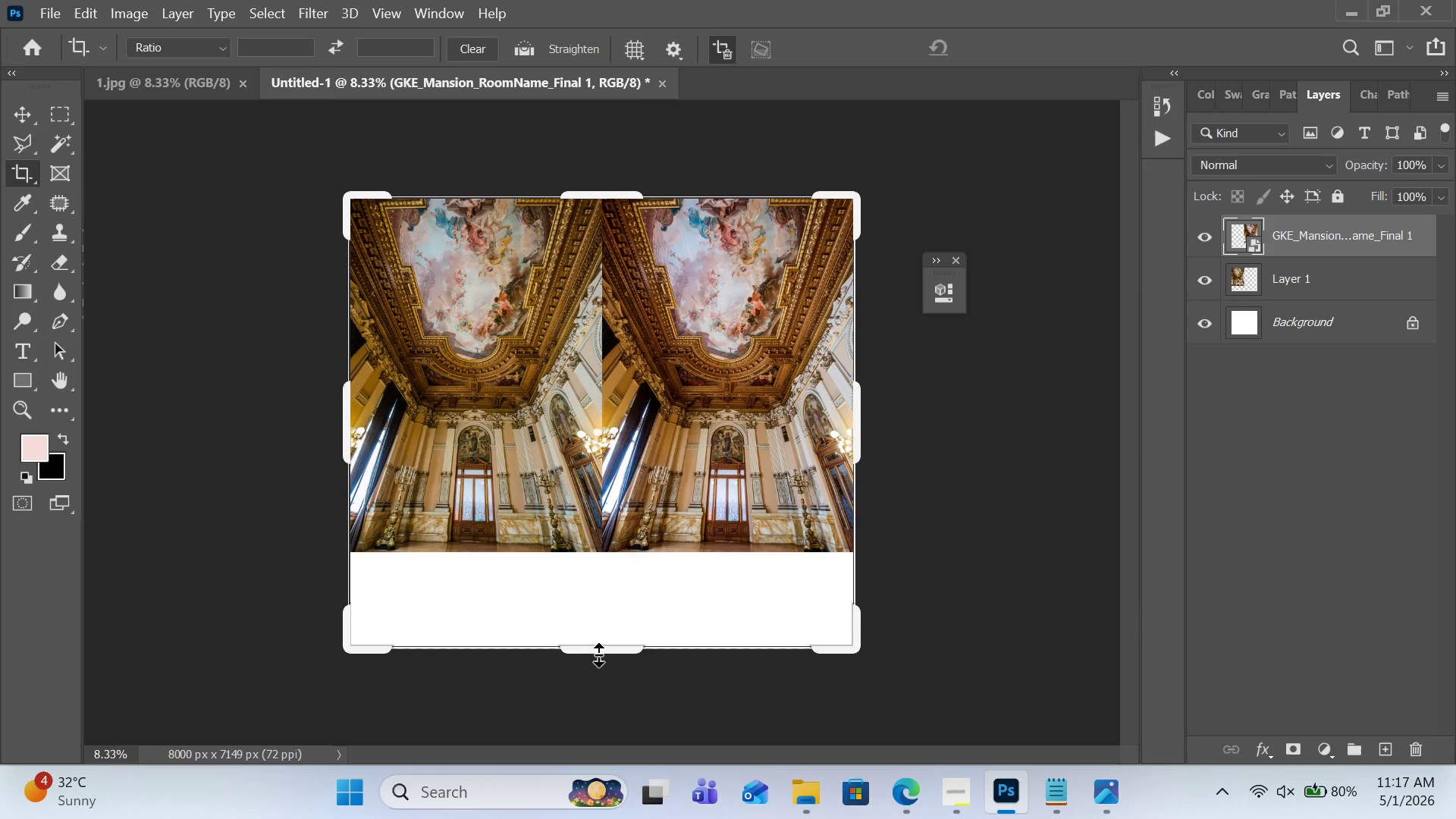 
left_click_drag(start_coordinate=[597, 652], to_coordinate=[606, 607])
 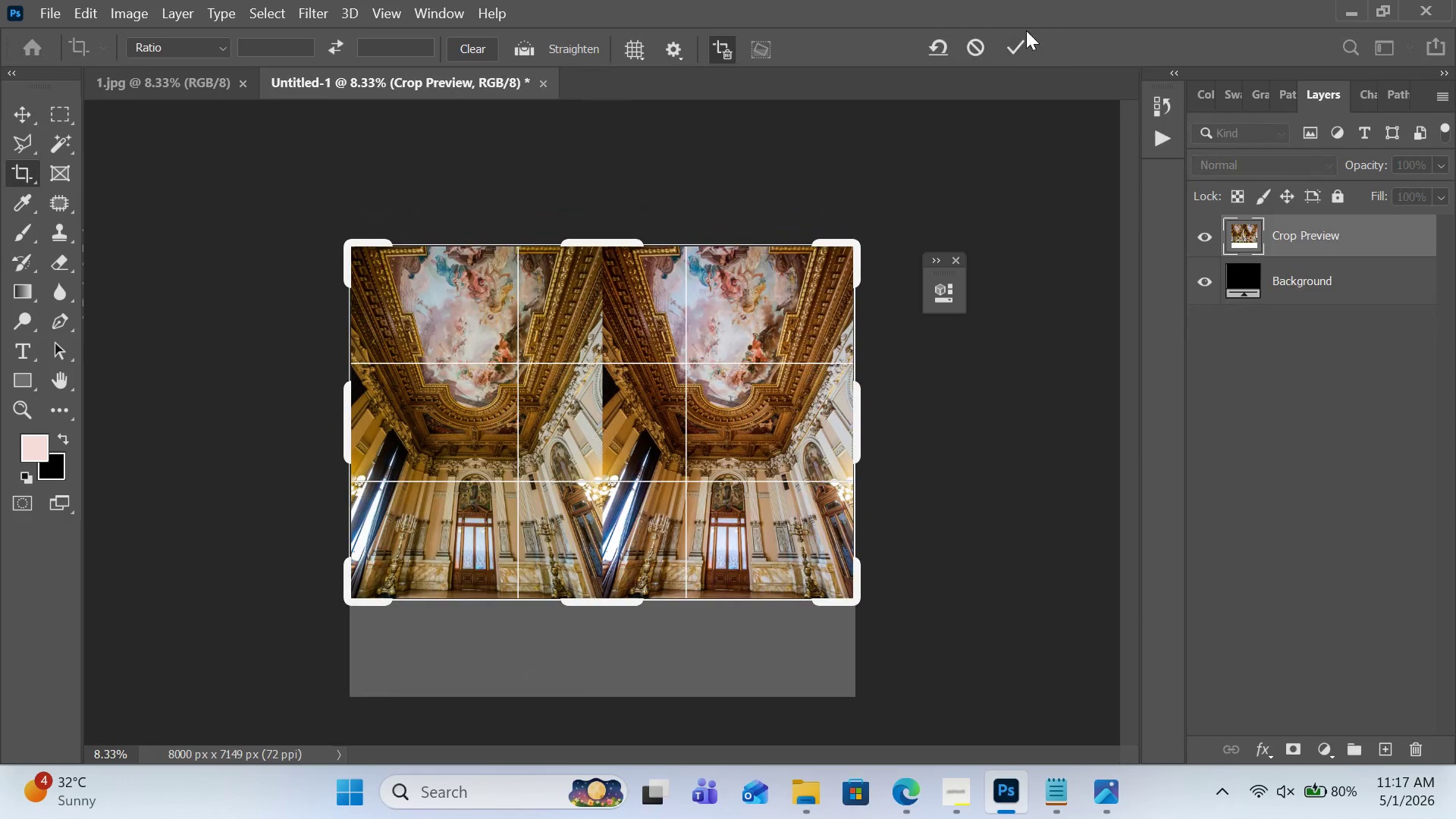 
left_click([1006, 38])
 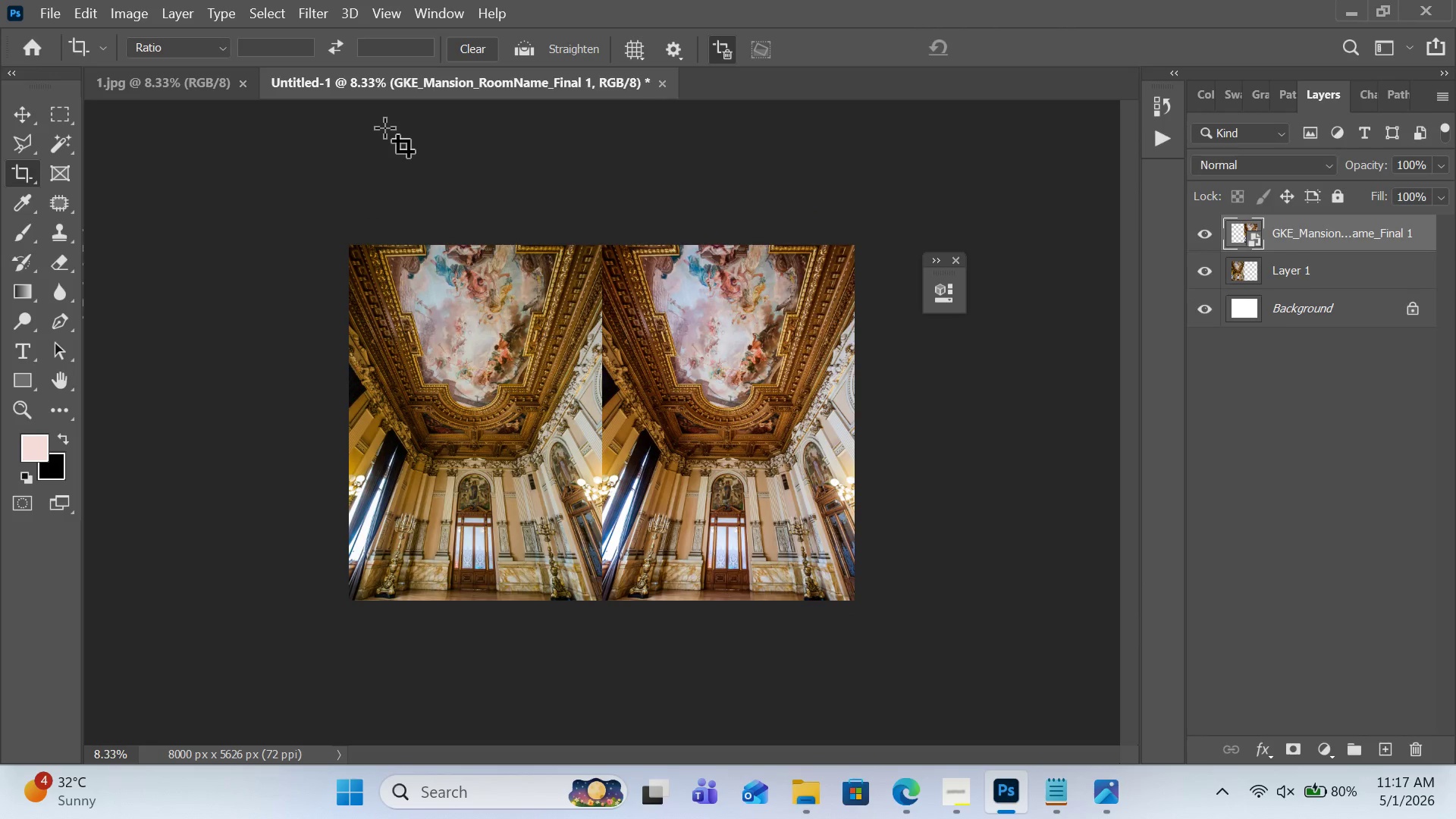 
wait(6.0)
 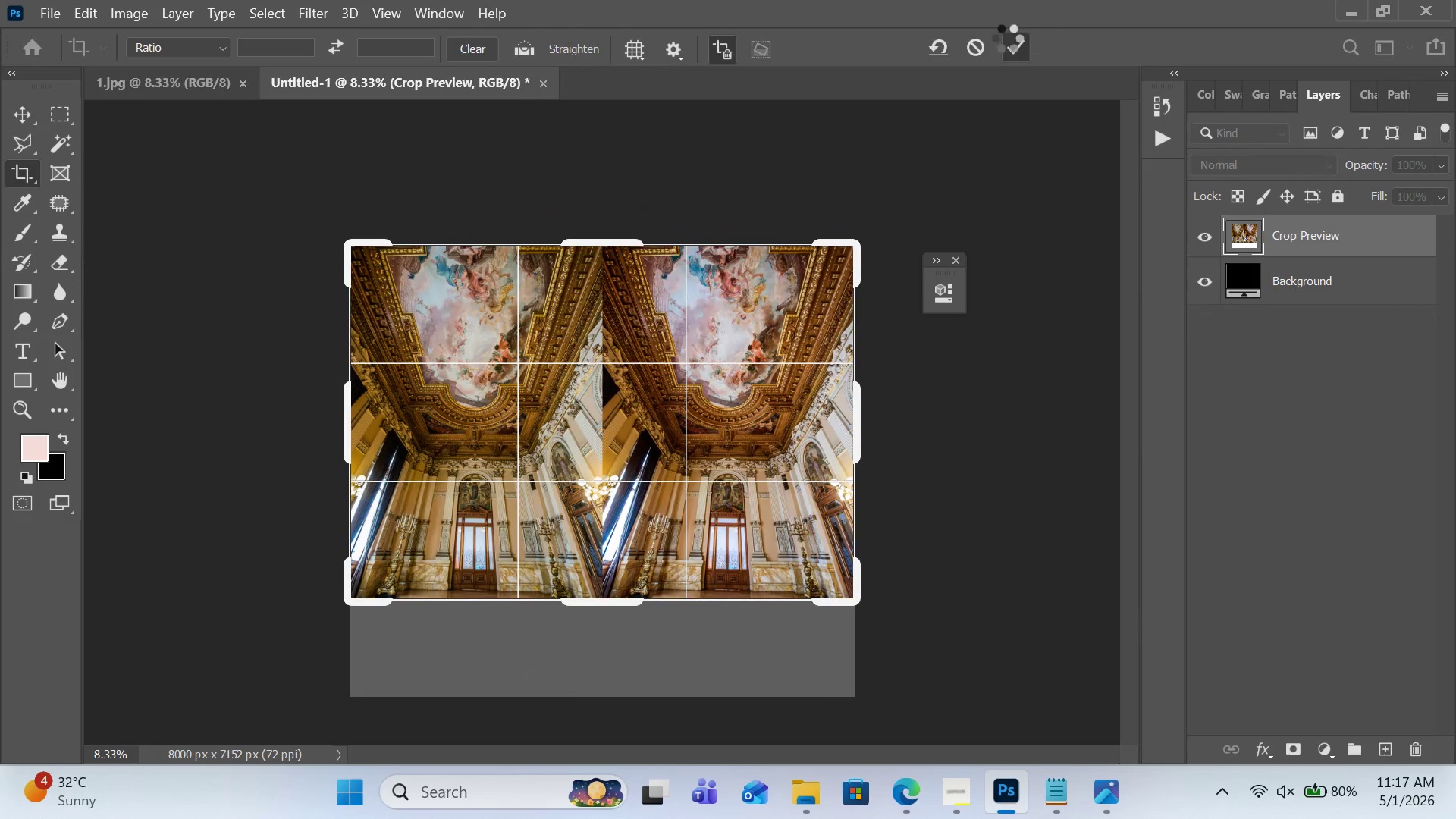 
left_click([45, 15])
 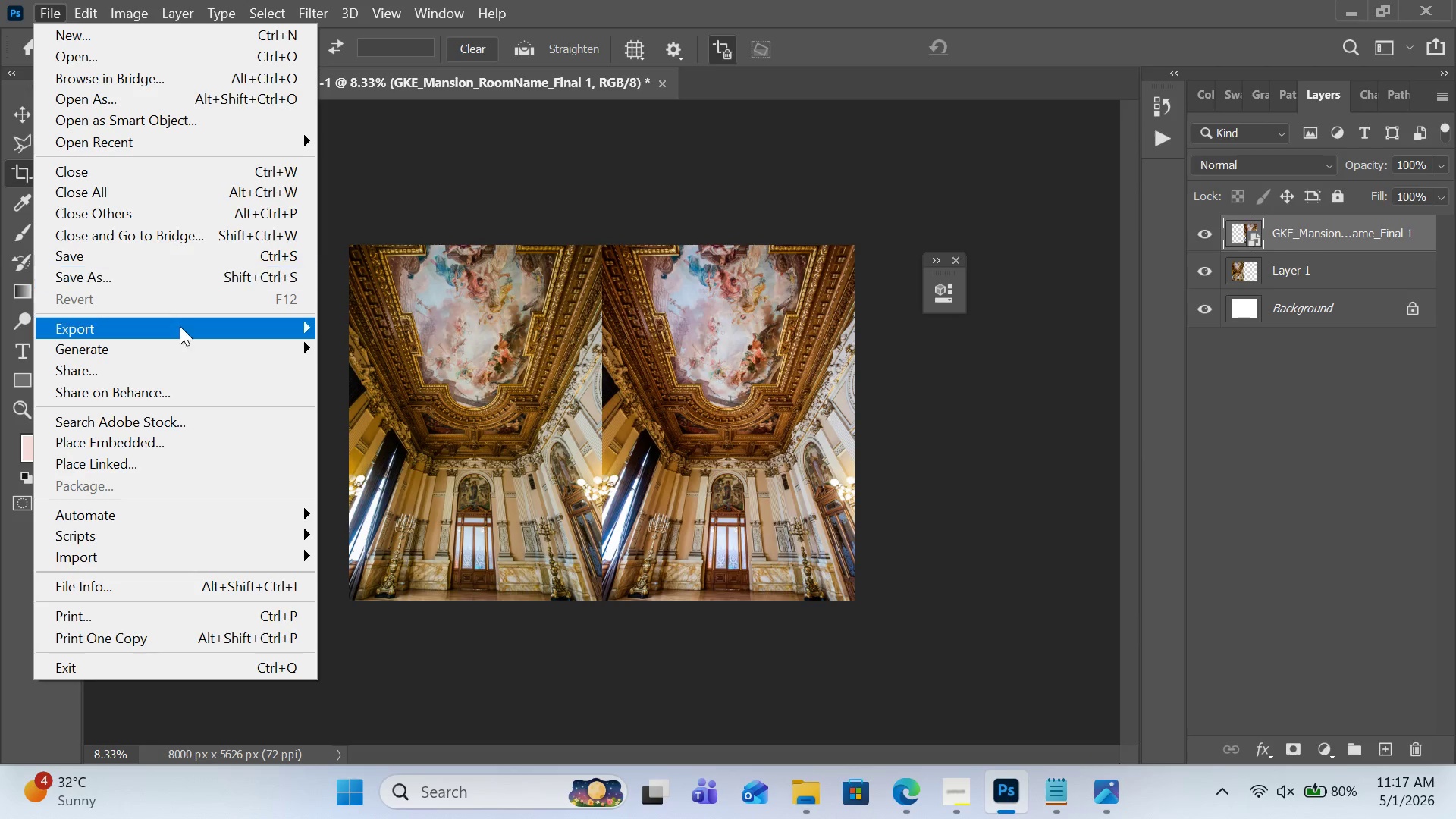 
mouse_move([209, 329])
 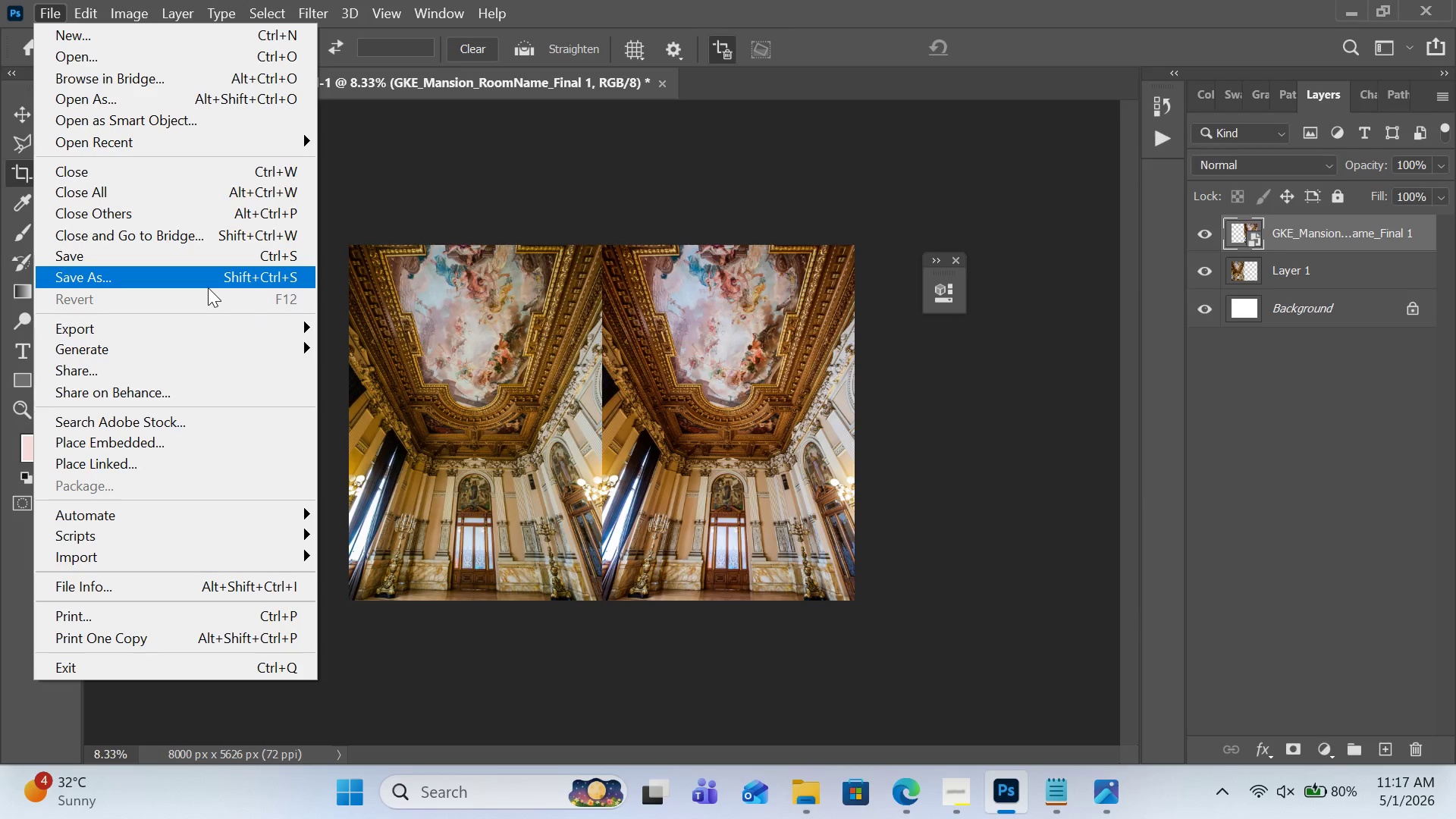 
left_click([211, 324])
 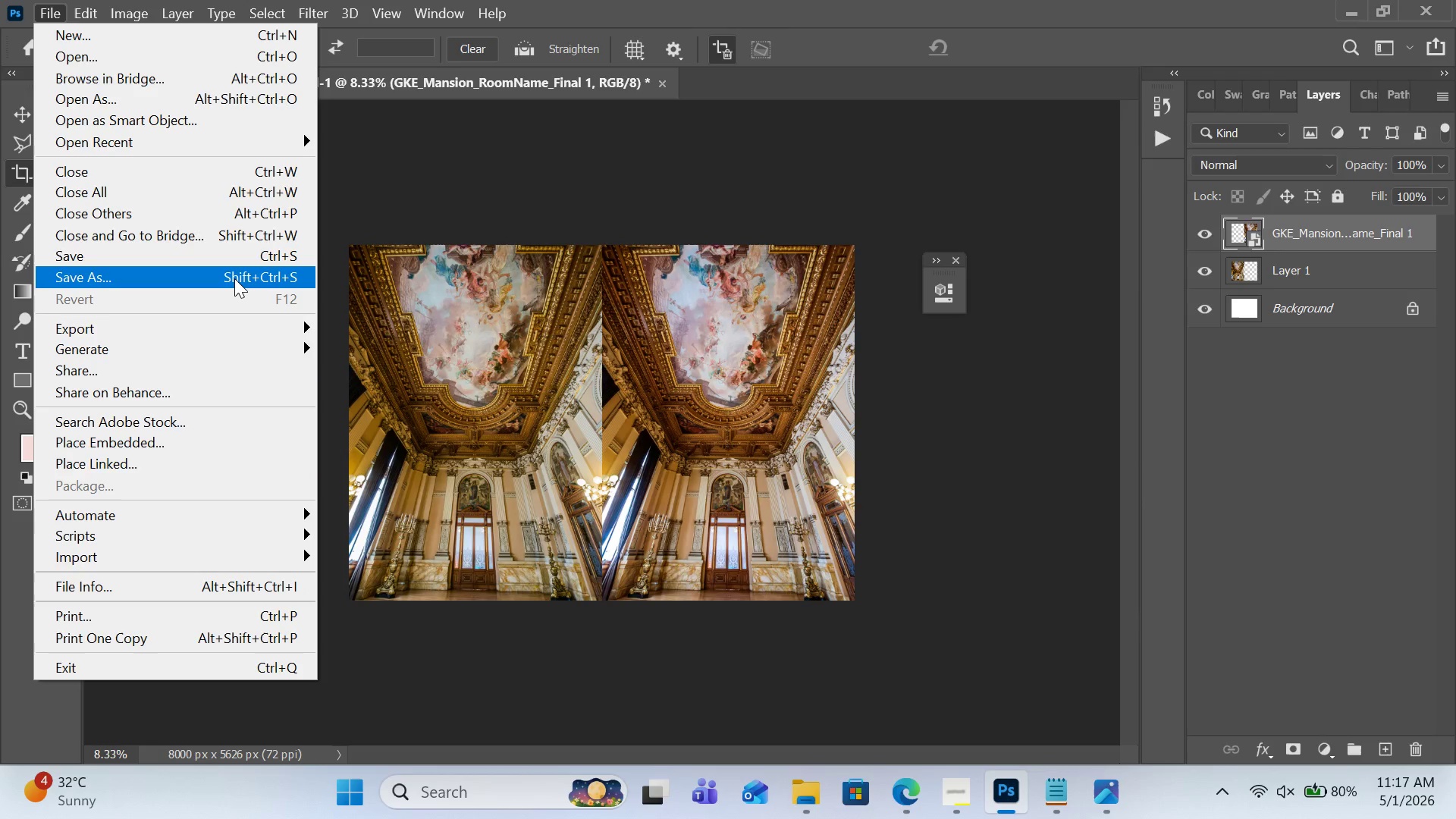 
wait(5.25)
 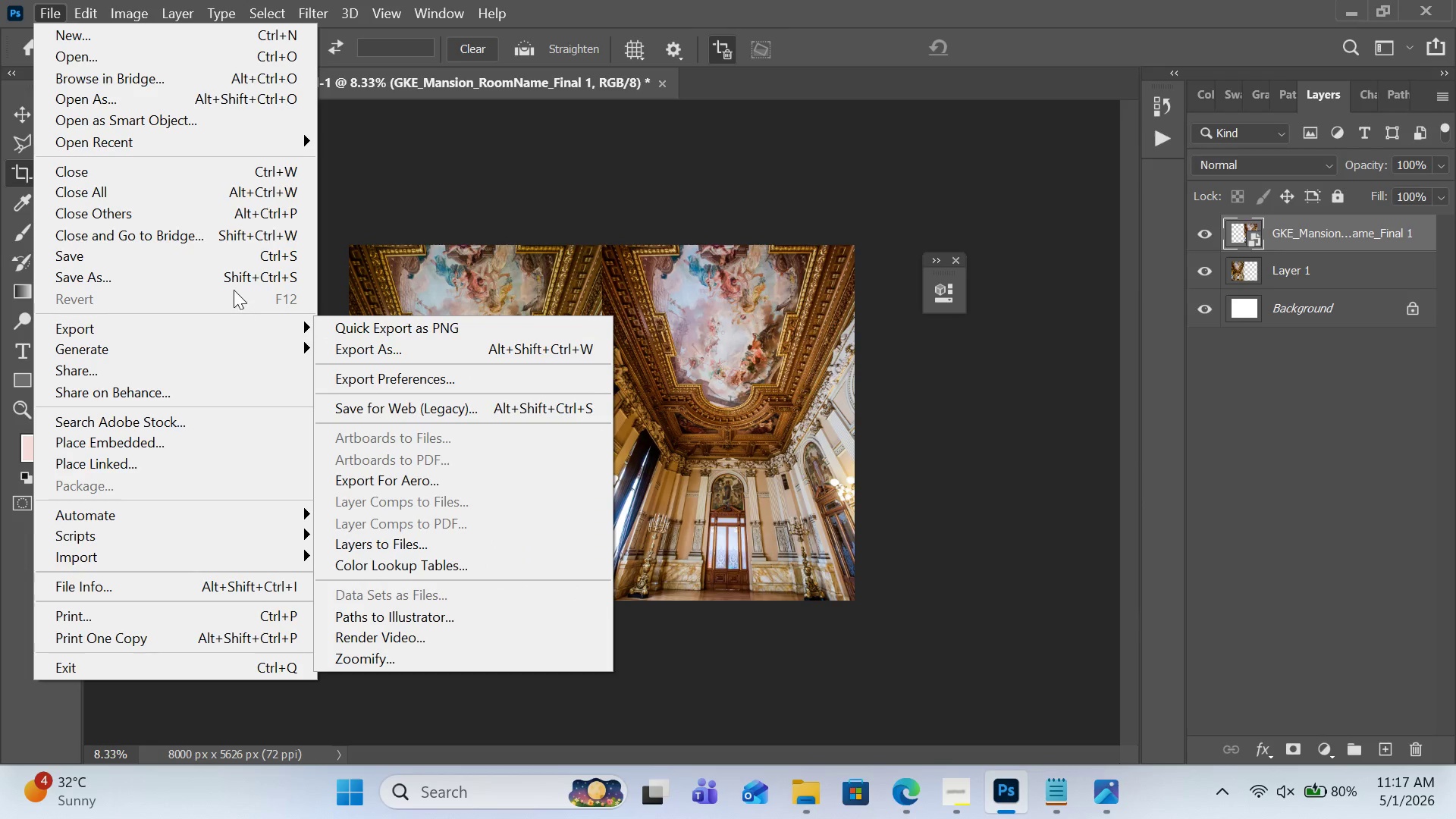 
left_click([221, 284])
 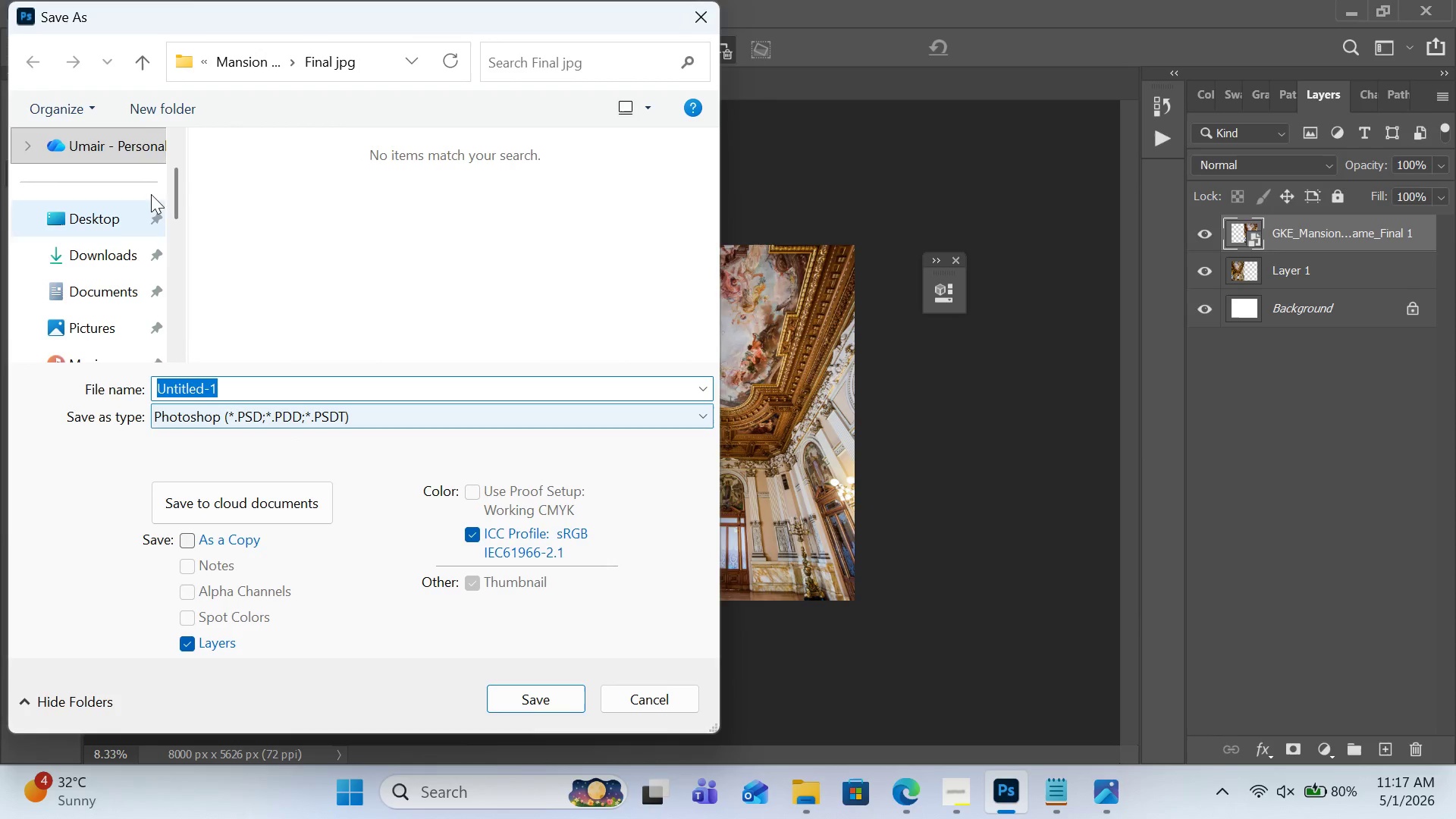 
left_click([136, 65])
 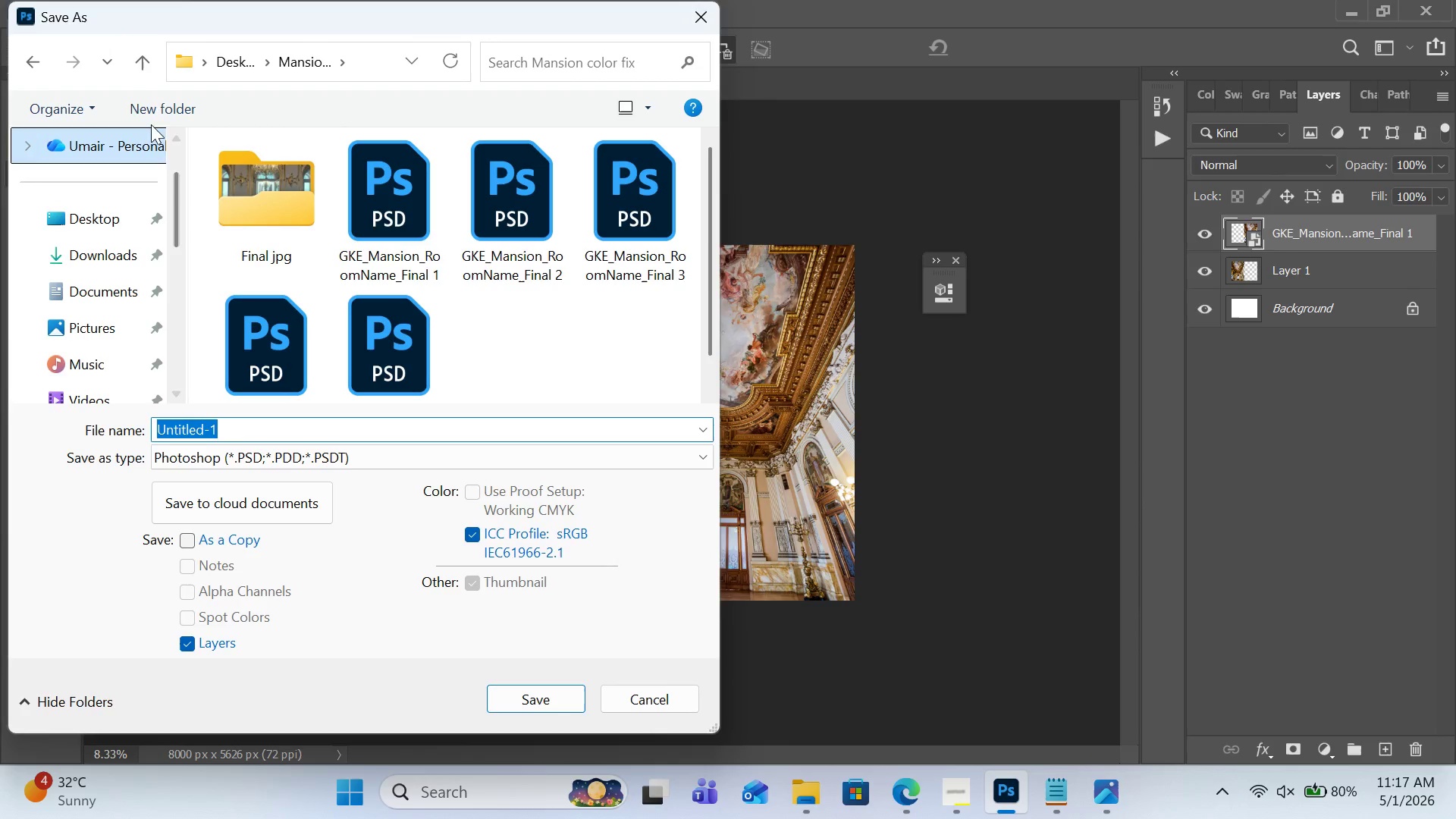 
left_click([144, 101])
 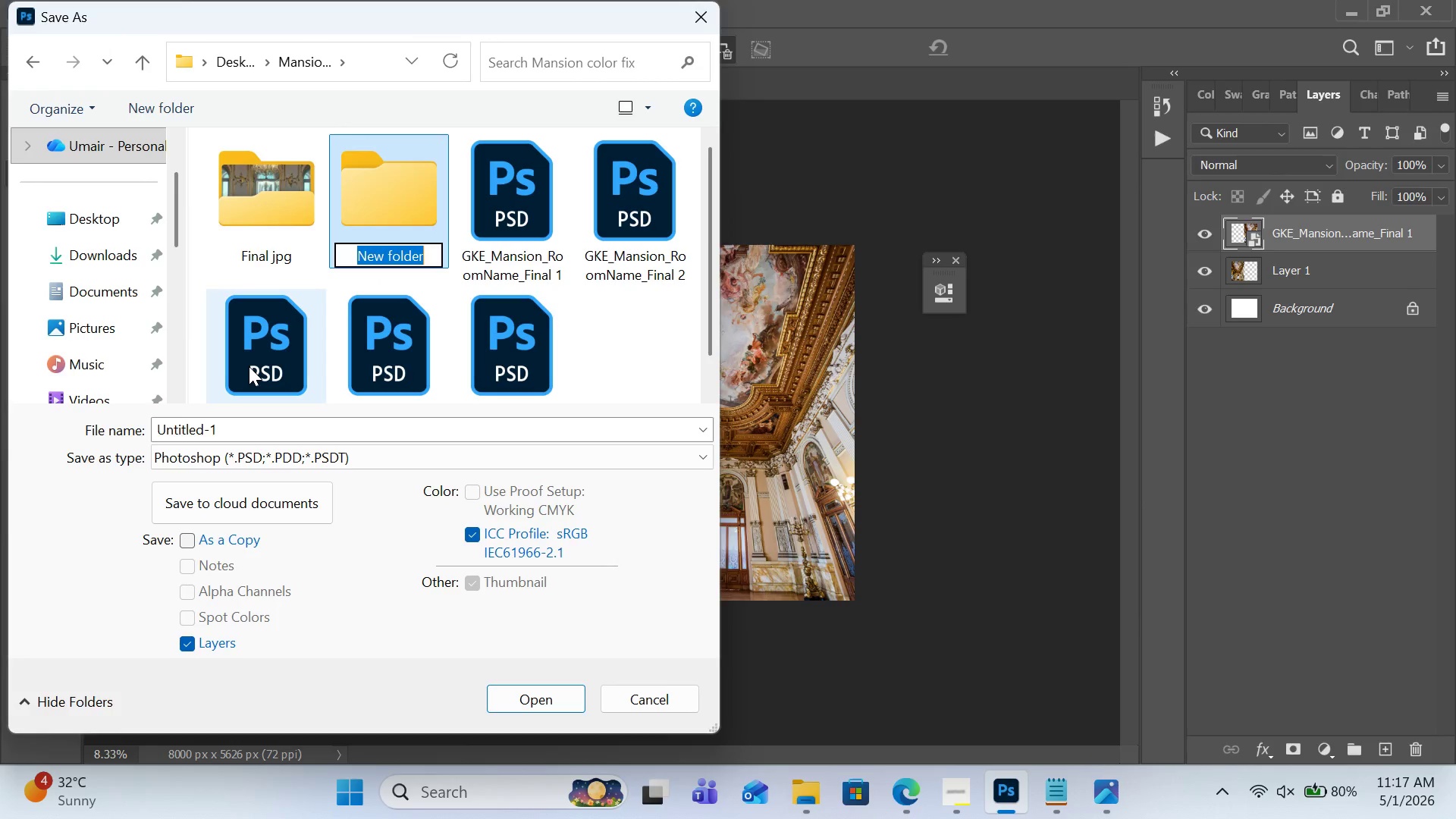 
type(comparison)
 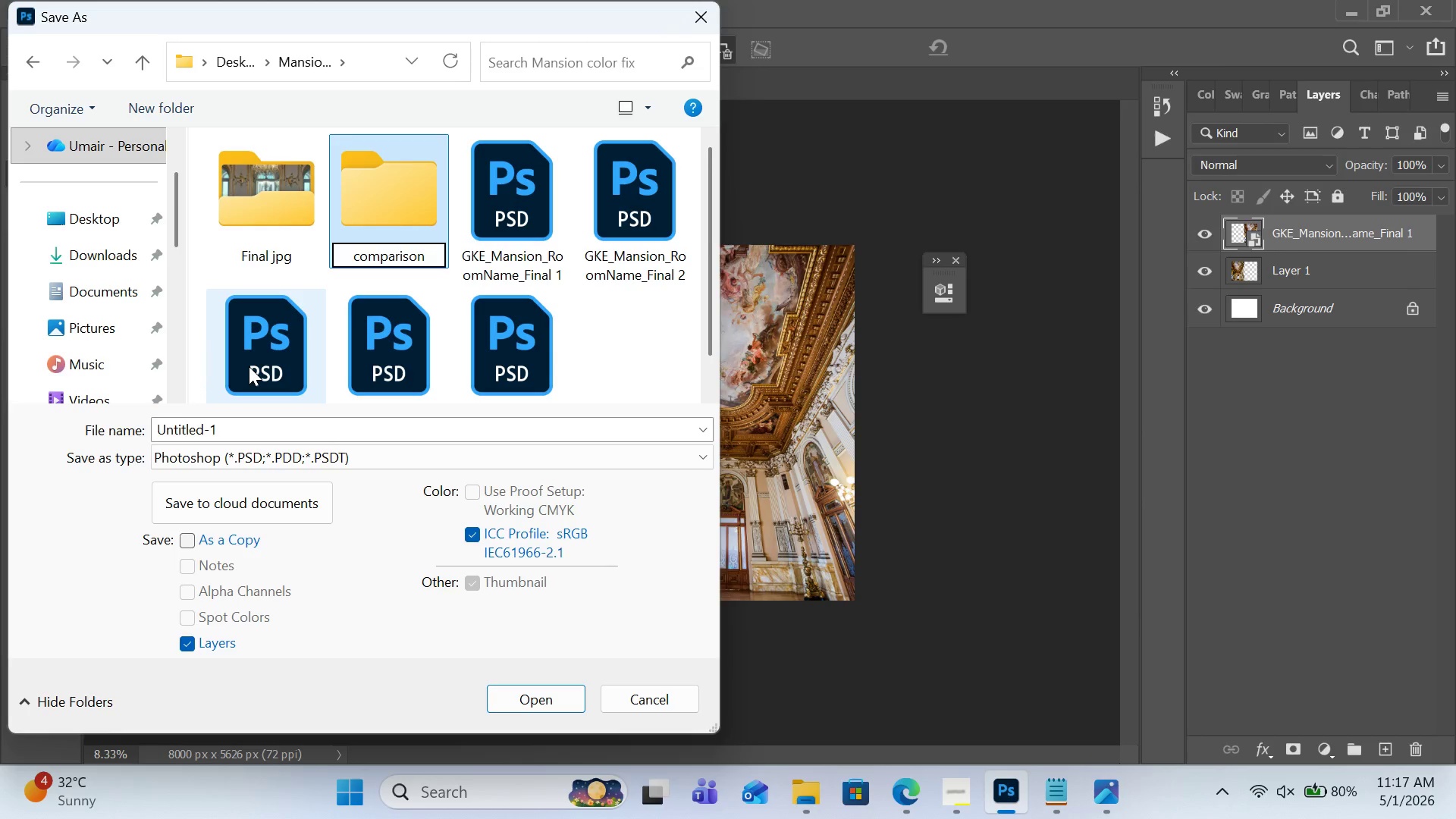 
key(Enter)
 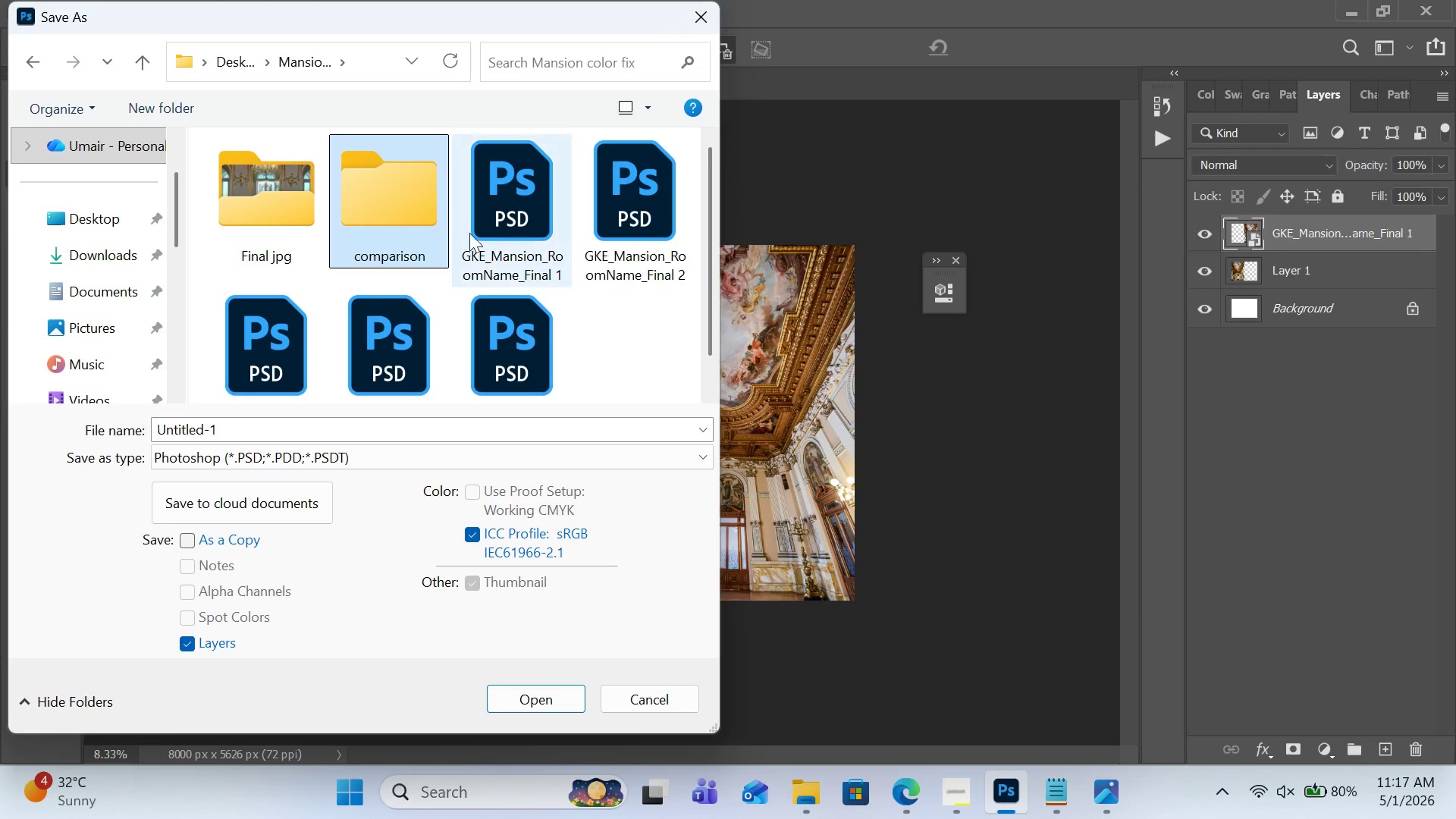 
left_click([485, 229])
 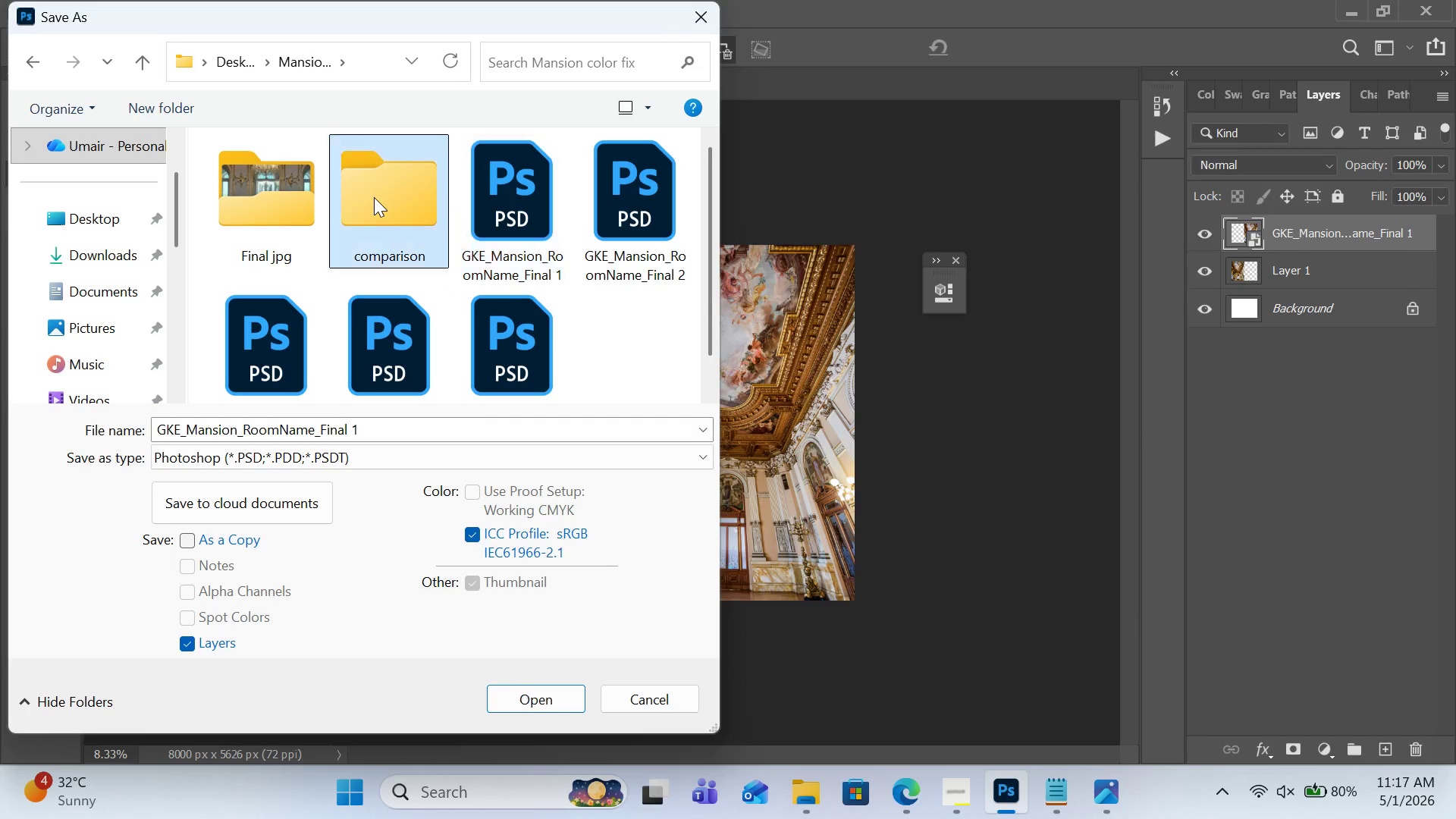 
double_click([374, 197])
 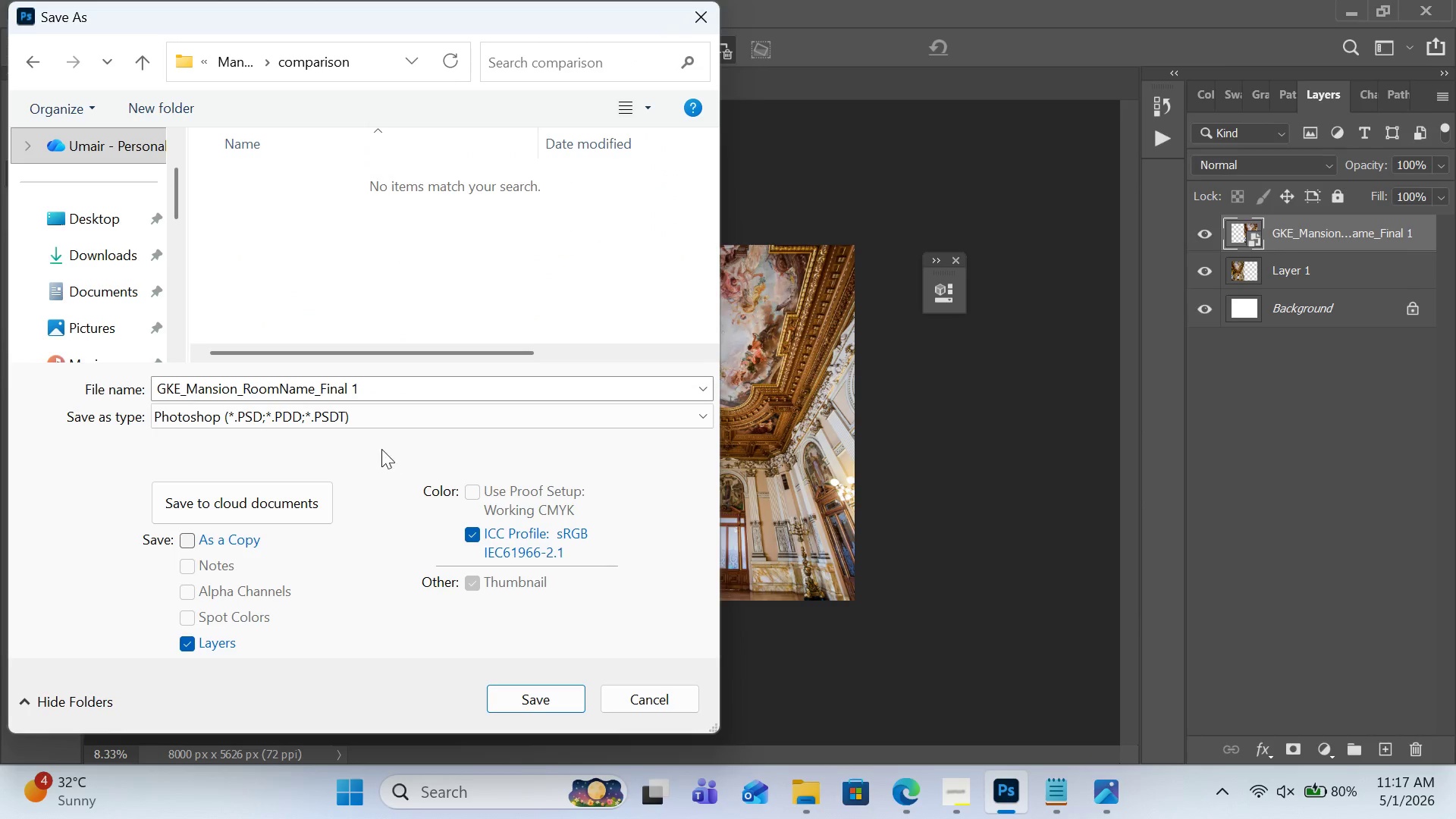 
left_click([381, 419])
 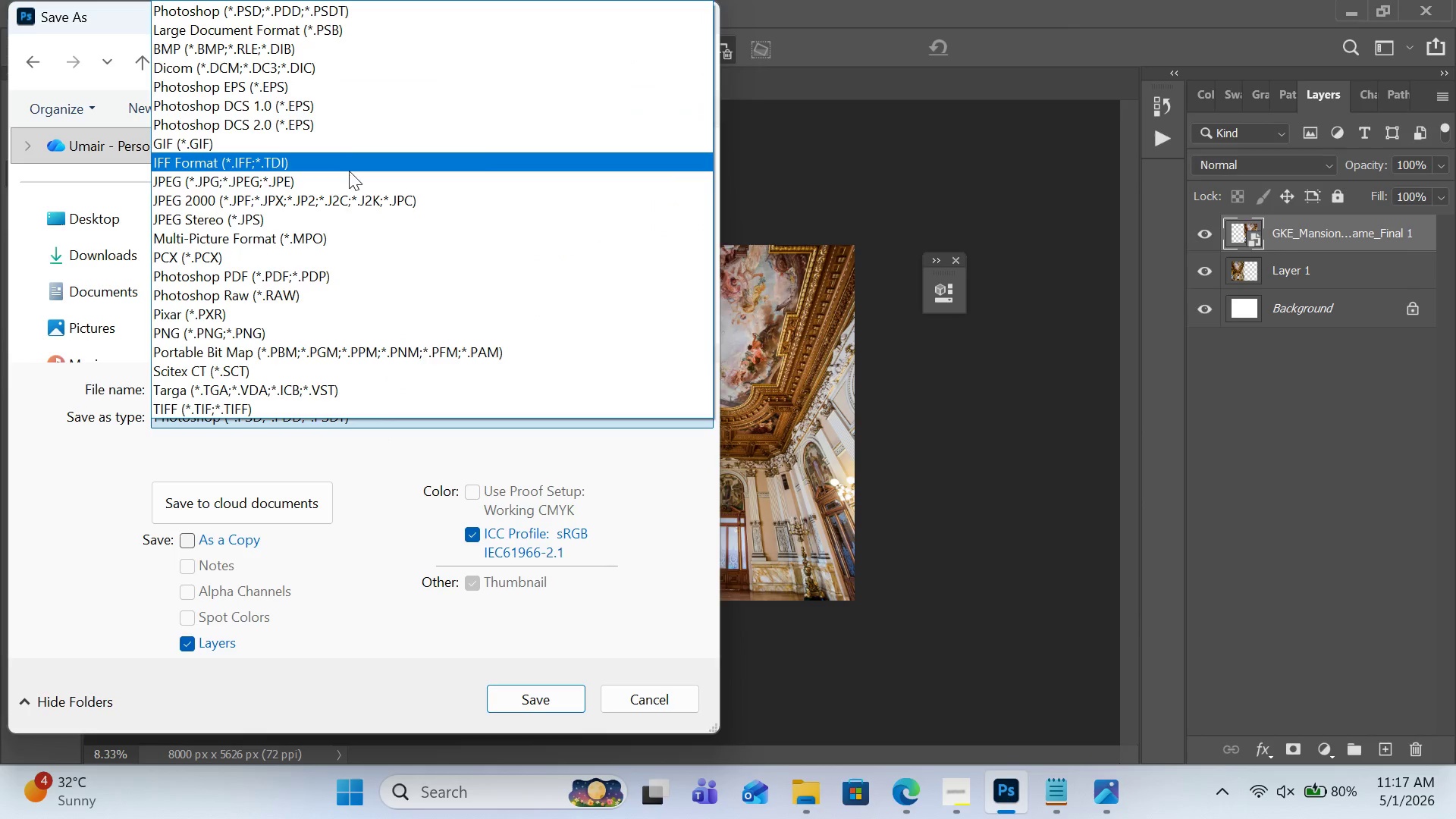 
left_click([349, 177])
 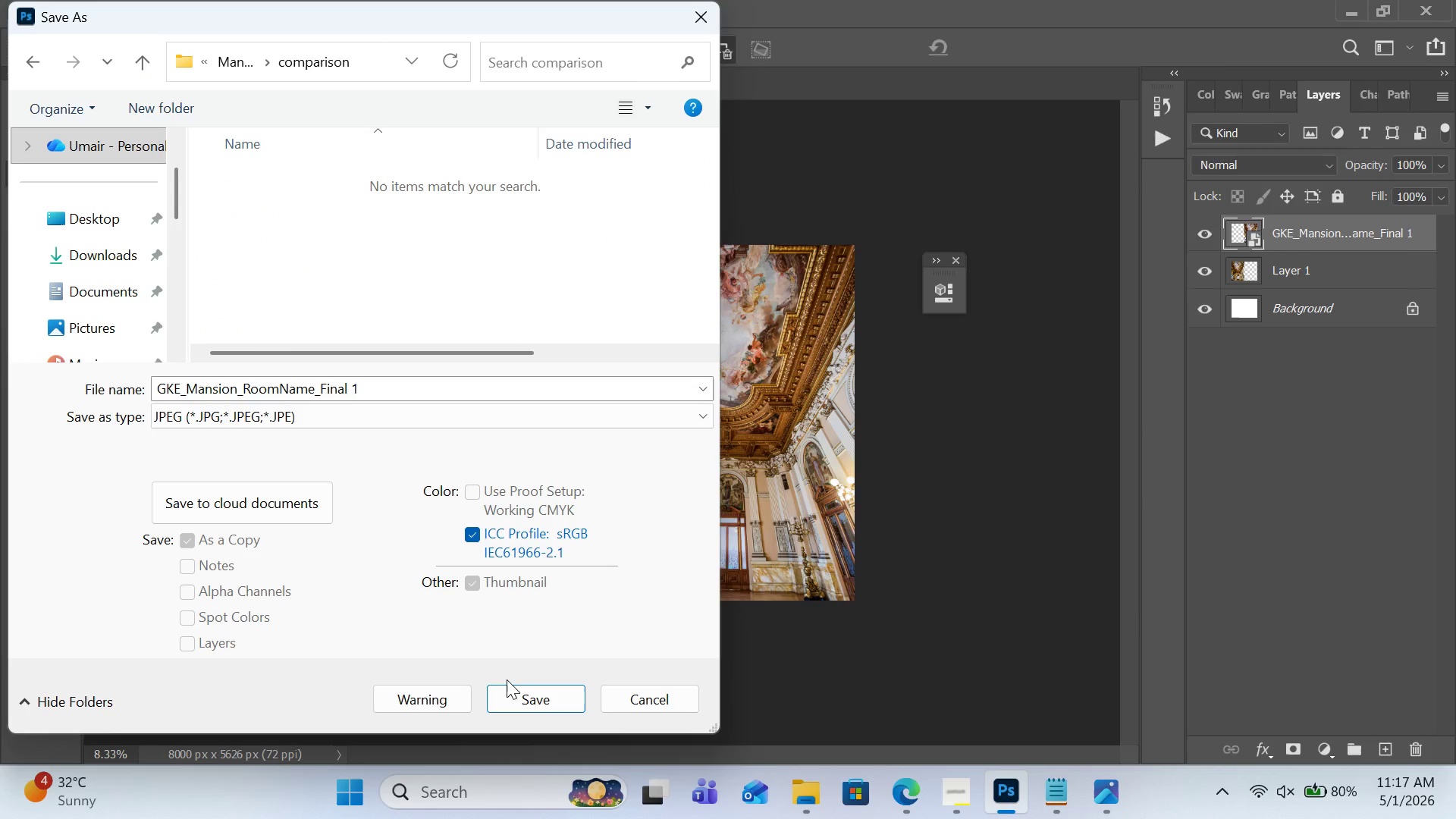 
double_click([519, 695])
 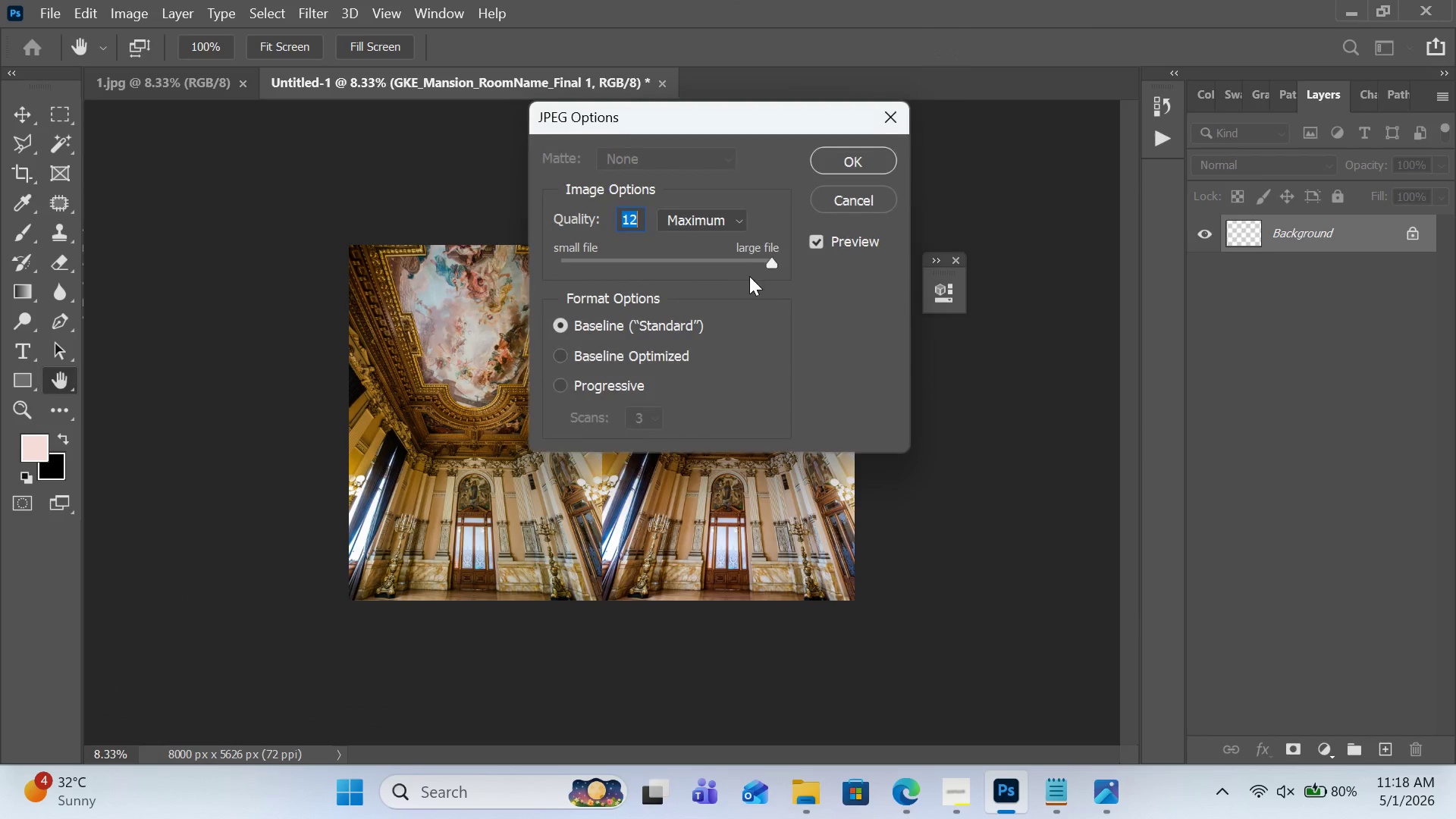 
left_click([735, 261])
 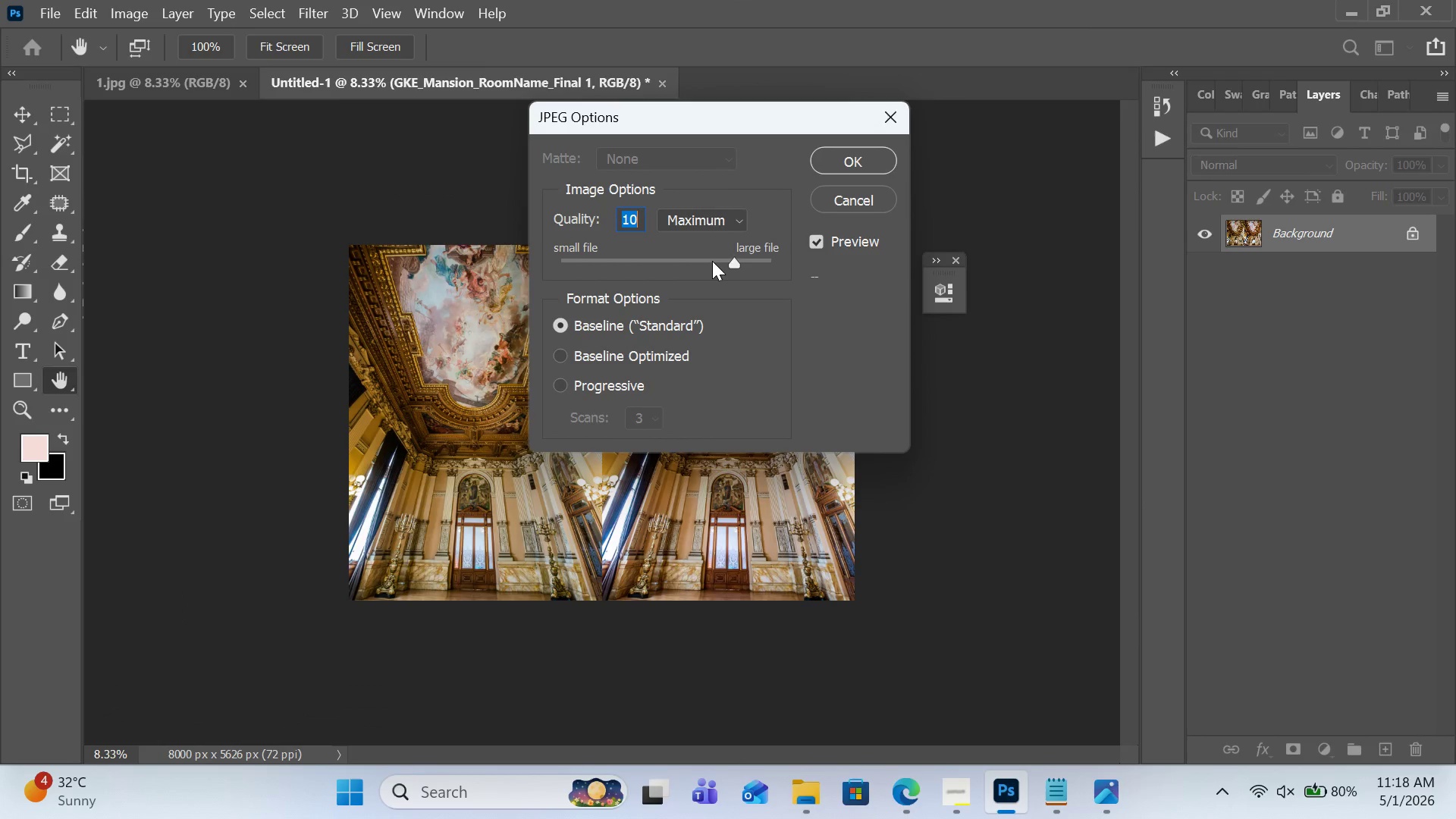 
left_click([712, 261])
 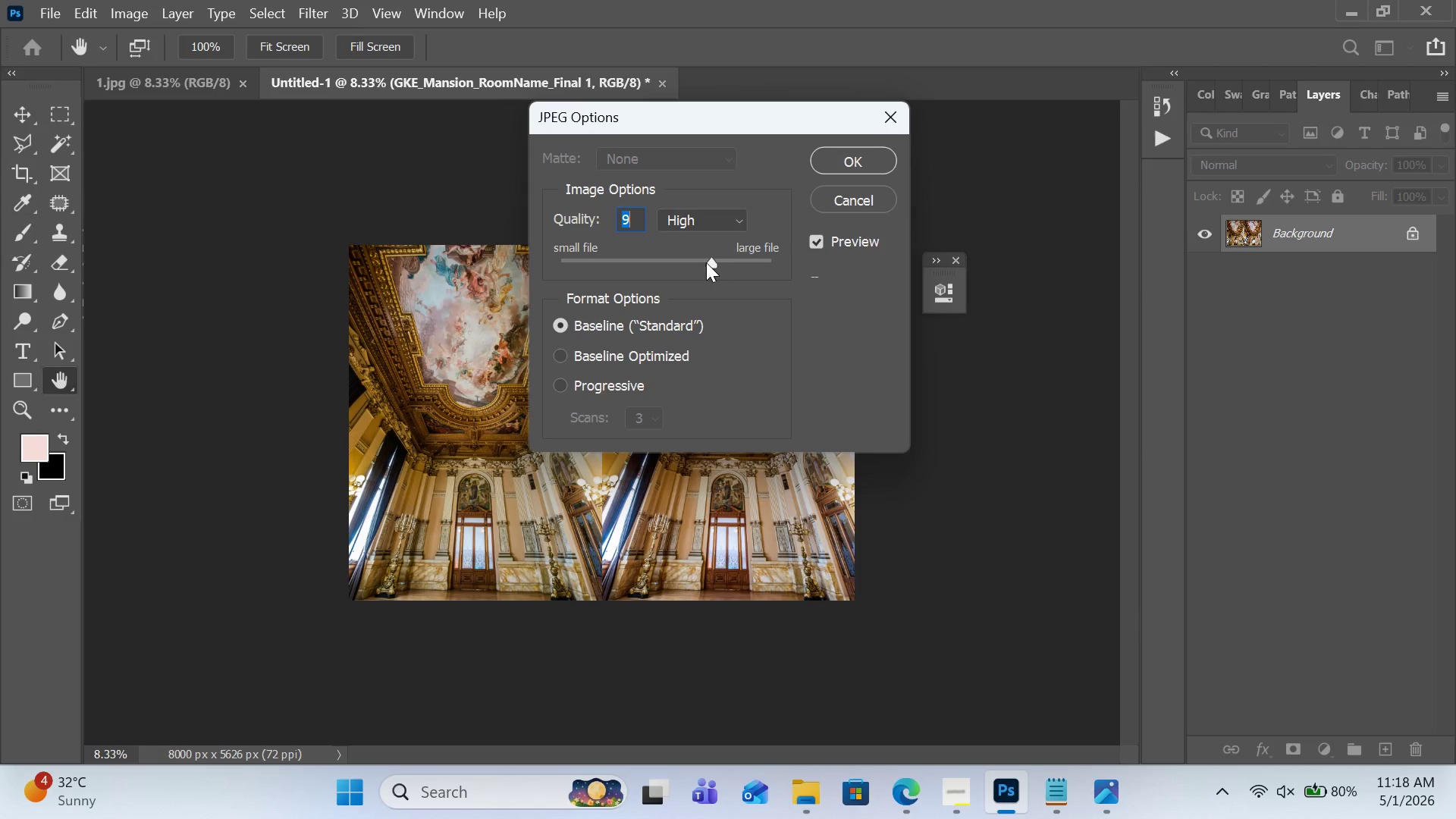 
left_click([705, 262])
 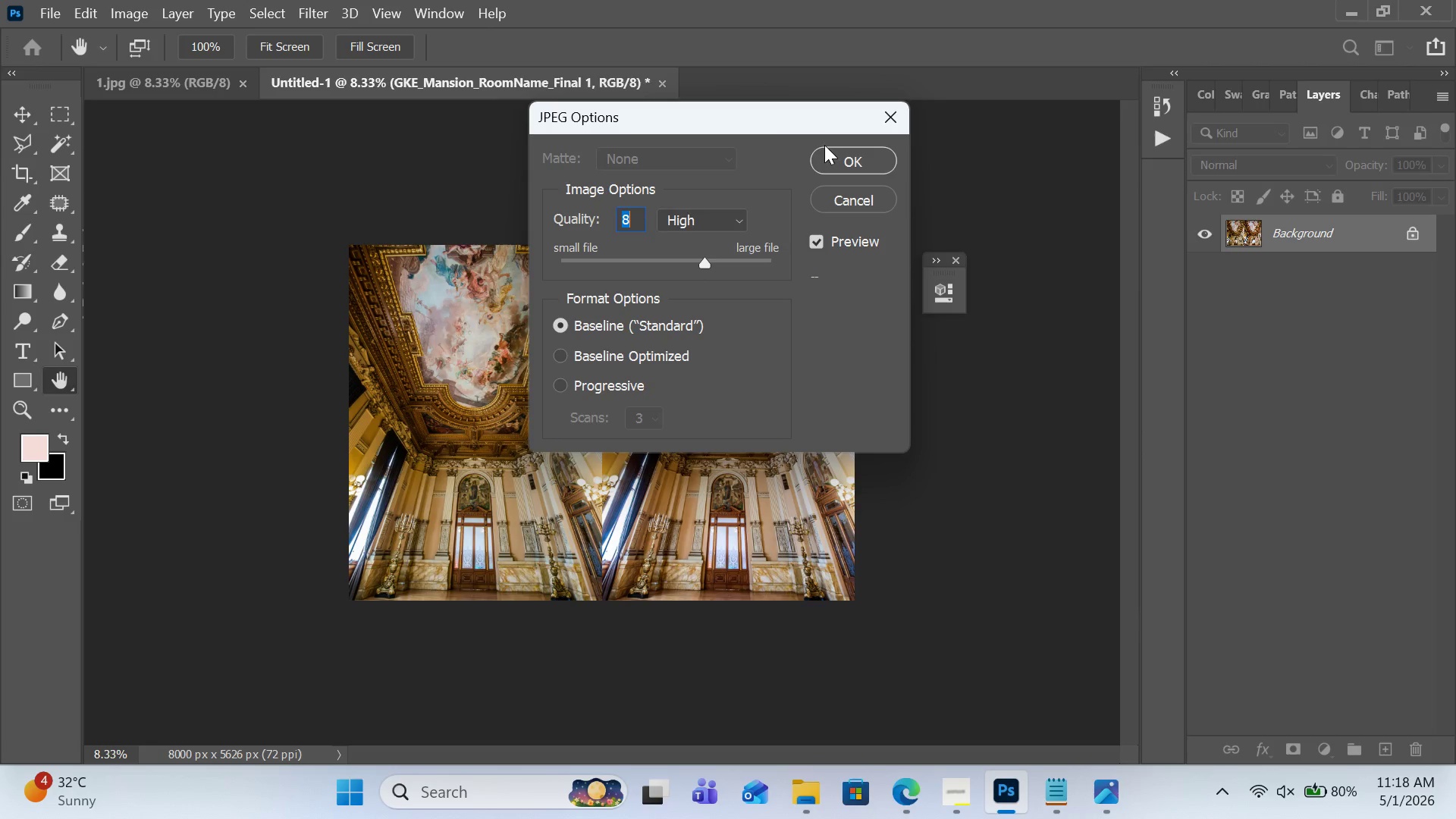 
left_click([839, 153])
 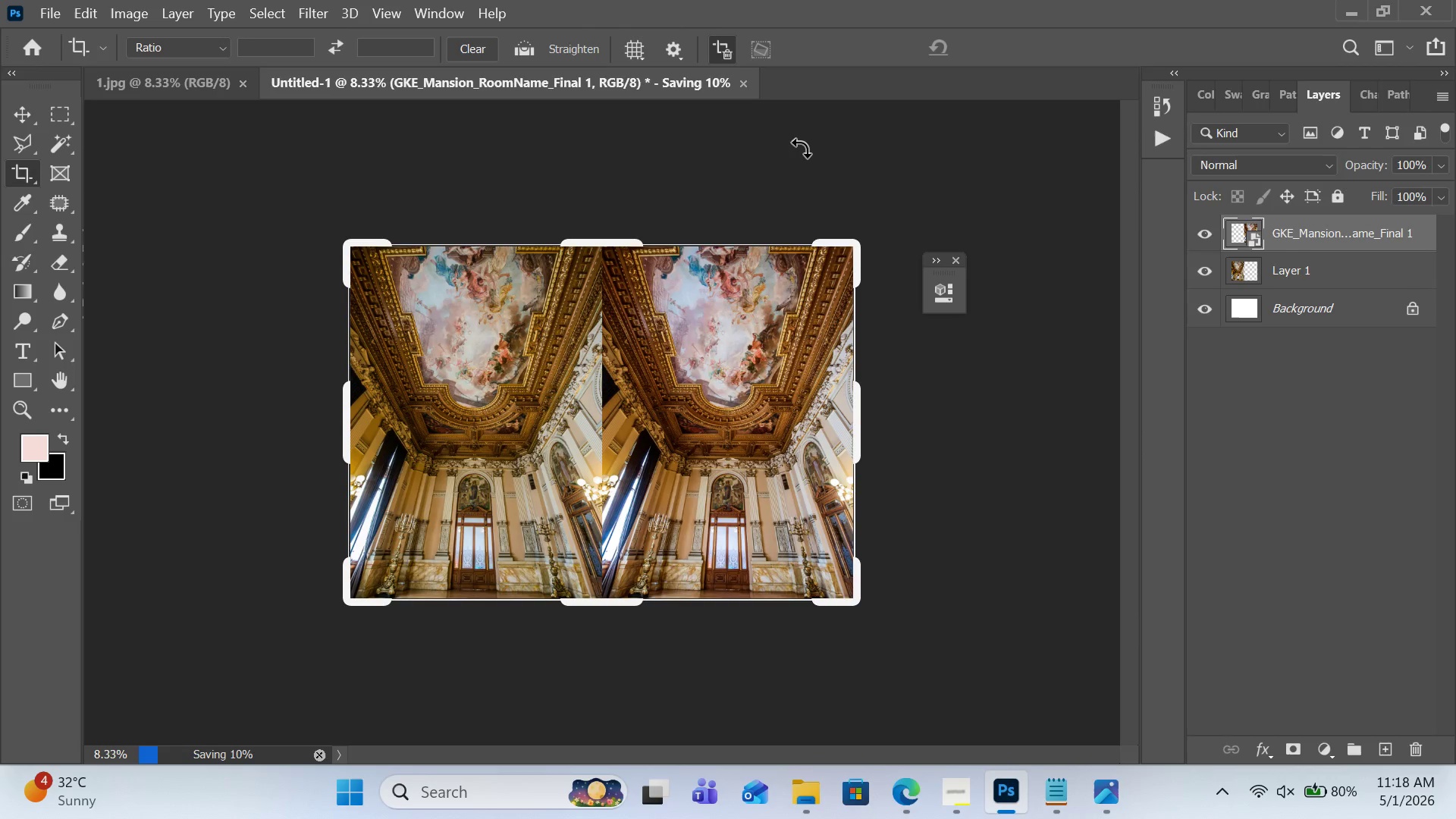 
wait(16.92)
 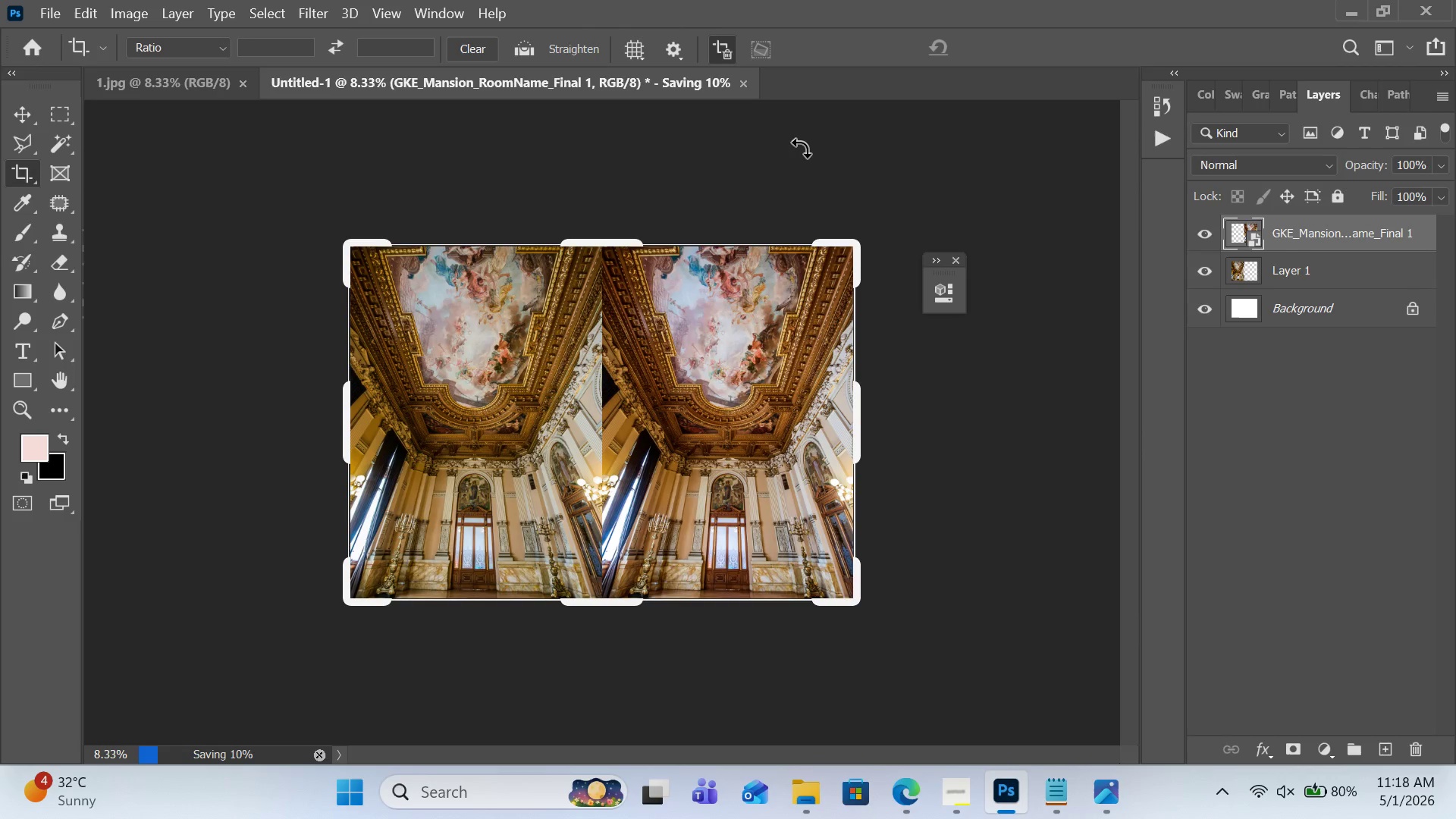 
left_click([667, 81])
 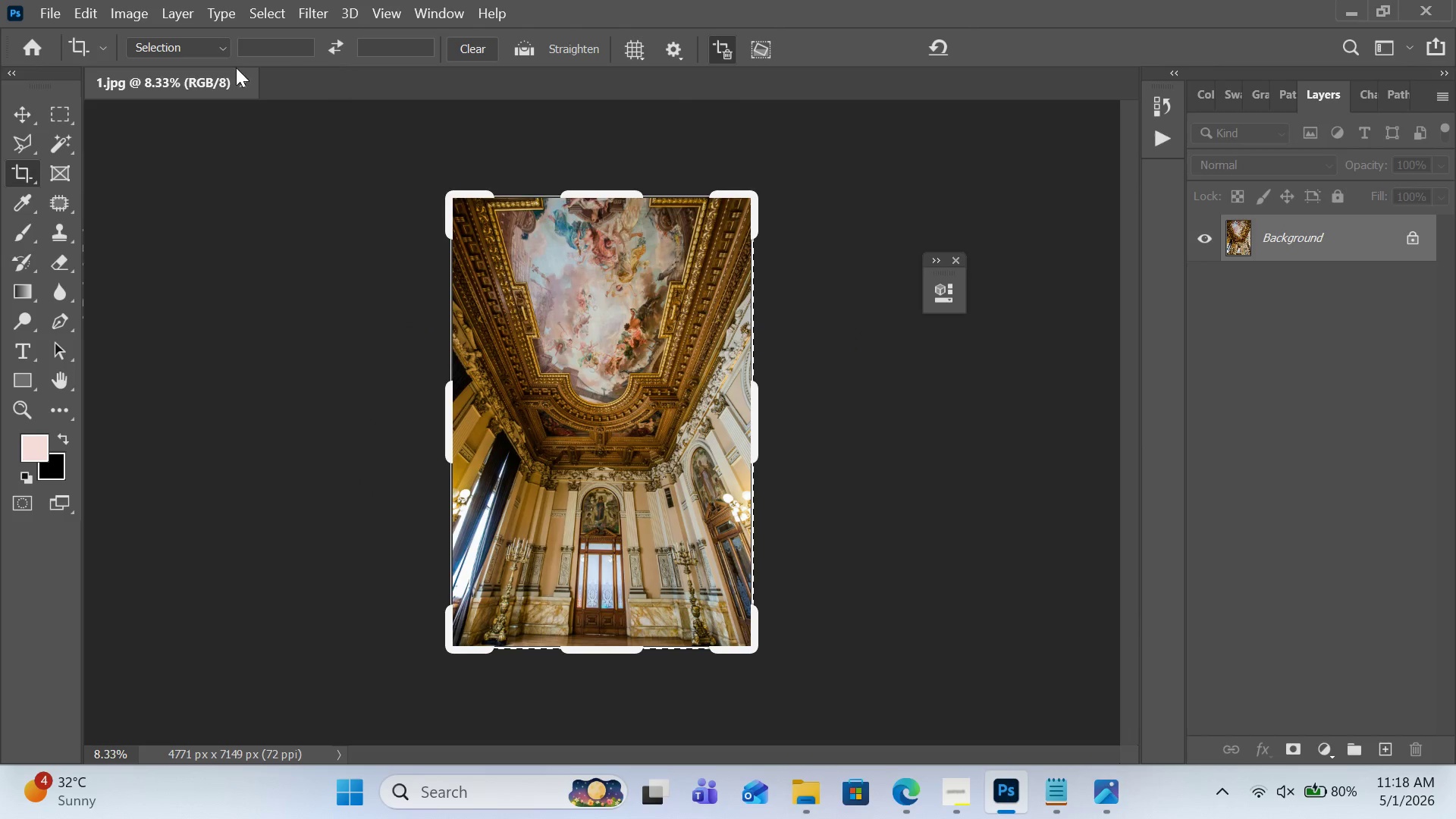 
left_click([237, 84])
 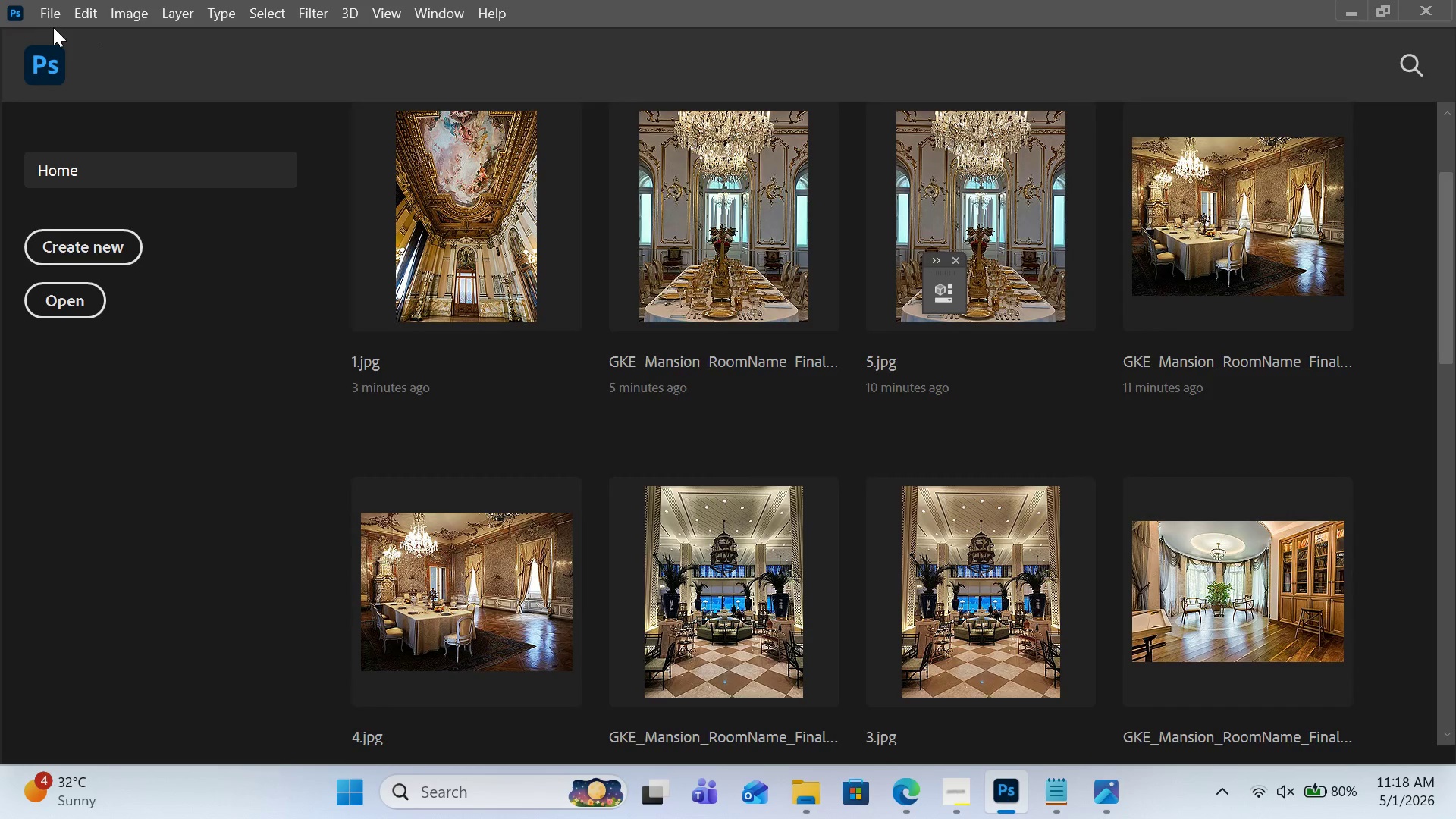 
left_click([53, 19])
 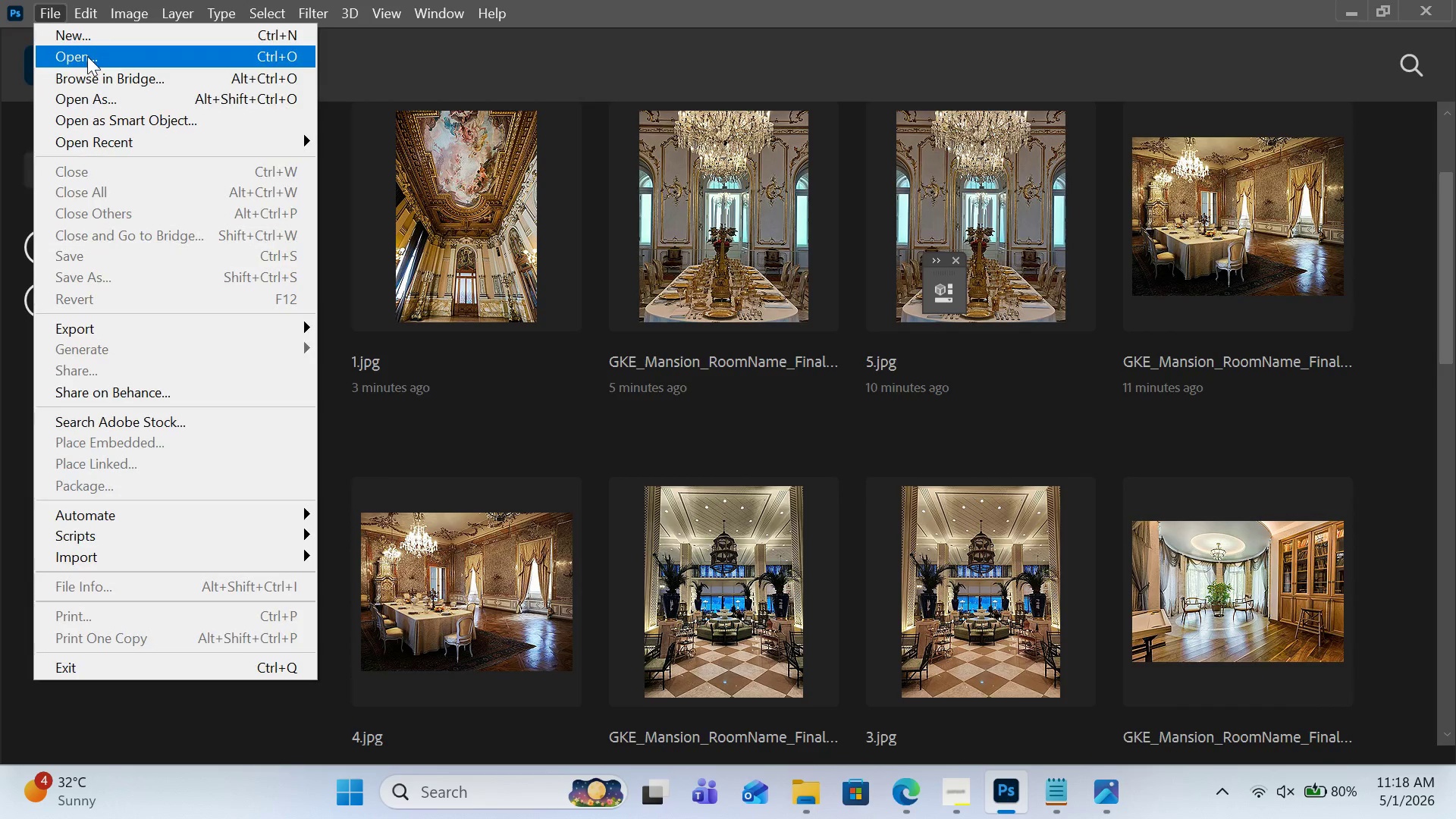 
left_click([87, 56])
 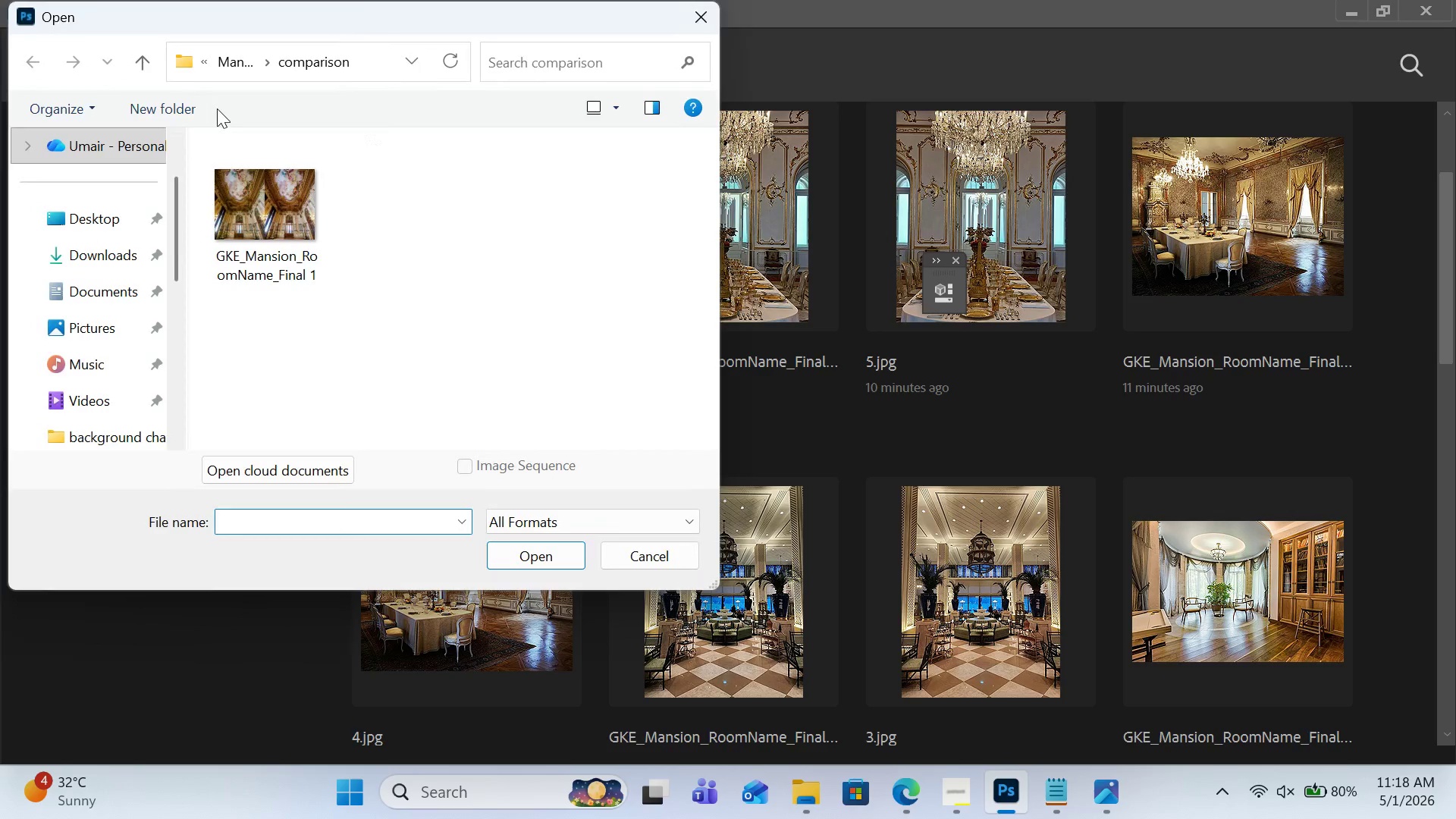 
left_click([149, 71])
 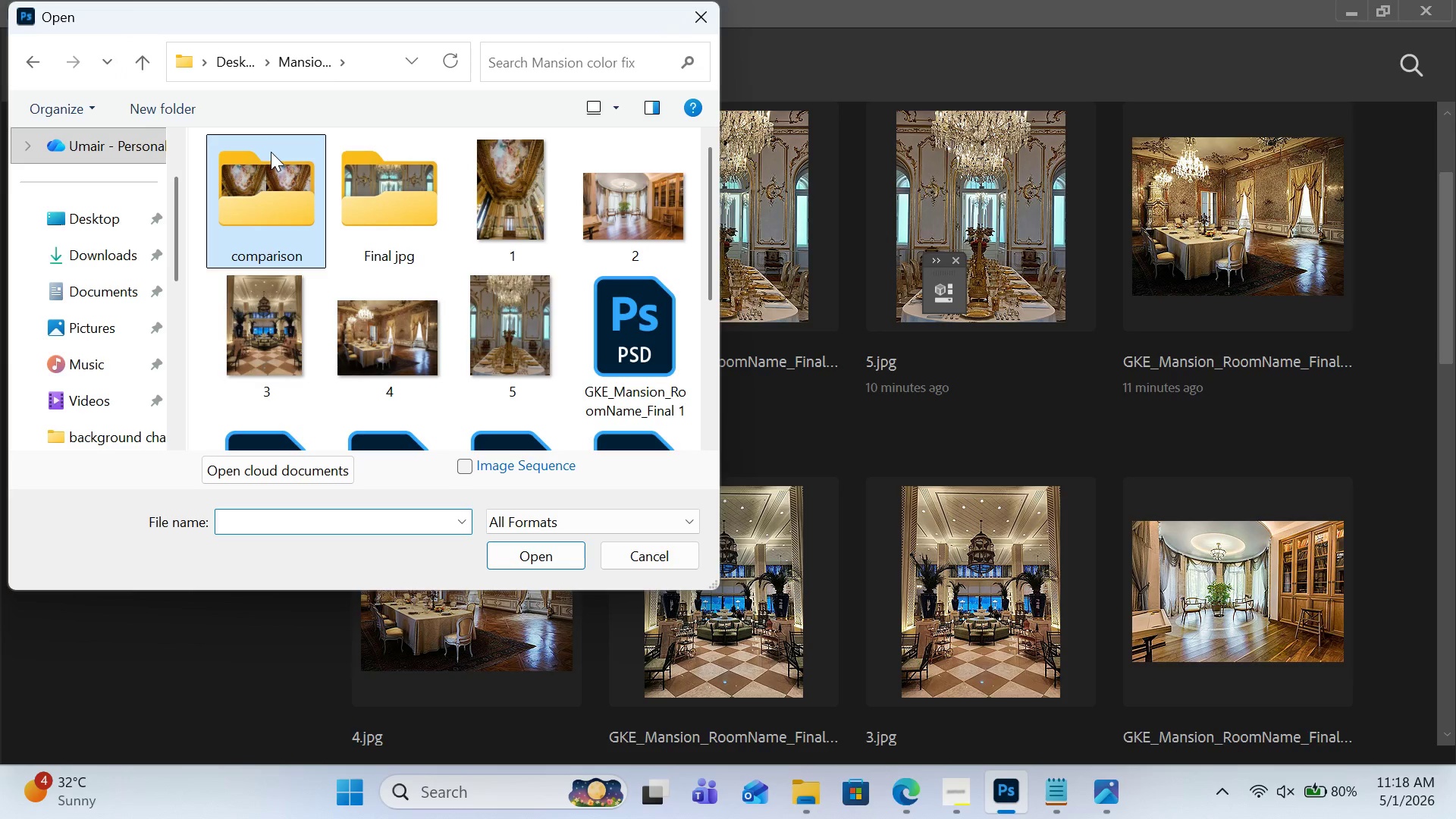 
mouse_move([388, 190])
 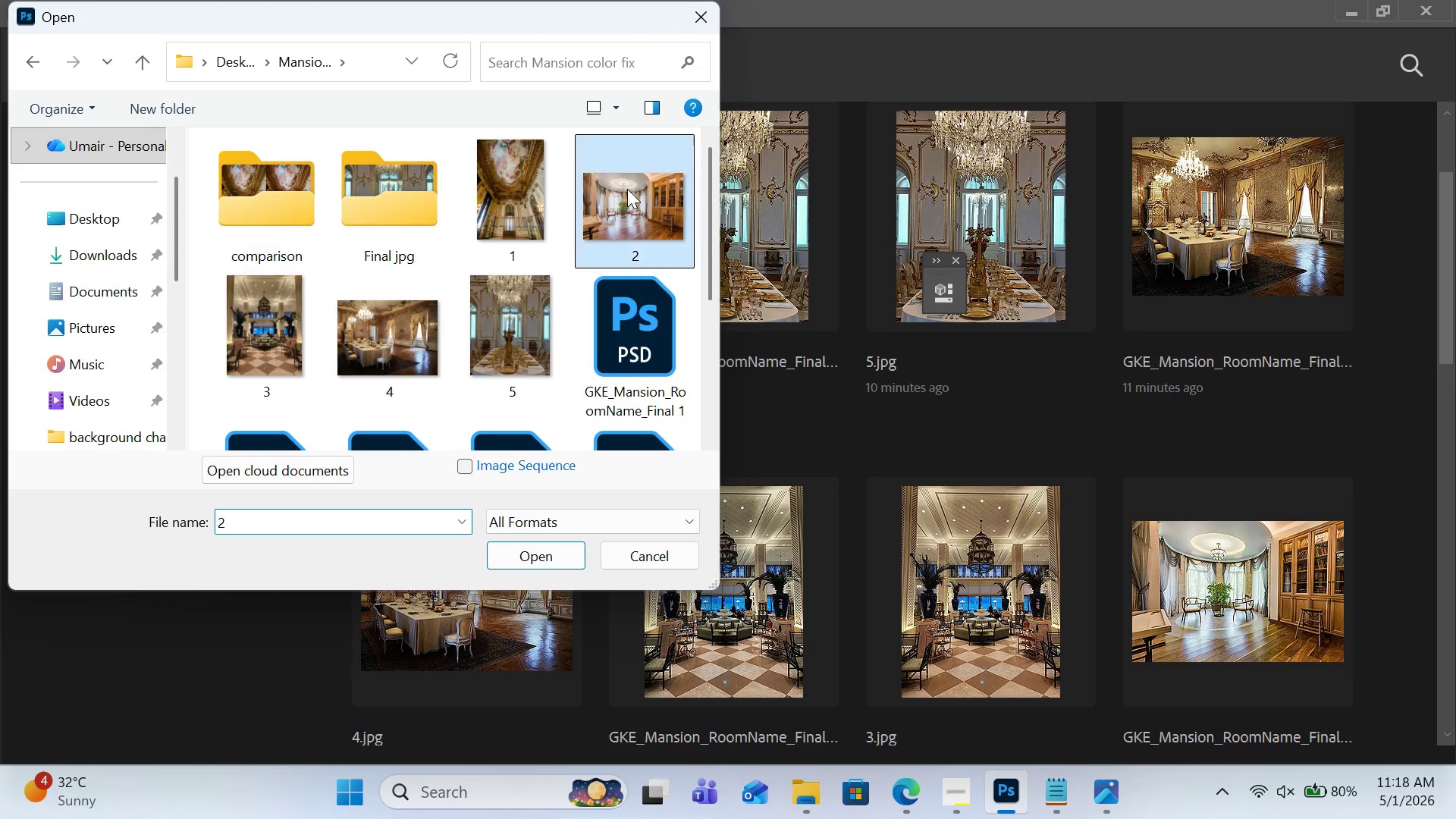 
double_click([627, 189])
 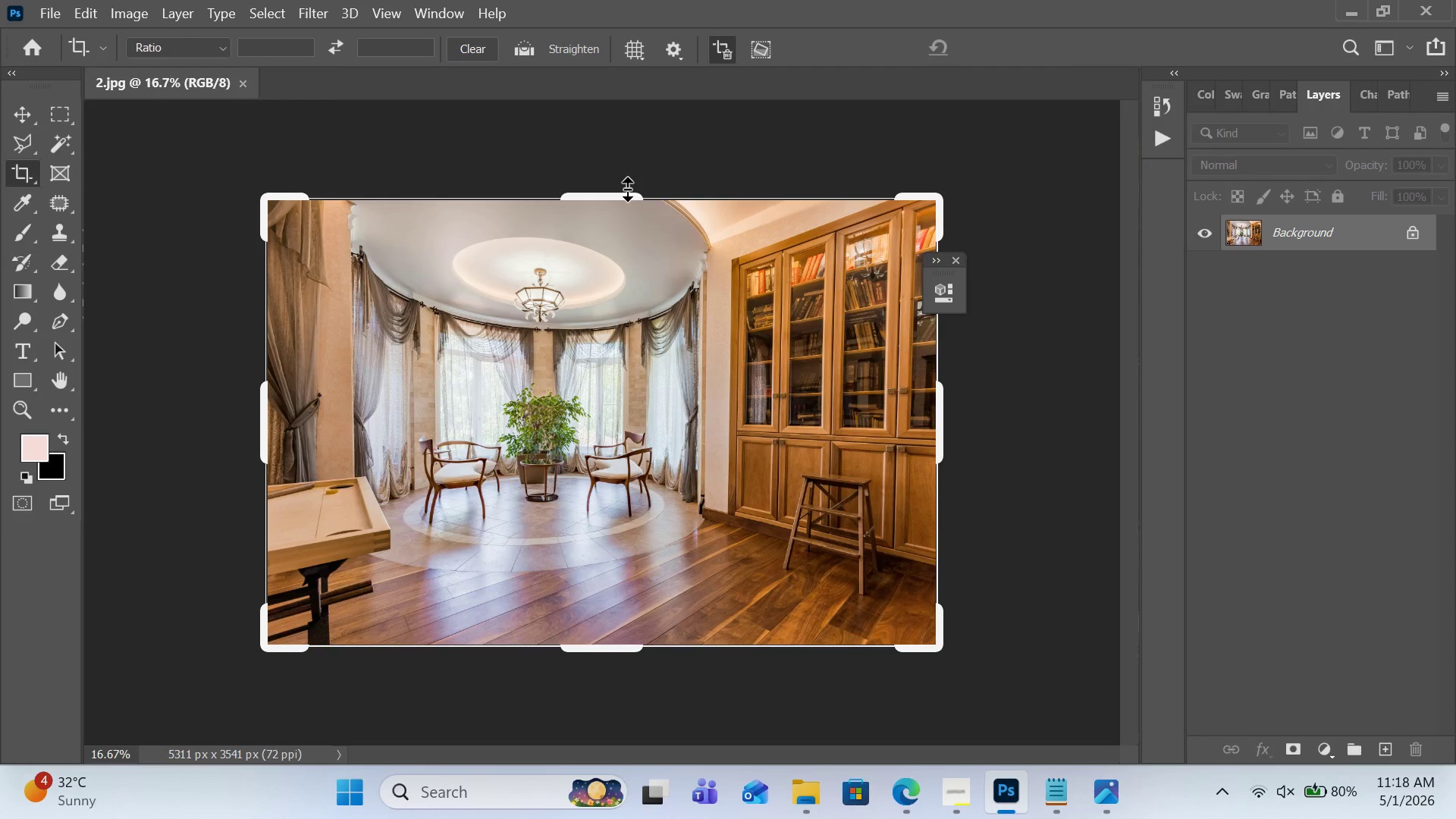 
wait(9.3)
 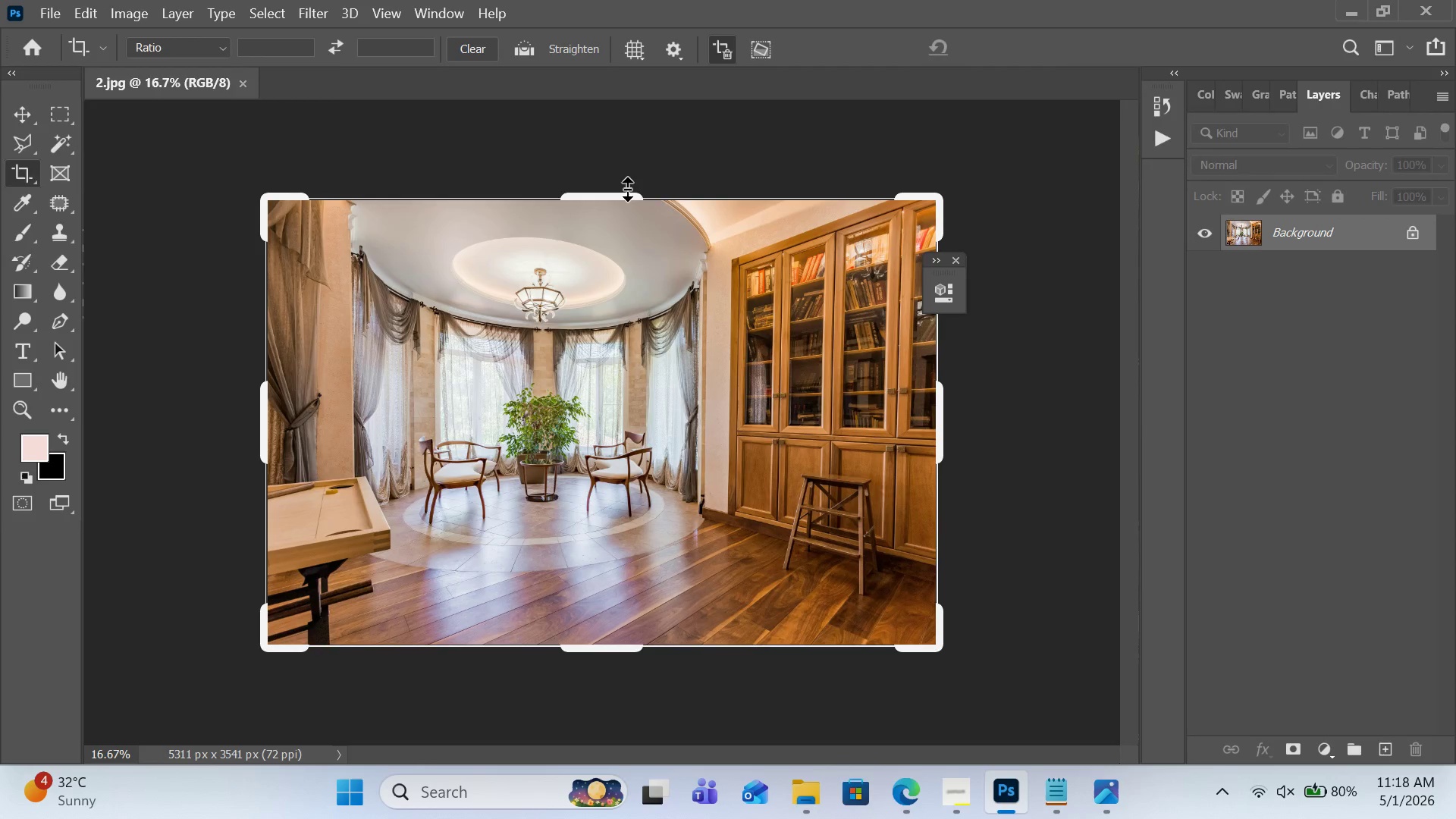 
key(Control+A)
 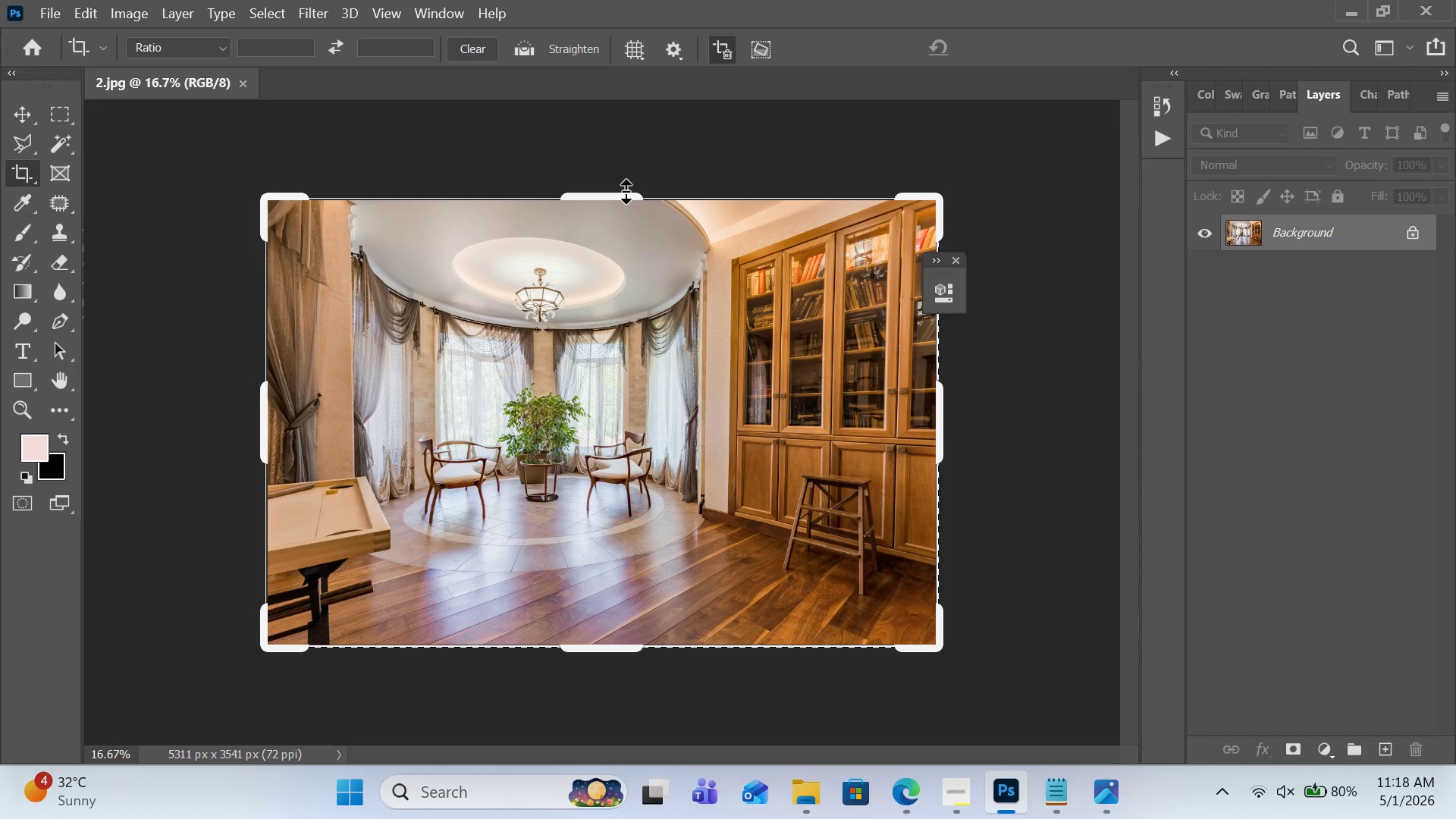 
key(Control+C)
 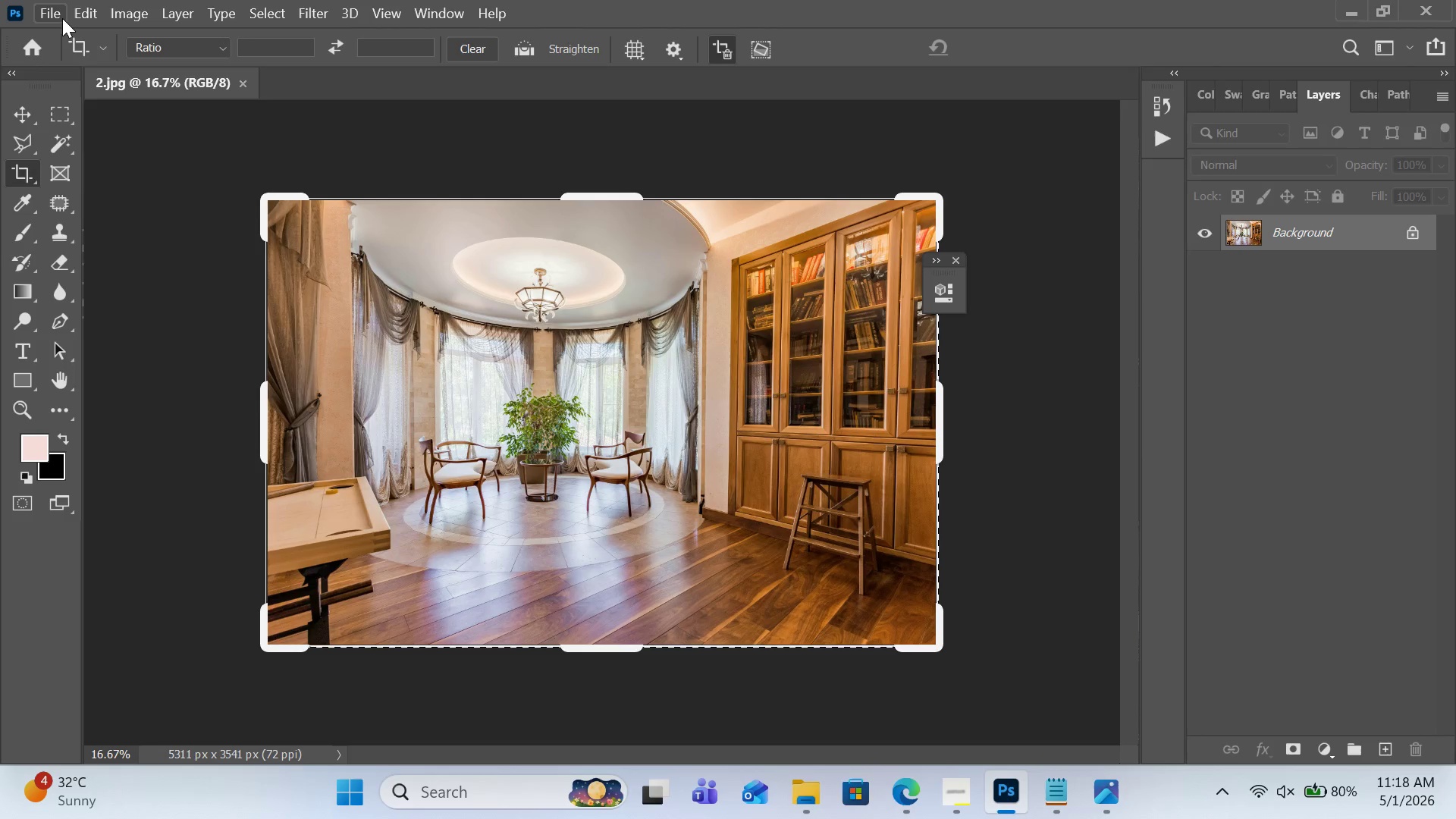 
left_click([62, 18])
 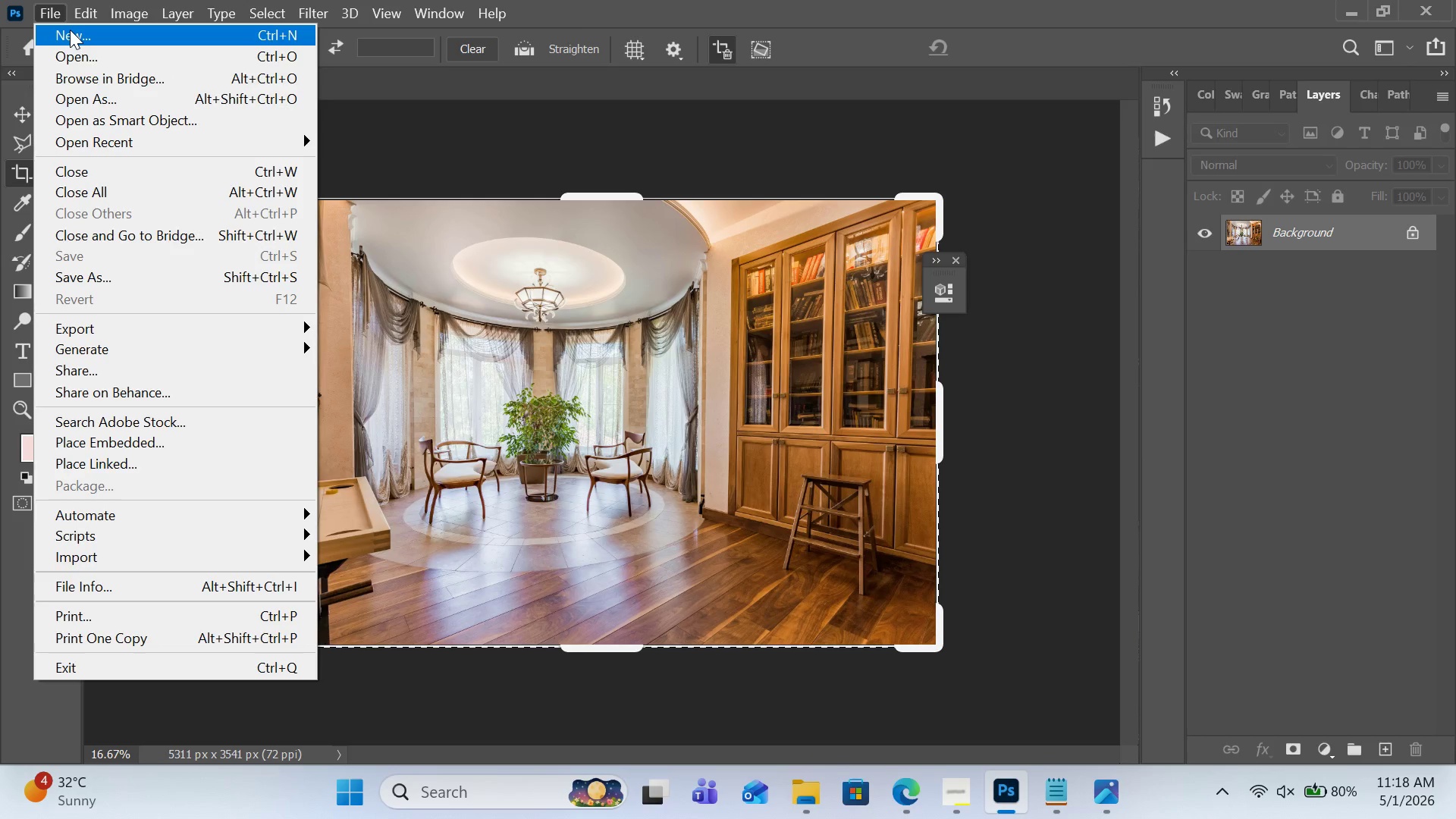 
left_click([70, 30])
 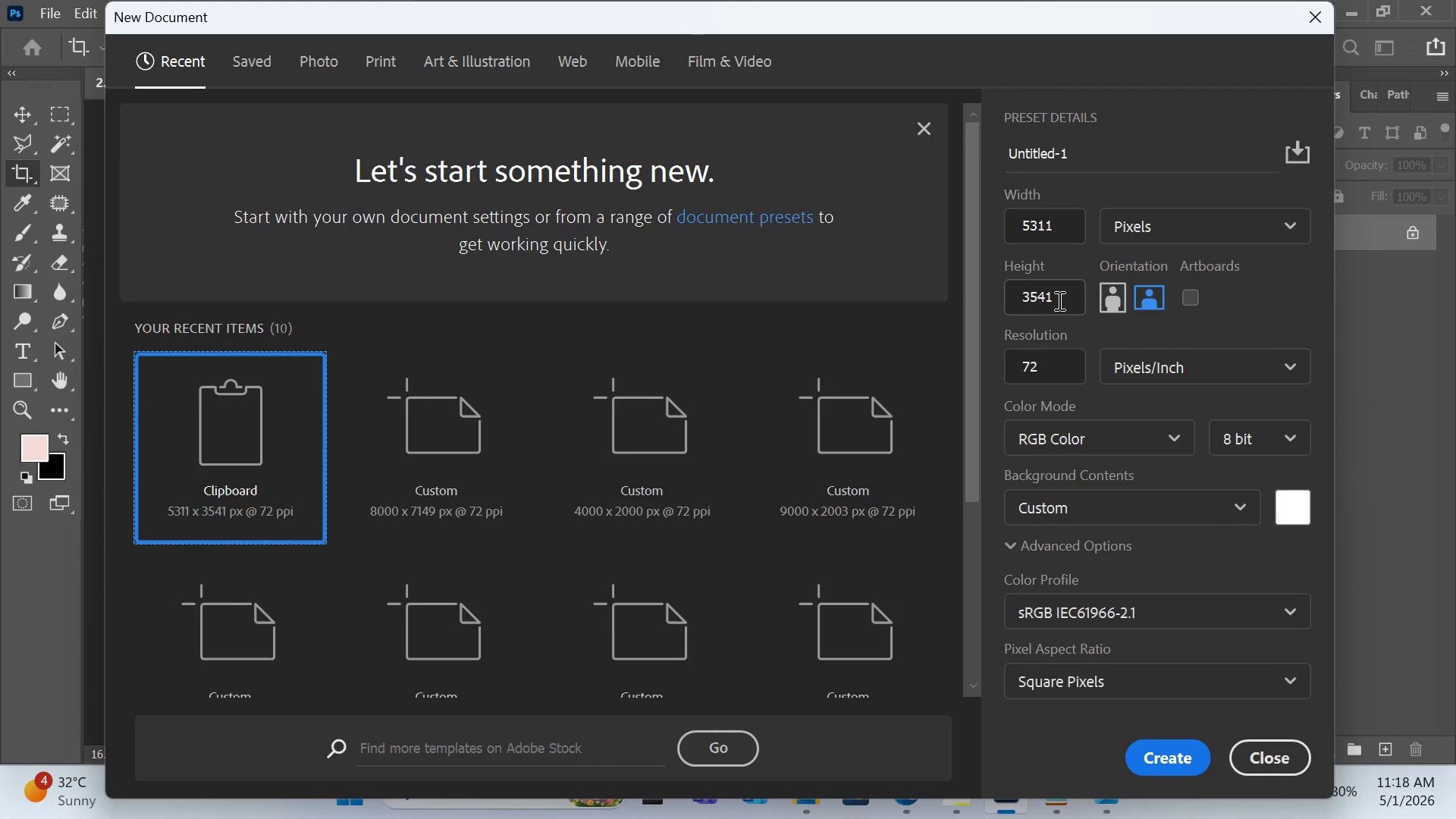 
left_click([1031, 300])
 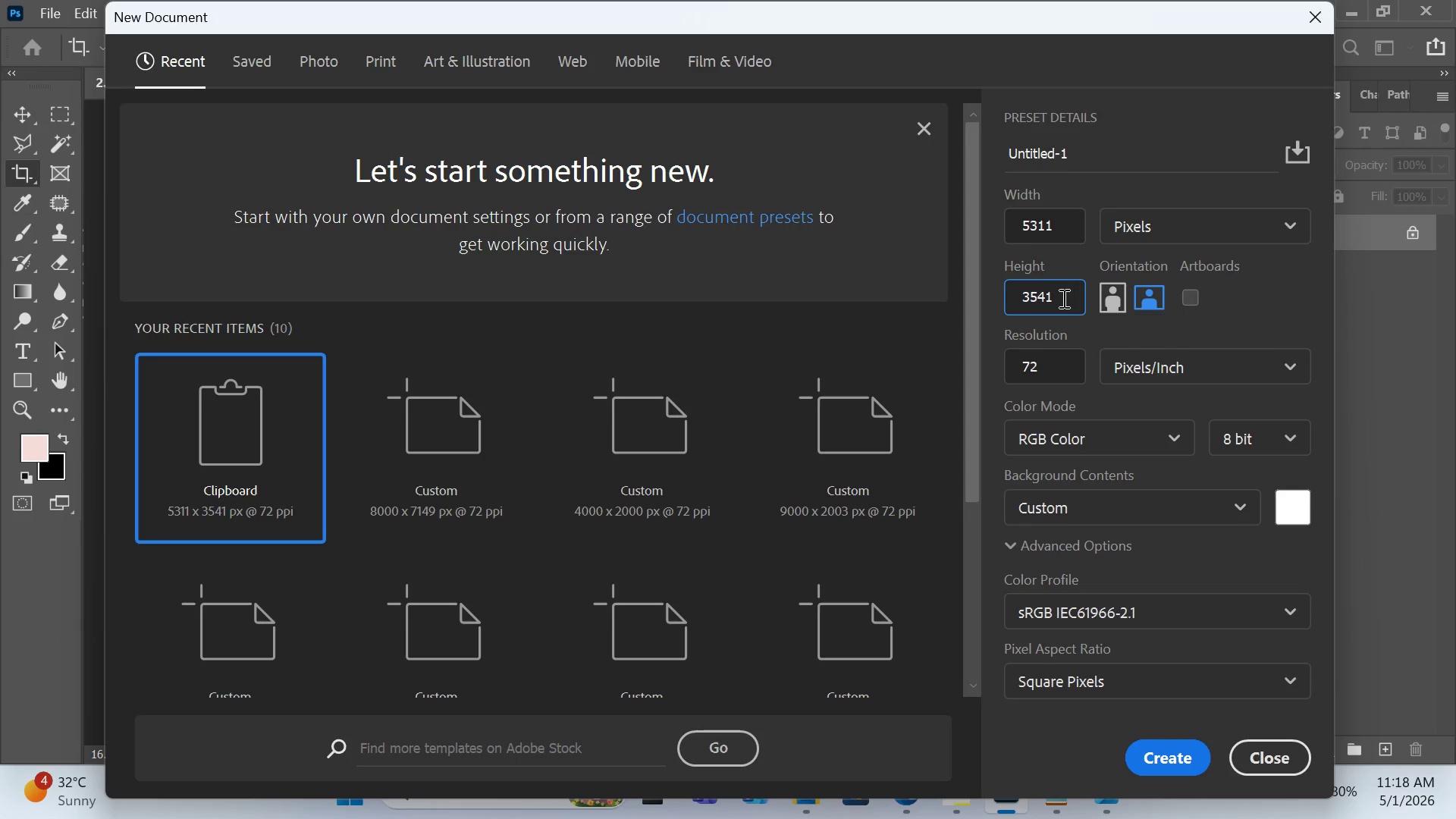 
left_click([1040, 298])
 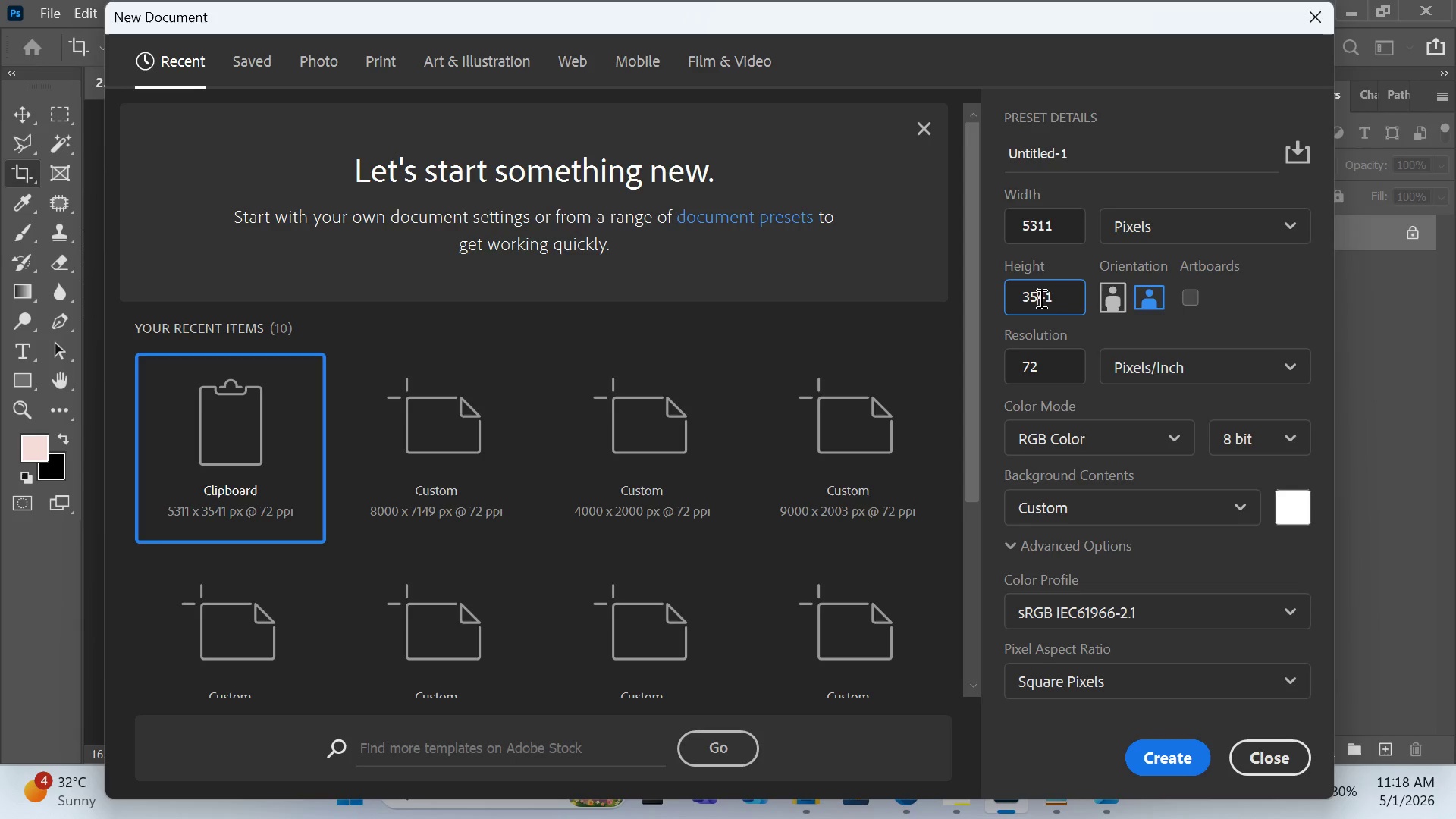 
key(Backspace)
key(Backspace)
type(70)
 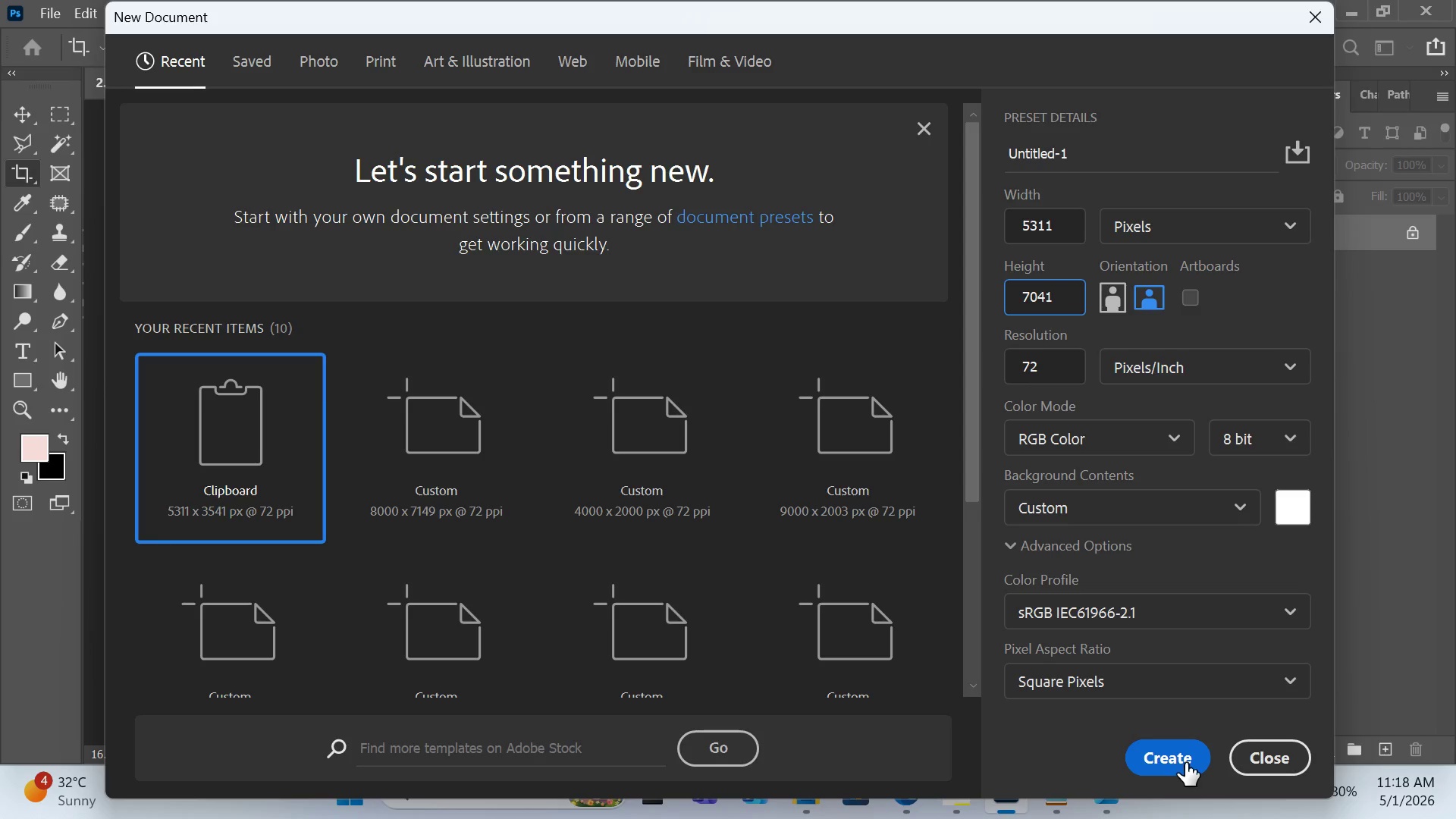 
left_click([1185, 763])
 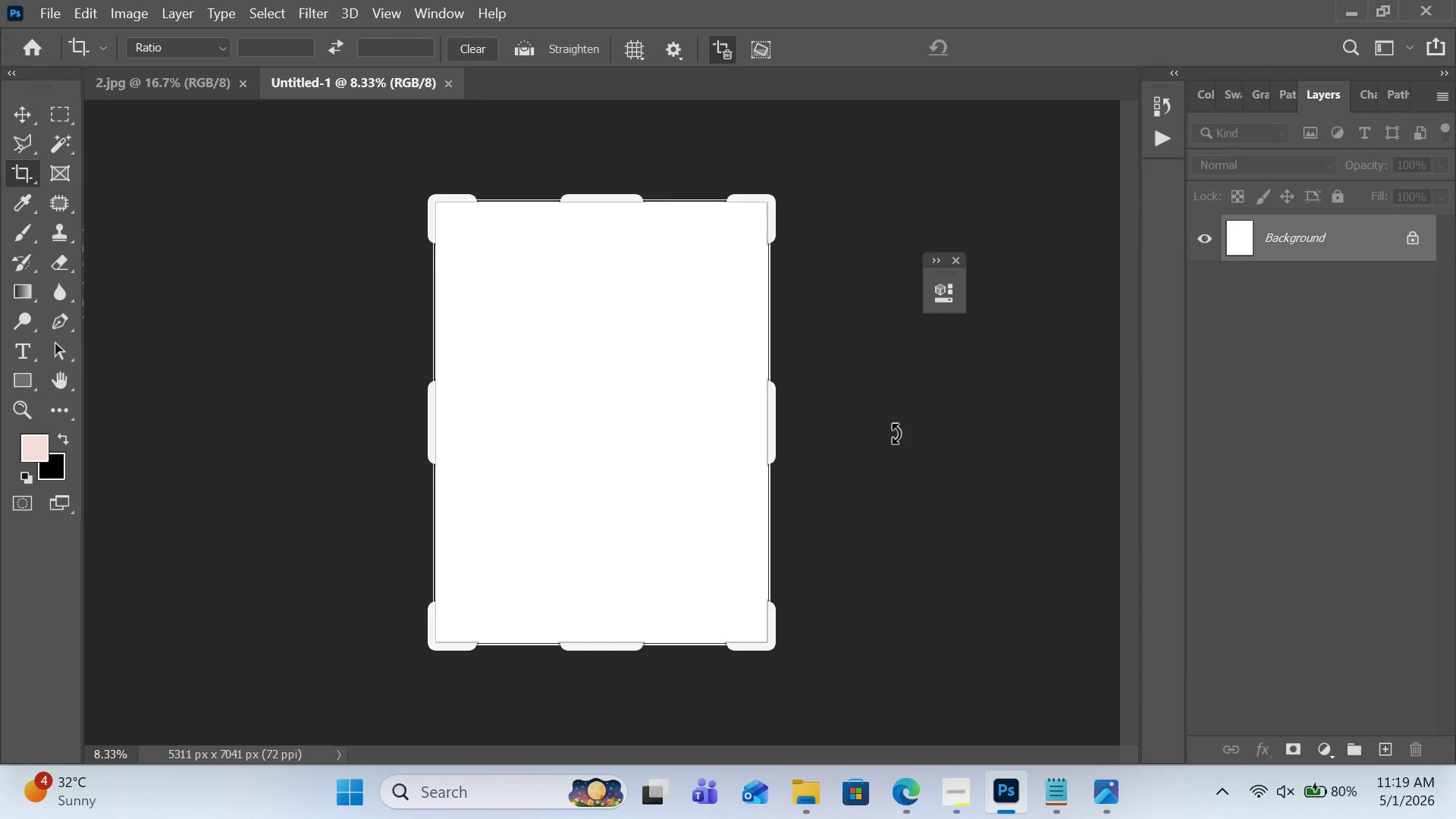 
key(Control+V)
 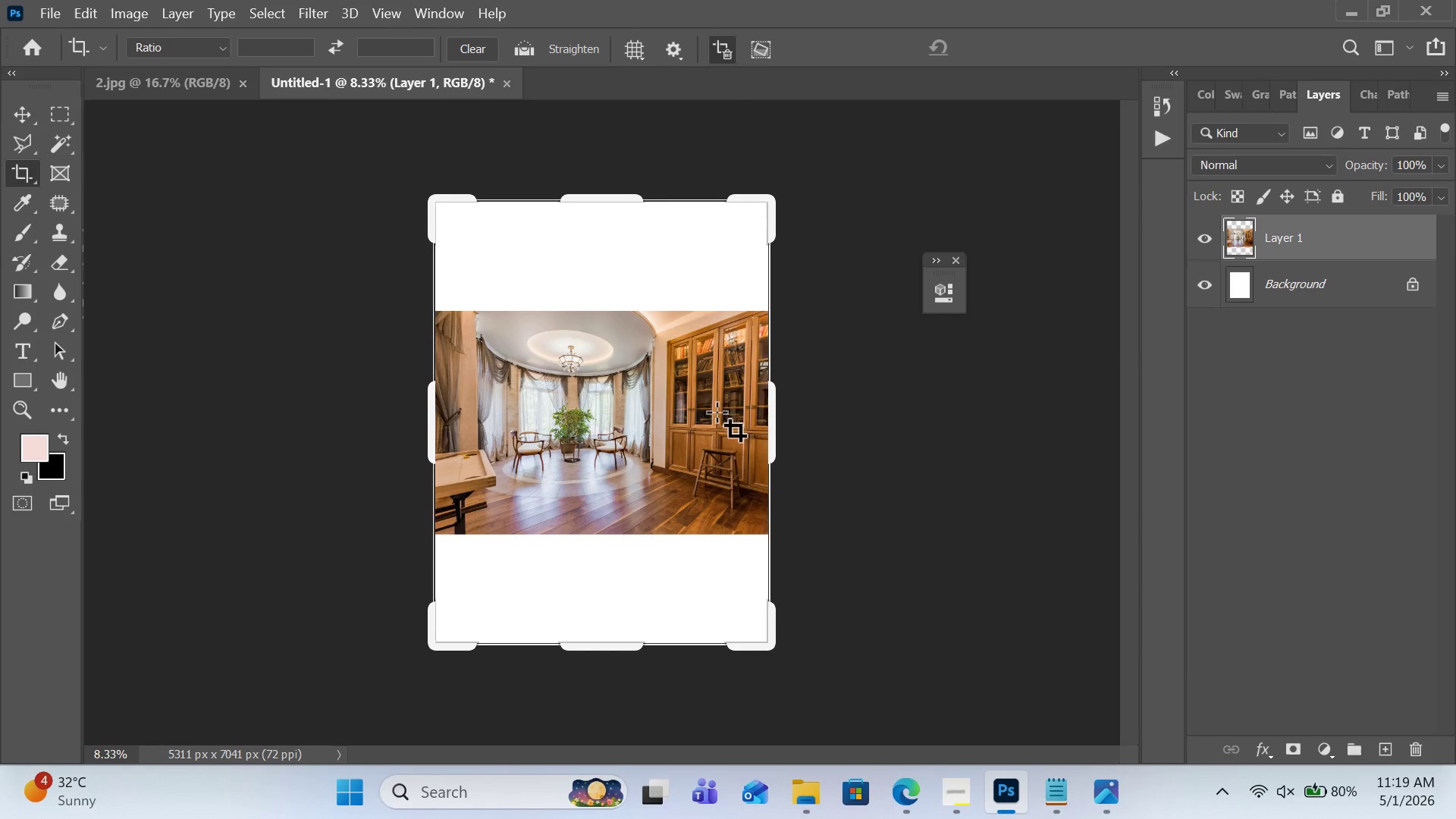 
hold_key(key=ControlLeft, duration=0.55)
 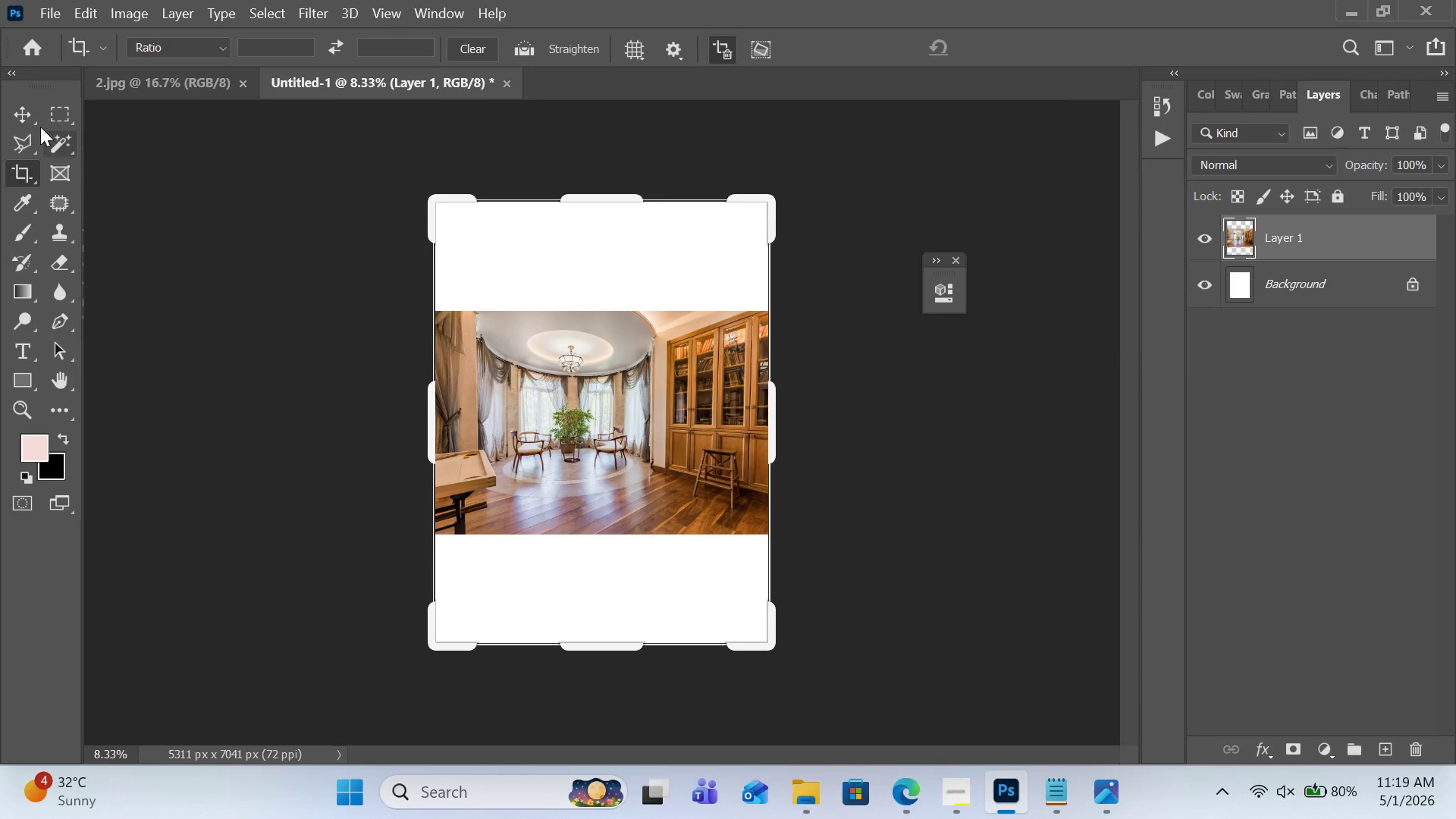 
left_click([28, 116])
 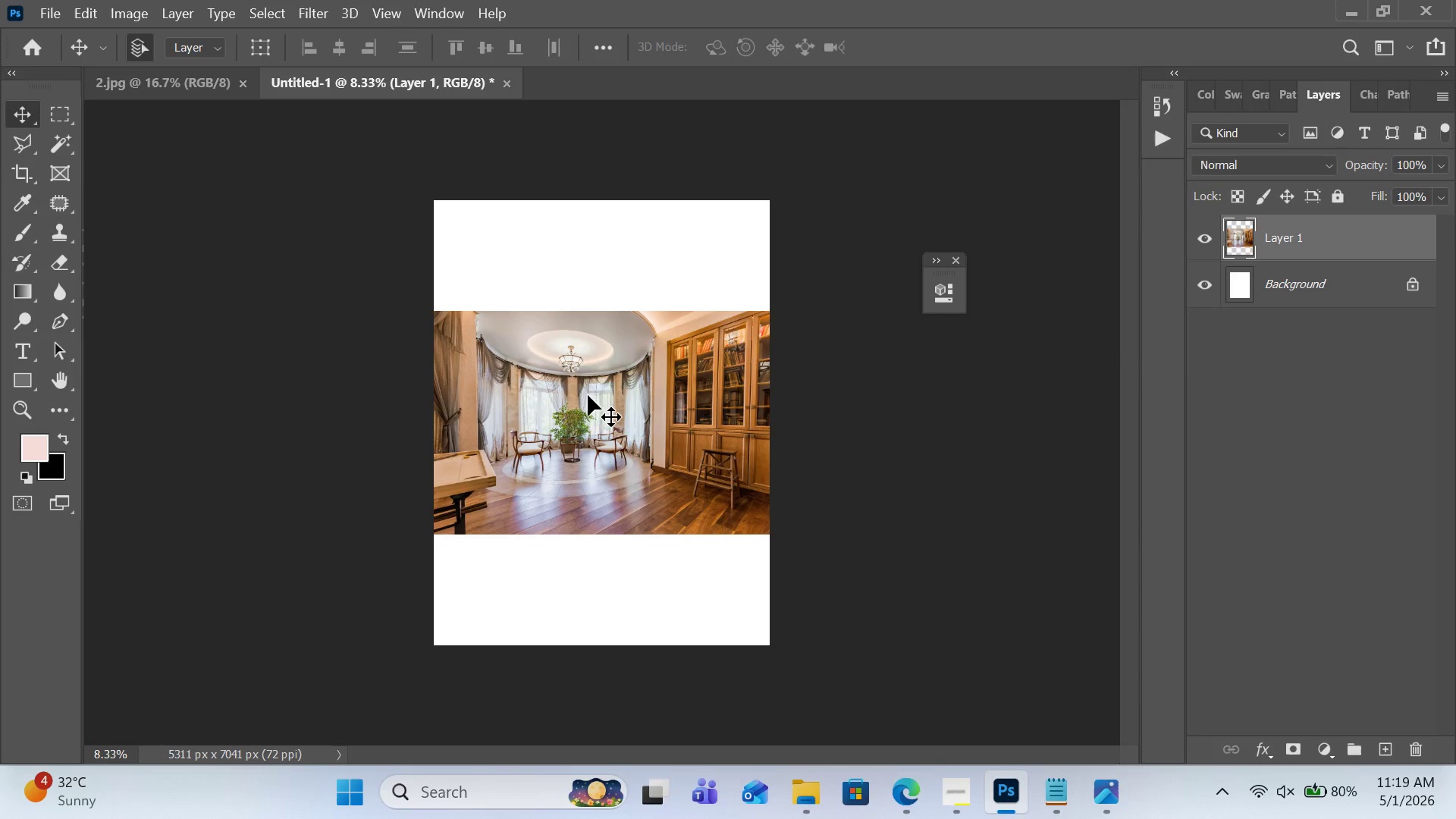 
left_click_drag(start_coordinate=[588, 395], to_coordinate=[592, 291])
 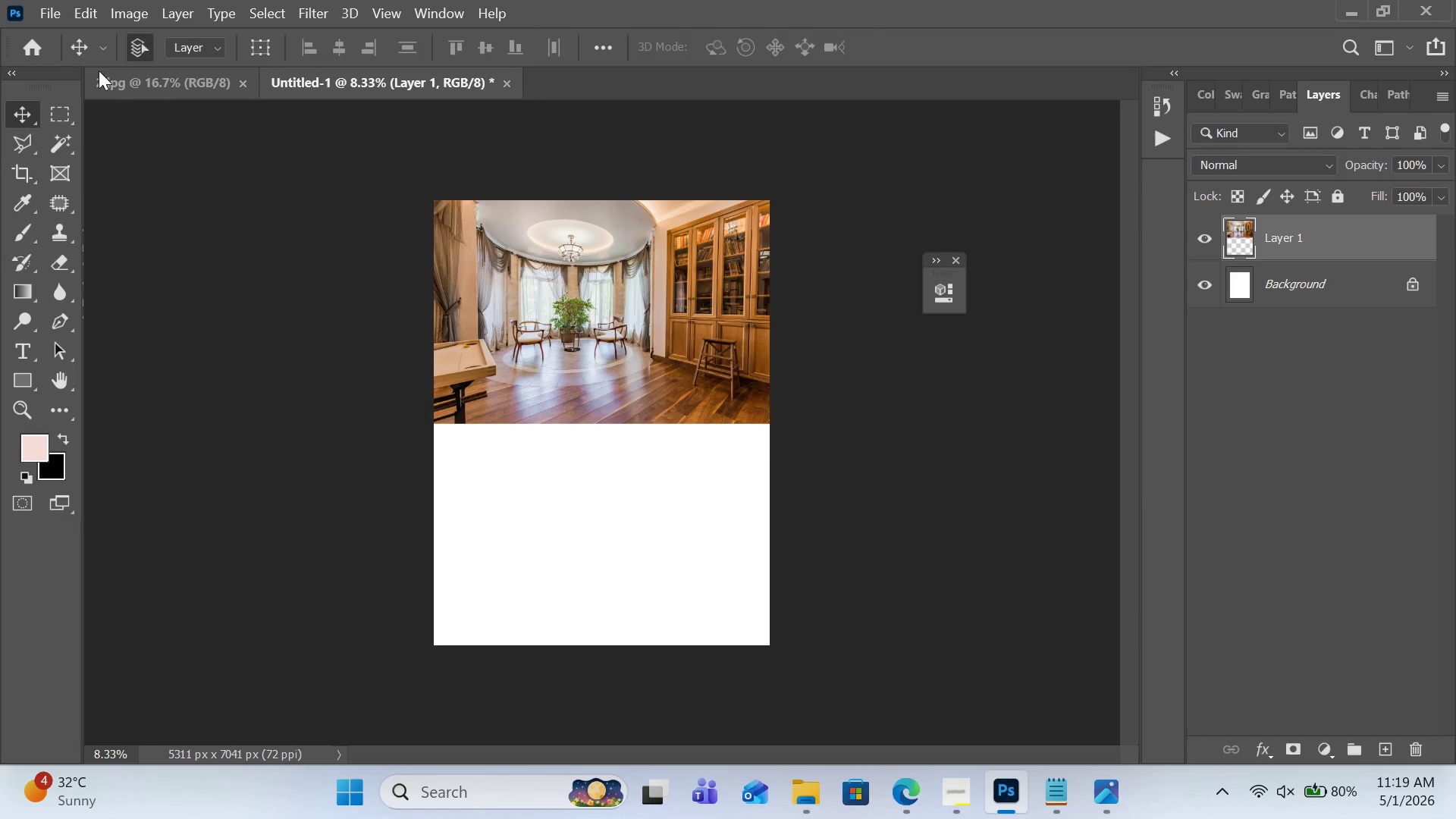 
left_click([56, 16])
 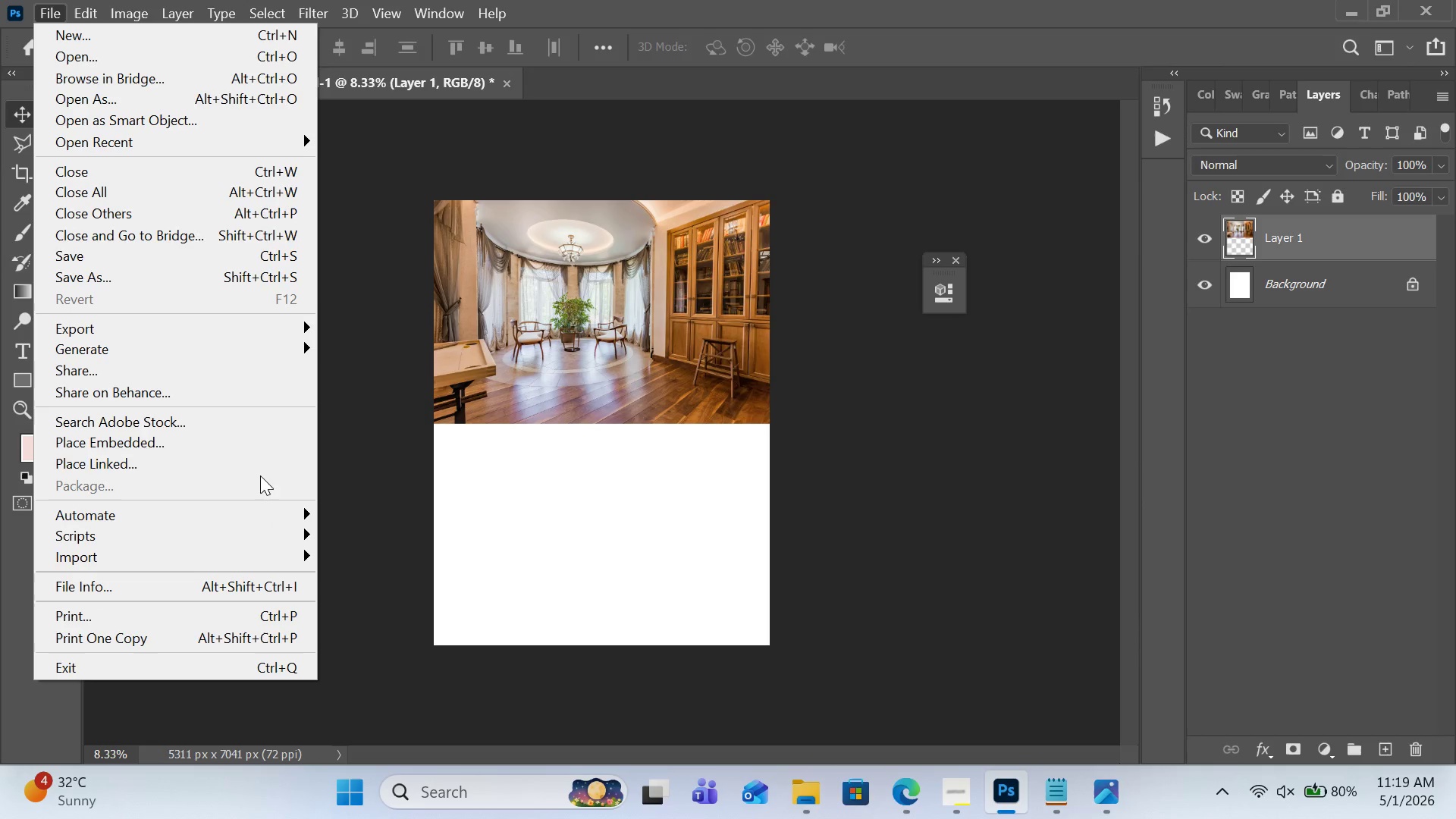 
left_click([255, 439])
 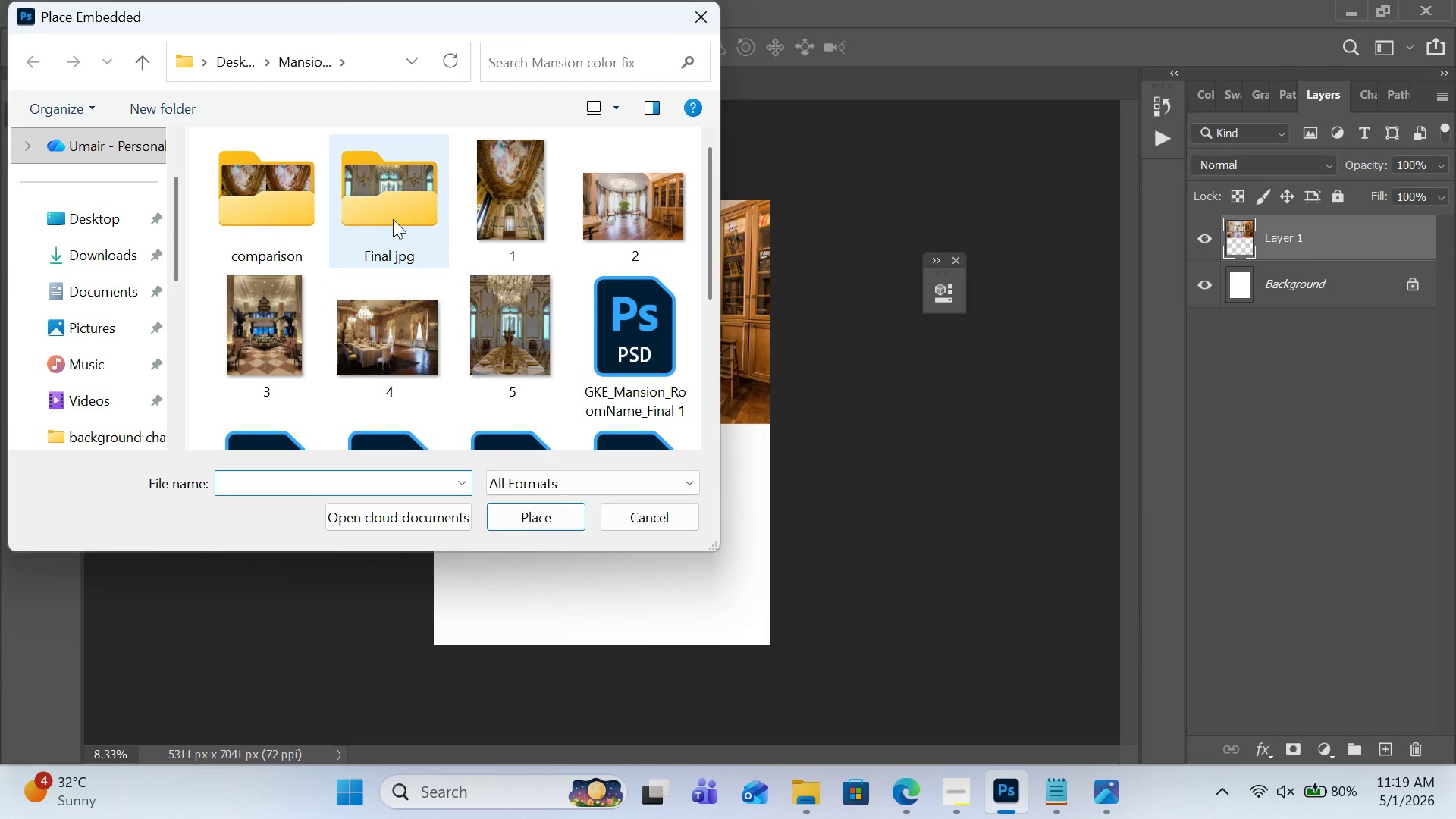 
double_click([389, 221])
 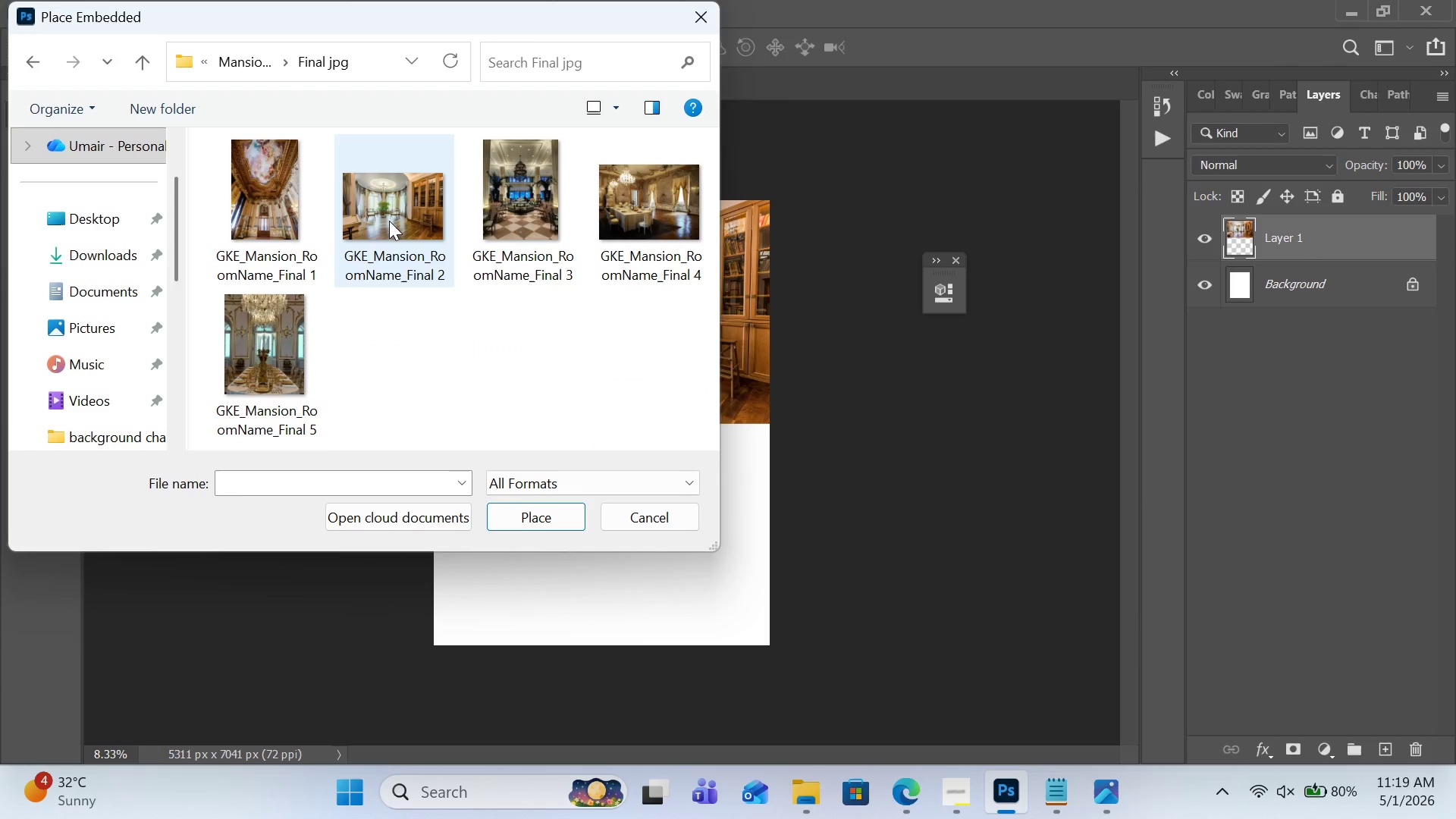 
double_click([389, 221])
 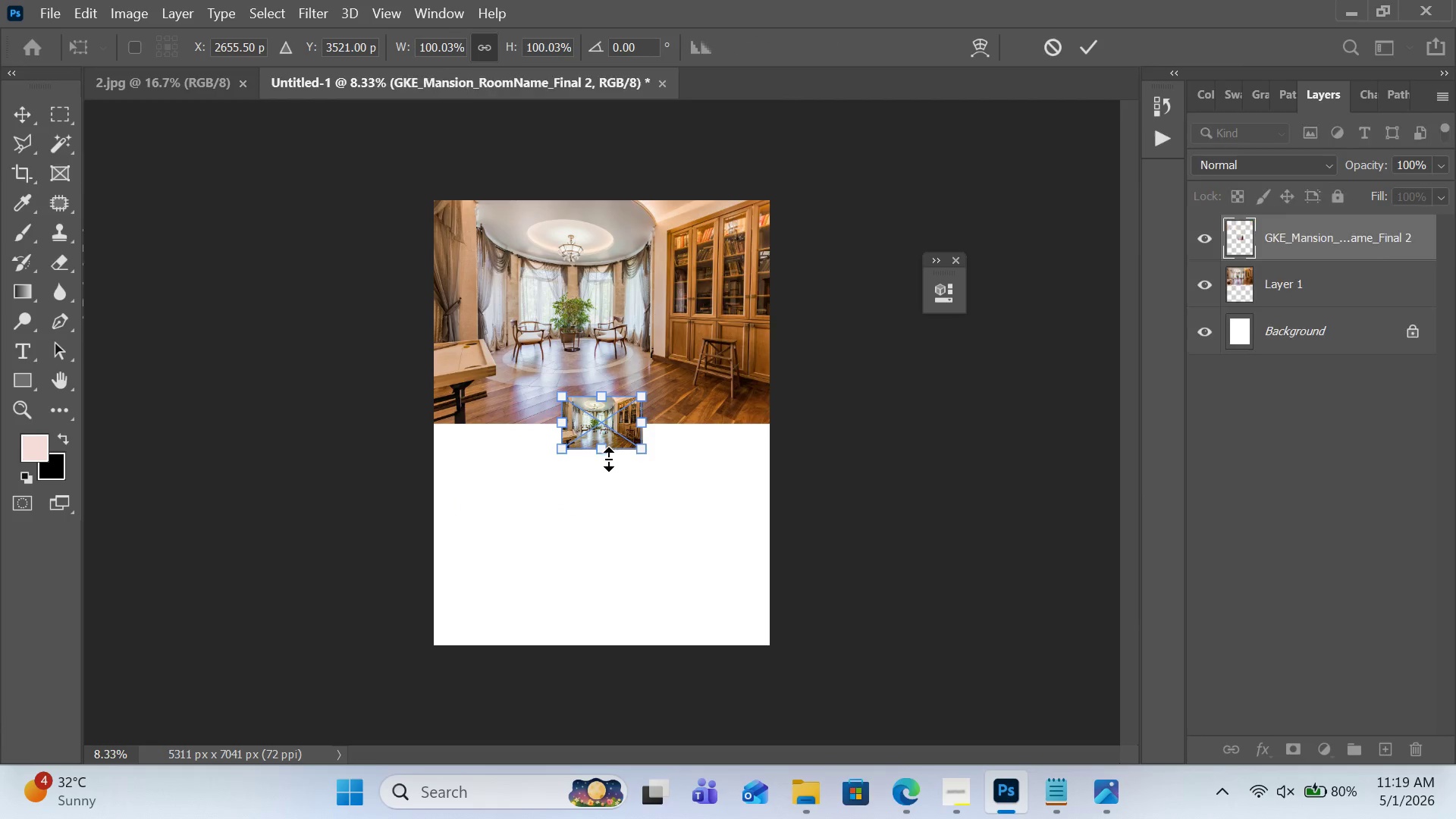 
left_click_drag(start_coordinate=[642, 453], to_coordinate=[755, 560])
 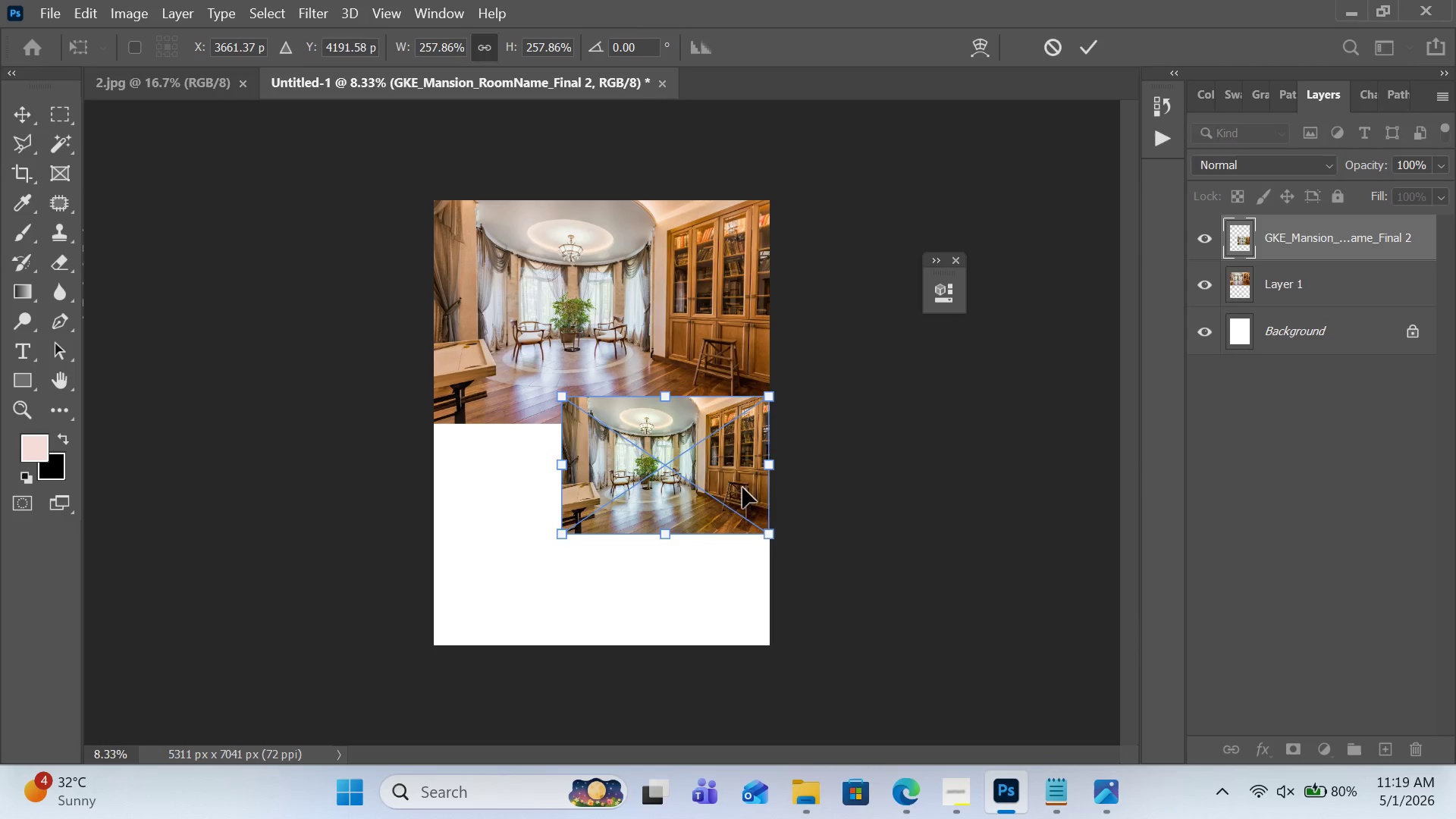 
left_click_drag(start_coordinate=[742, 488], to_coordinate=[611, 515])
 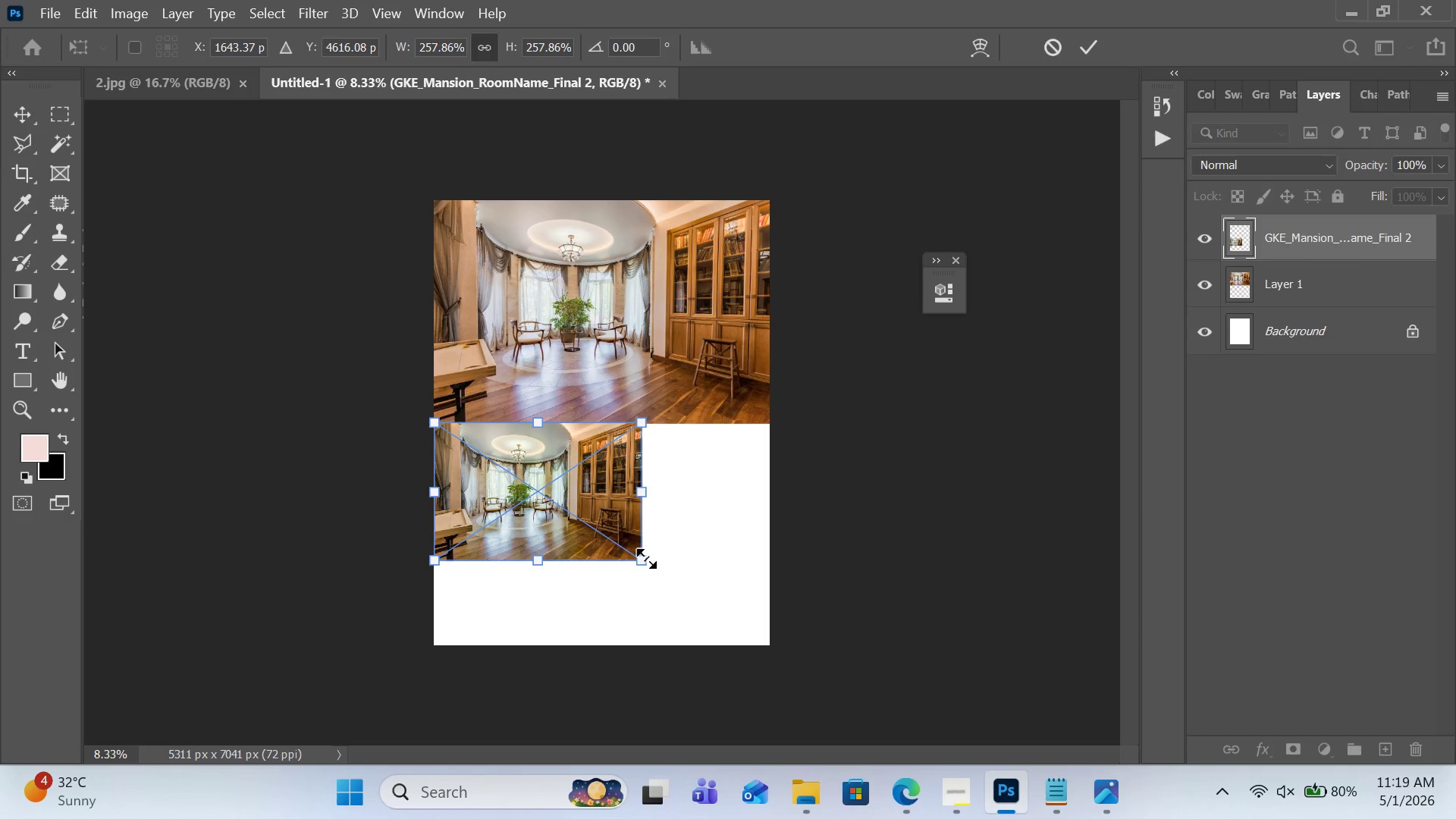 
left_click_drag(start_coordinate=[646, 558], to_coordinate=[788, 619])
 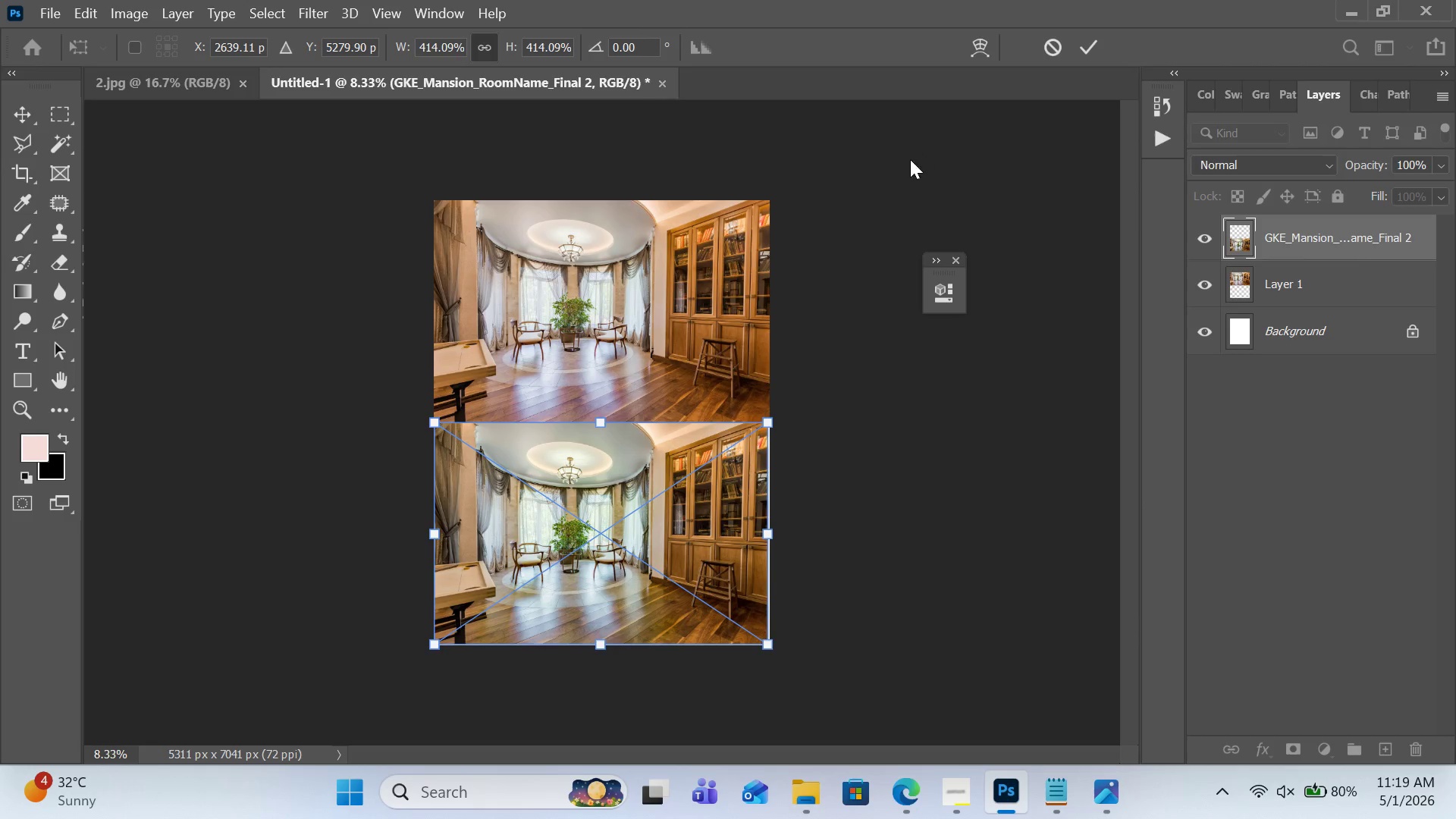 
left_click([1081, 46])
 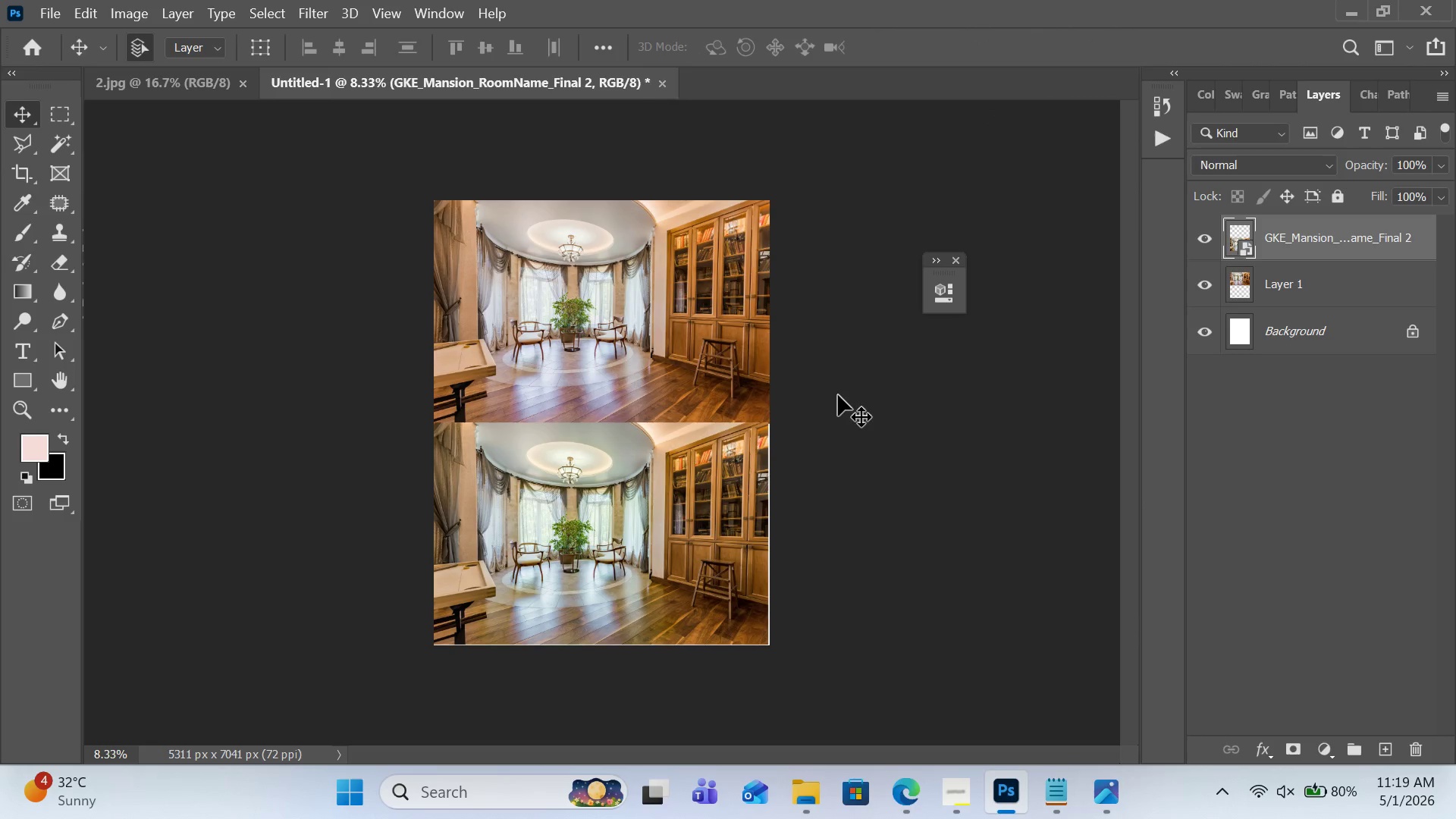 
key(Control+T)
 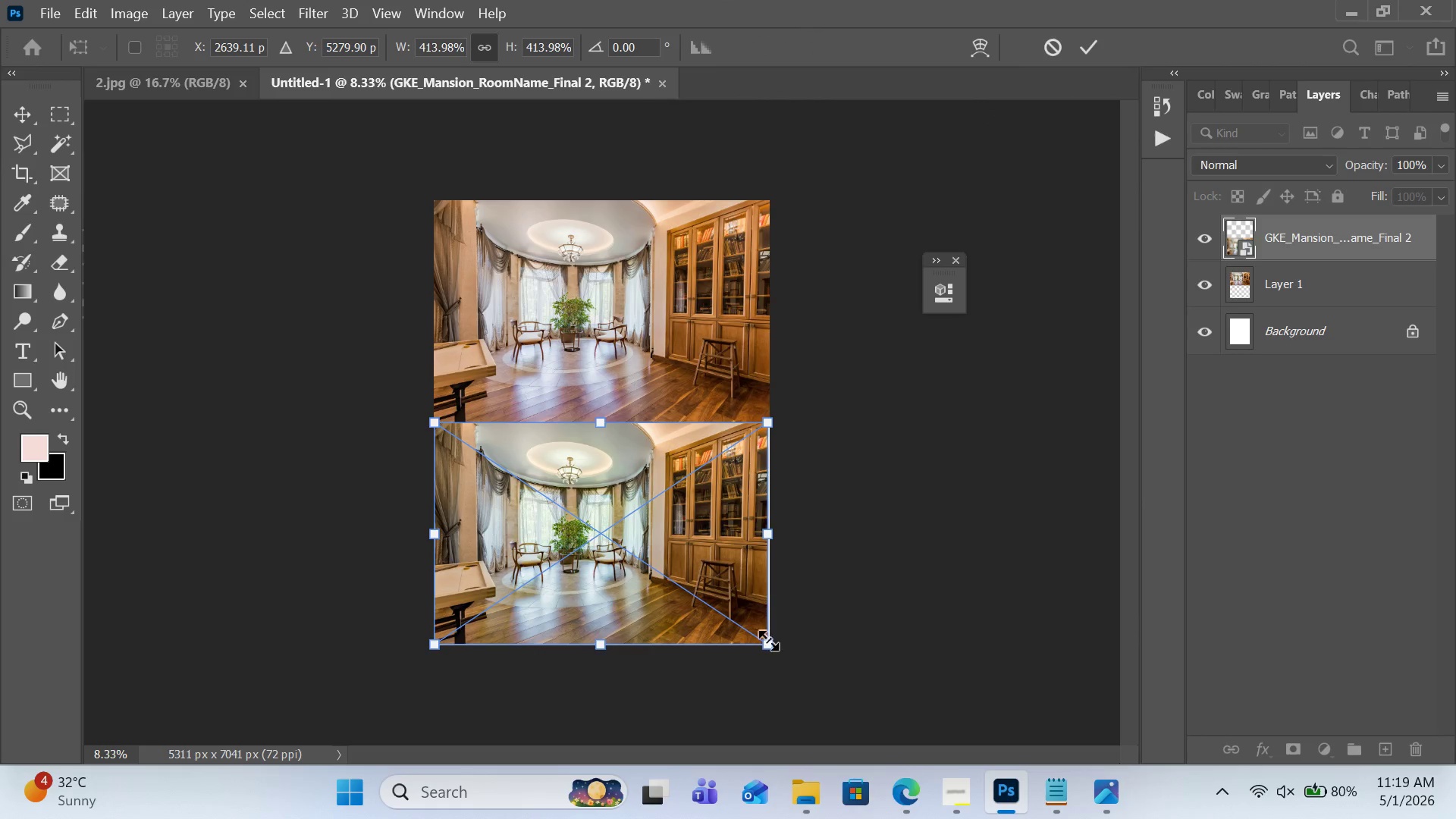 
left_click_drag(start_coordinate=[768, 648], to_coordinate=[772, 648])
 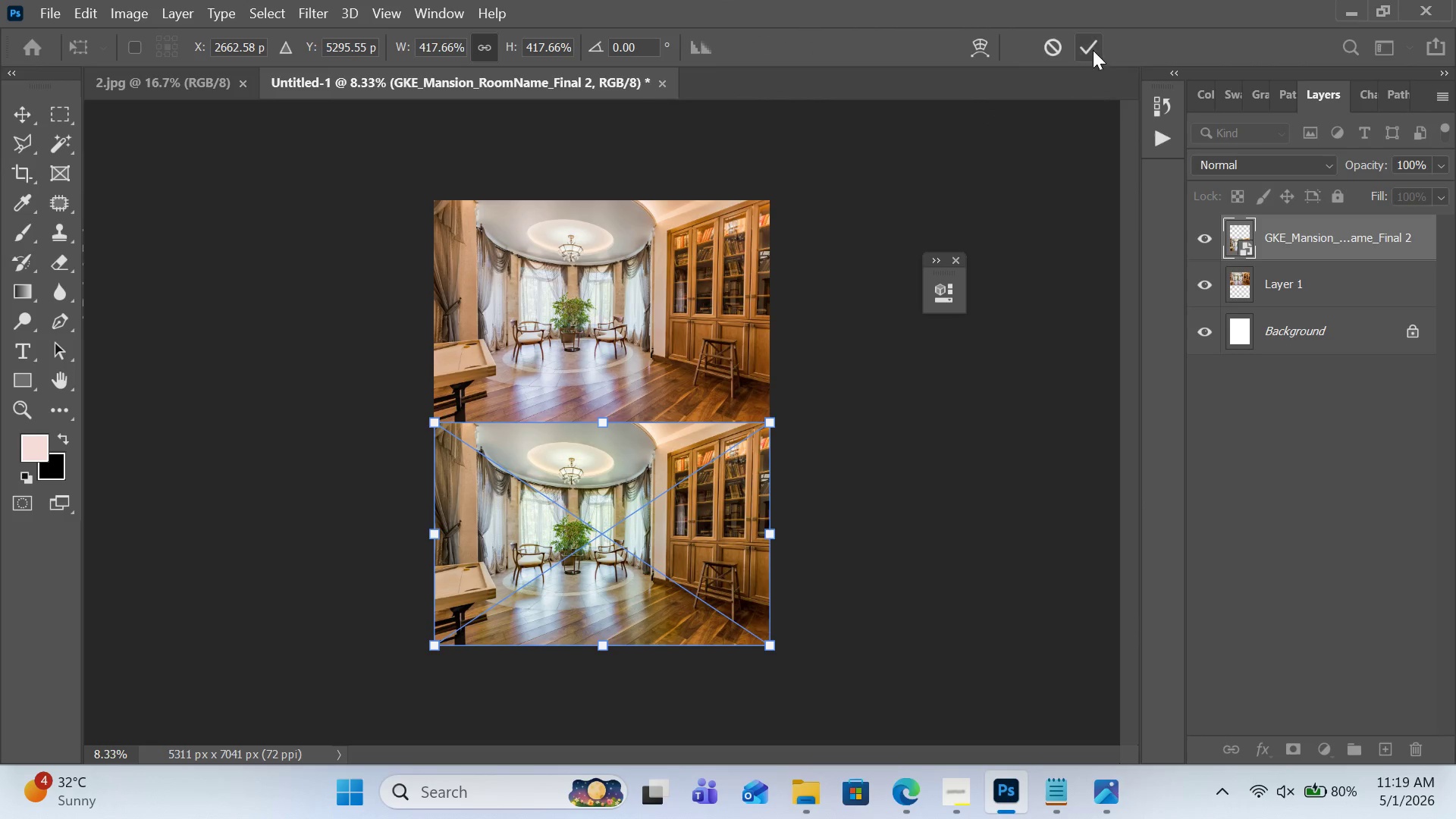 
left_click([1093, 43])
 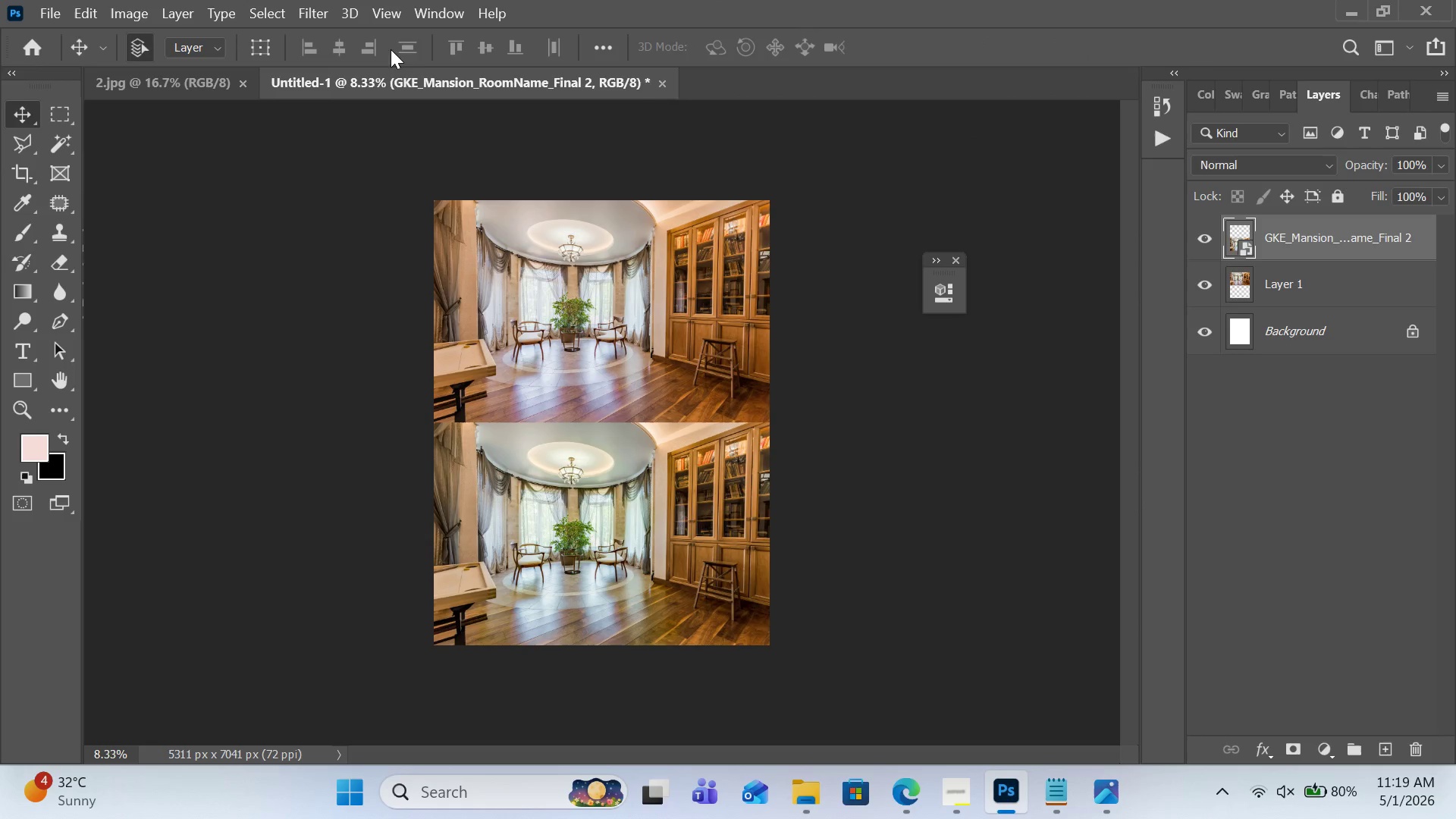 
left_click_drag(start_coordinate=[51, 2], to_coordinate=[218, 279])
 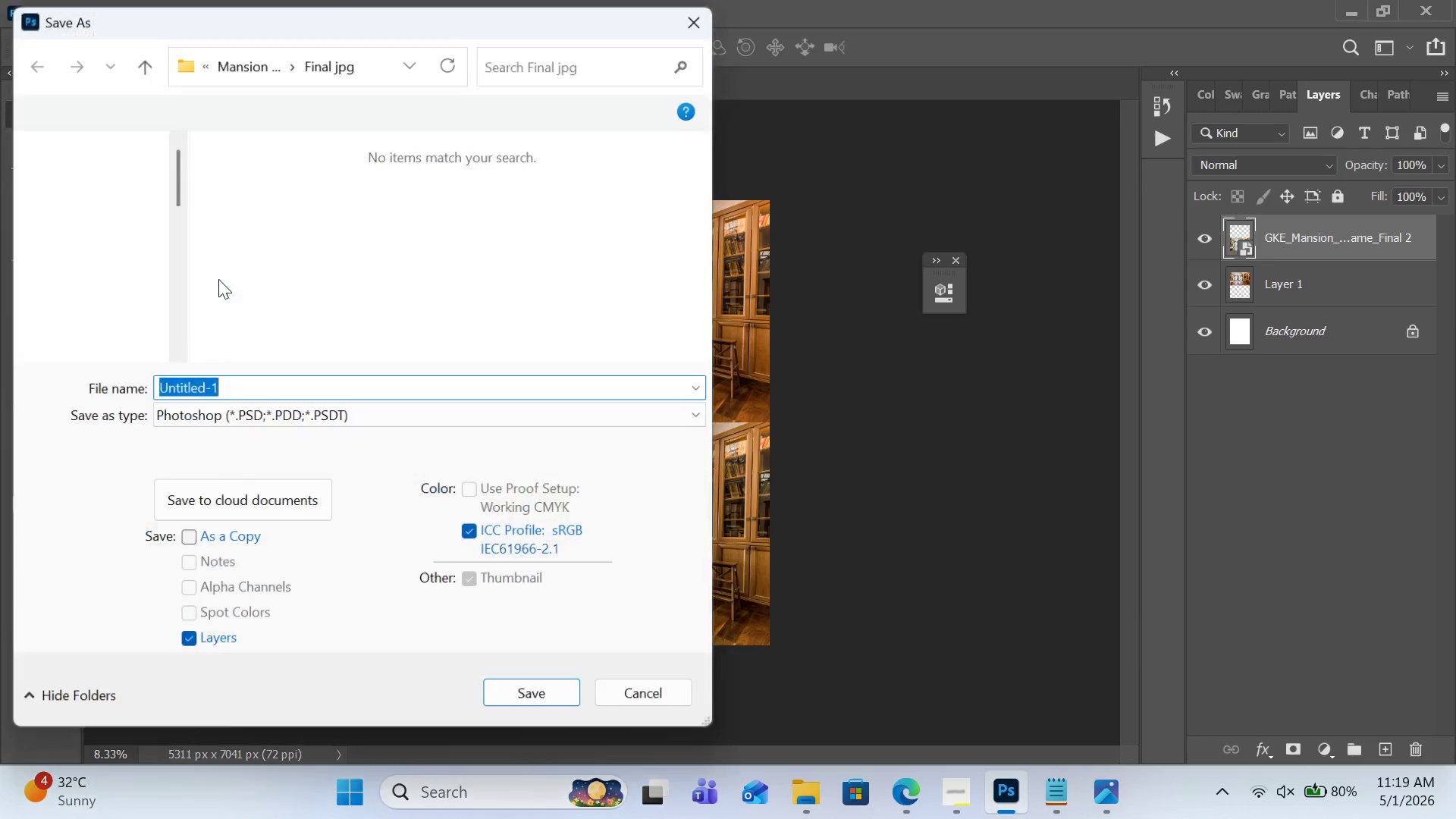 
left_click([218, 279])
 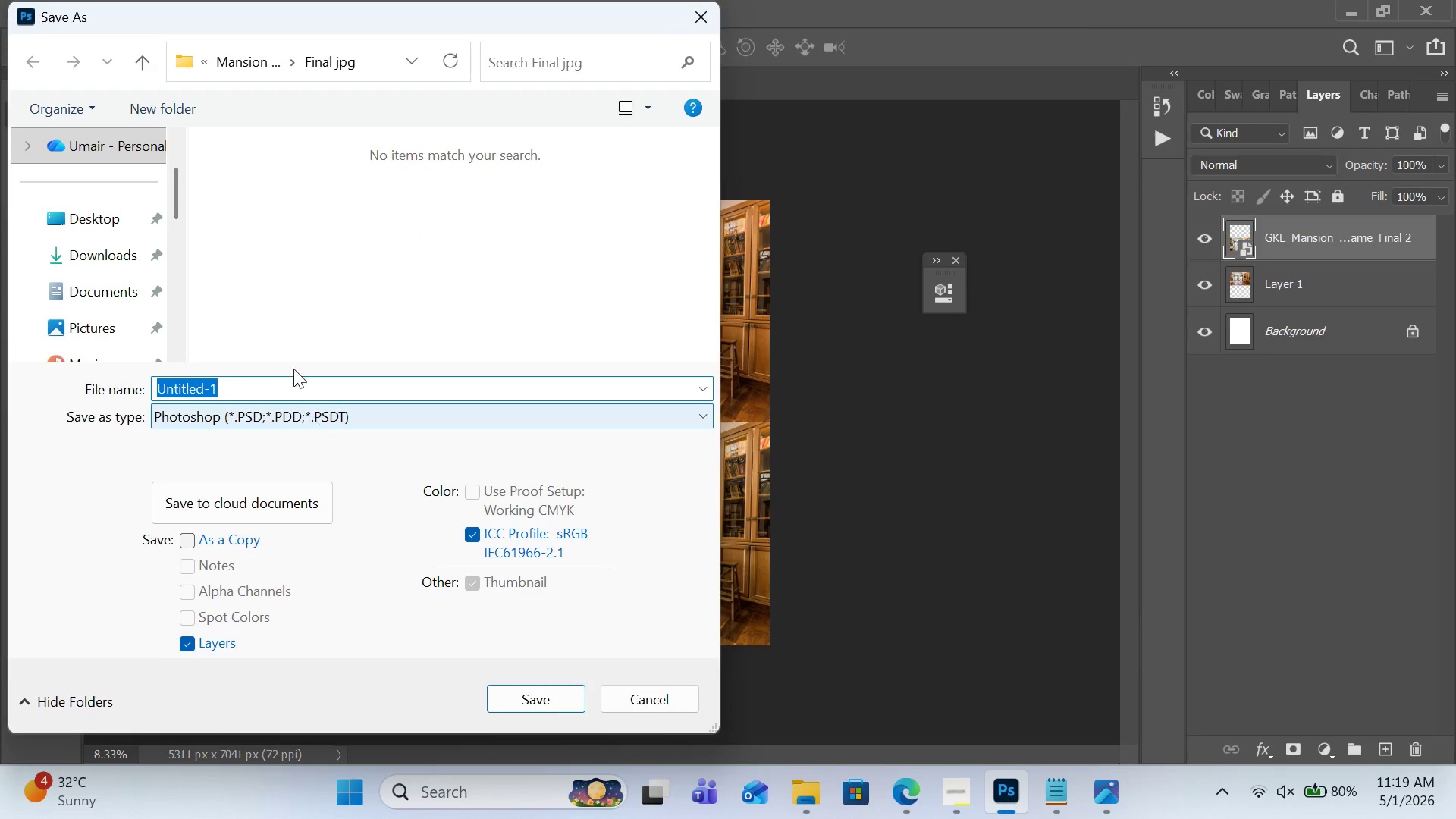 
left_click([130, 59])
 